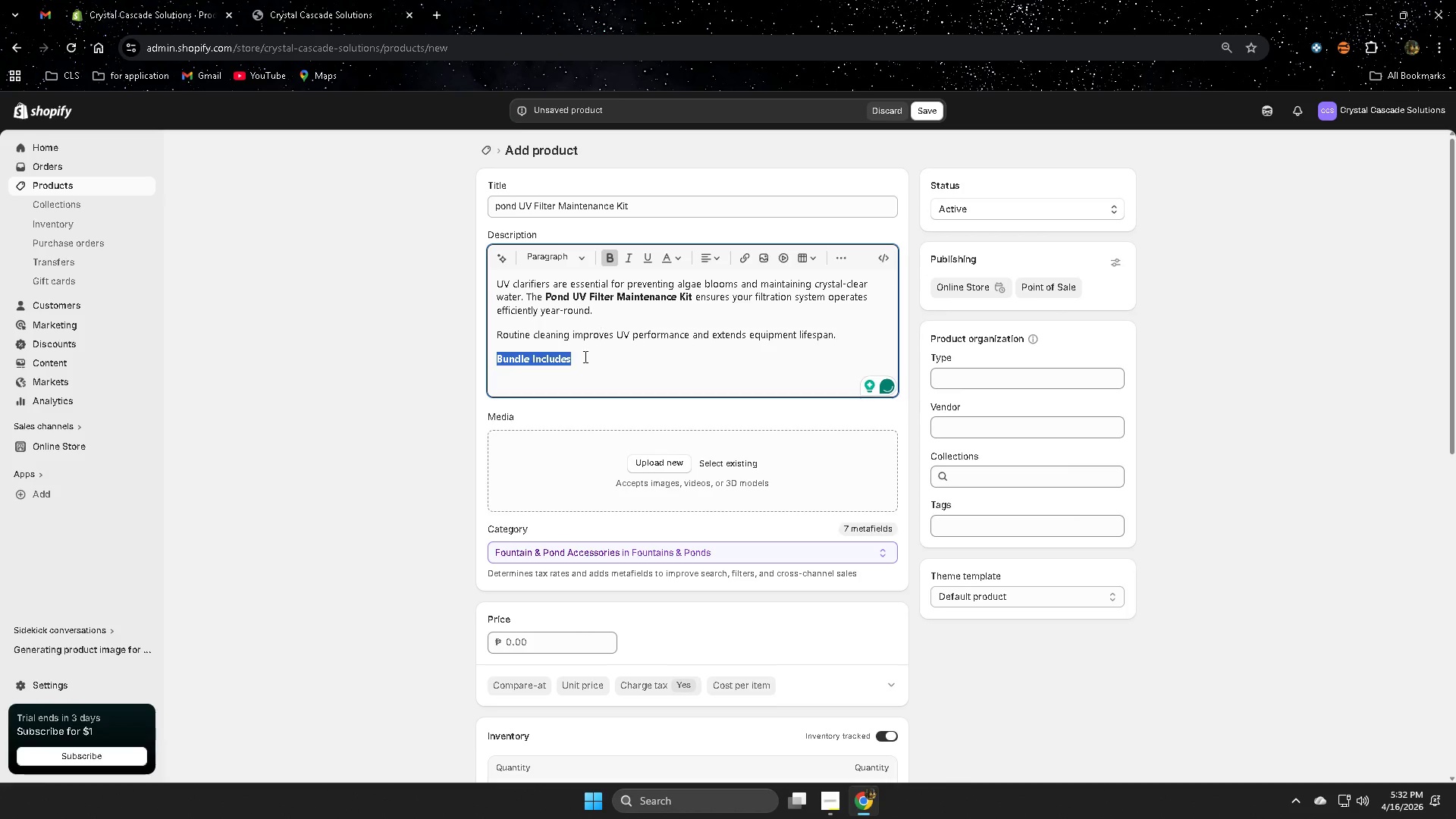 
left_click([592, 356])
 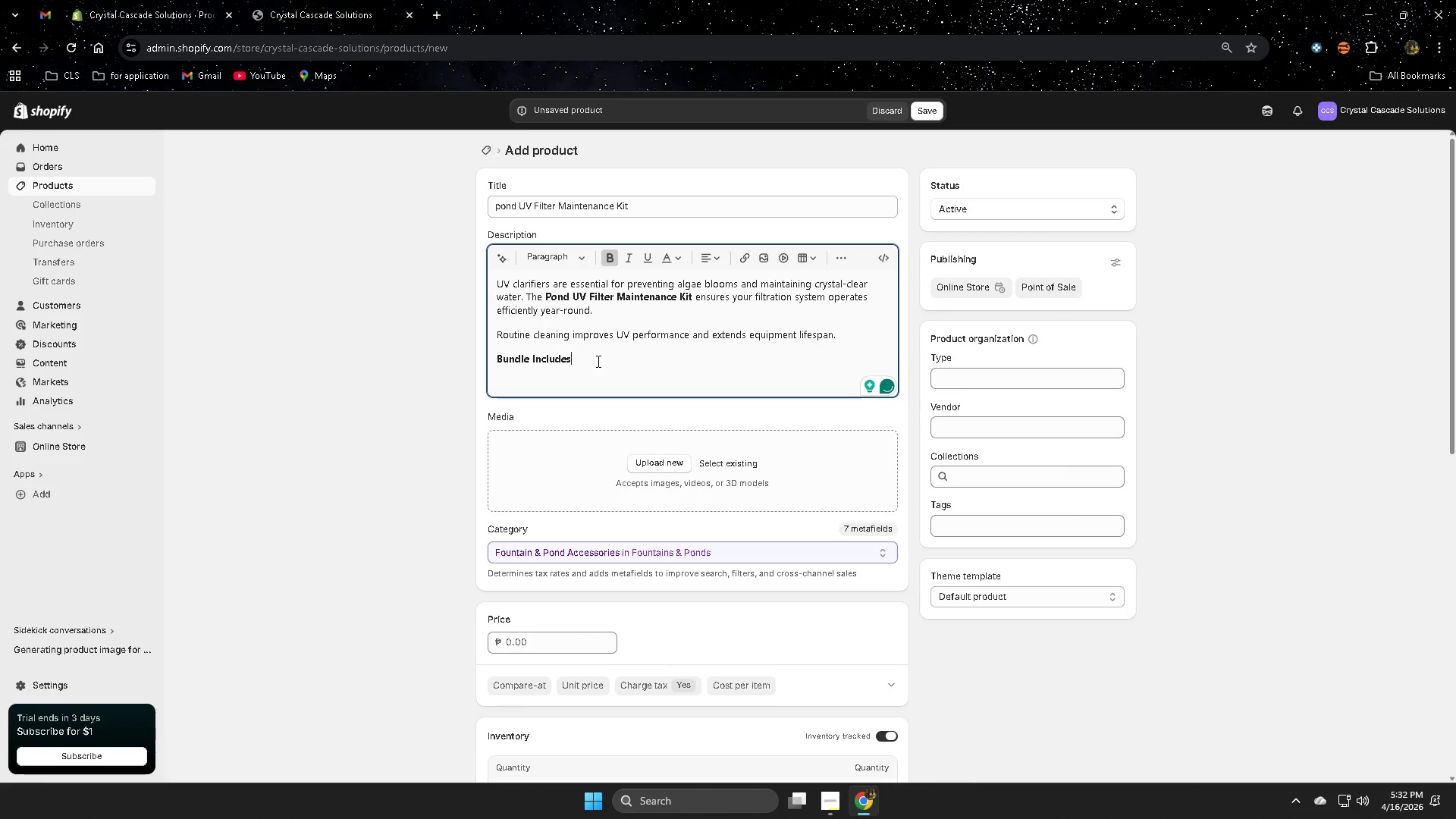 
key(Enter)
 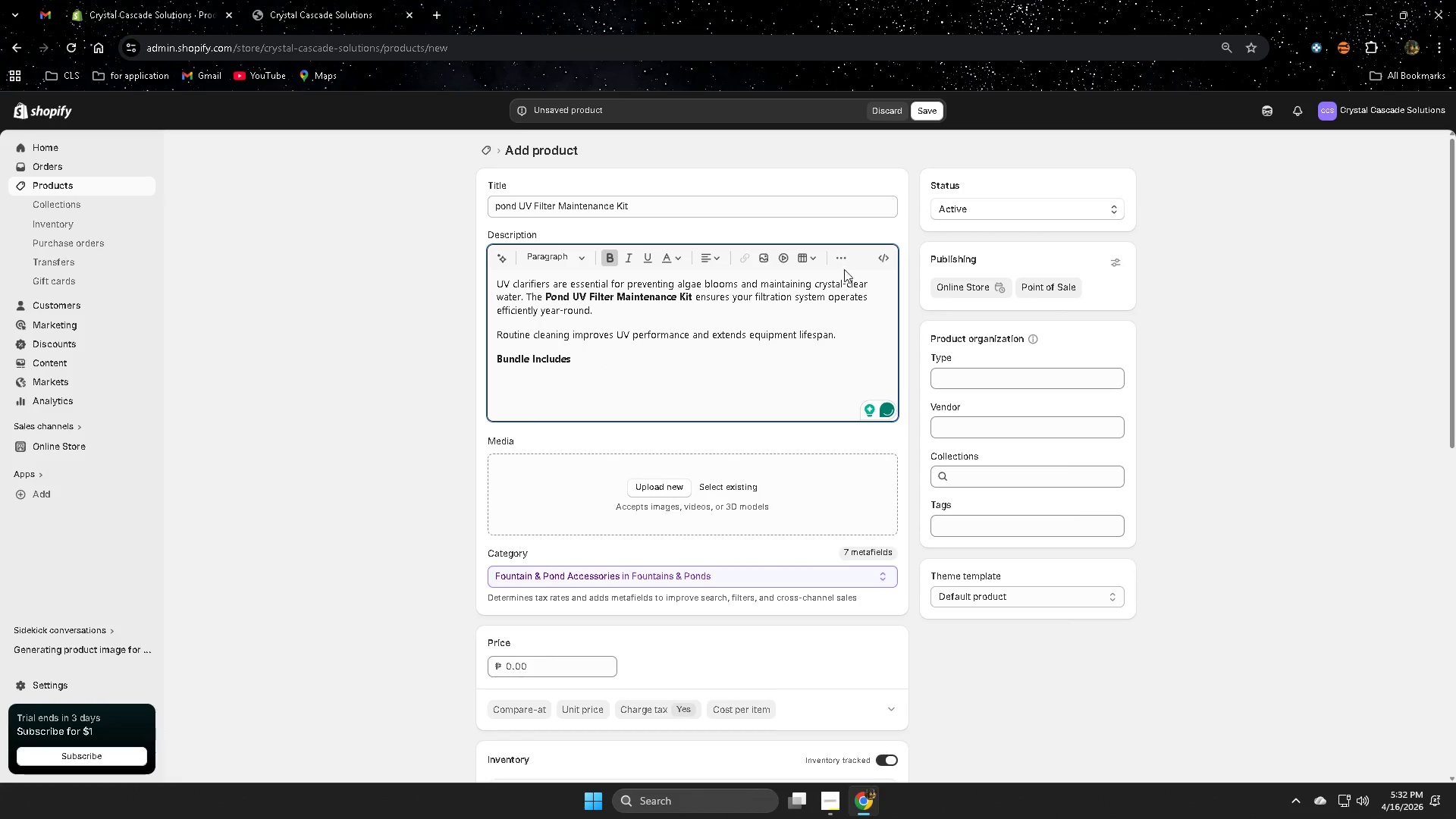 
left_click([845, 260])
 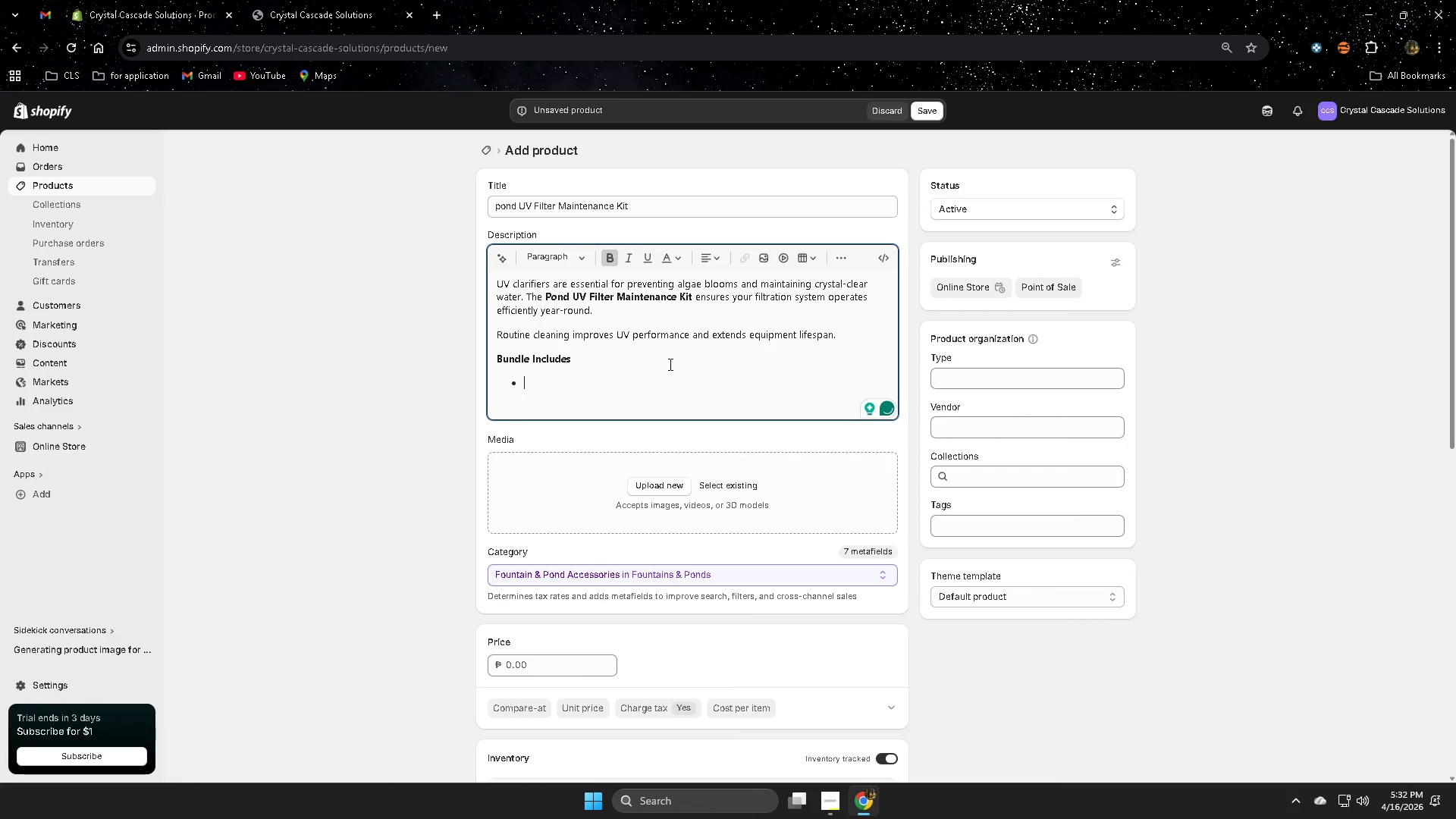 
left_click([610, 260])
 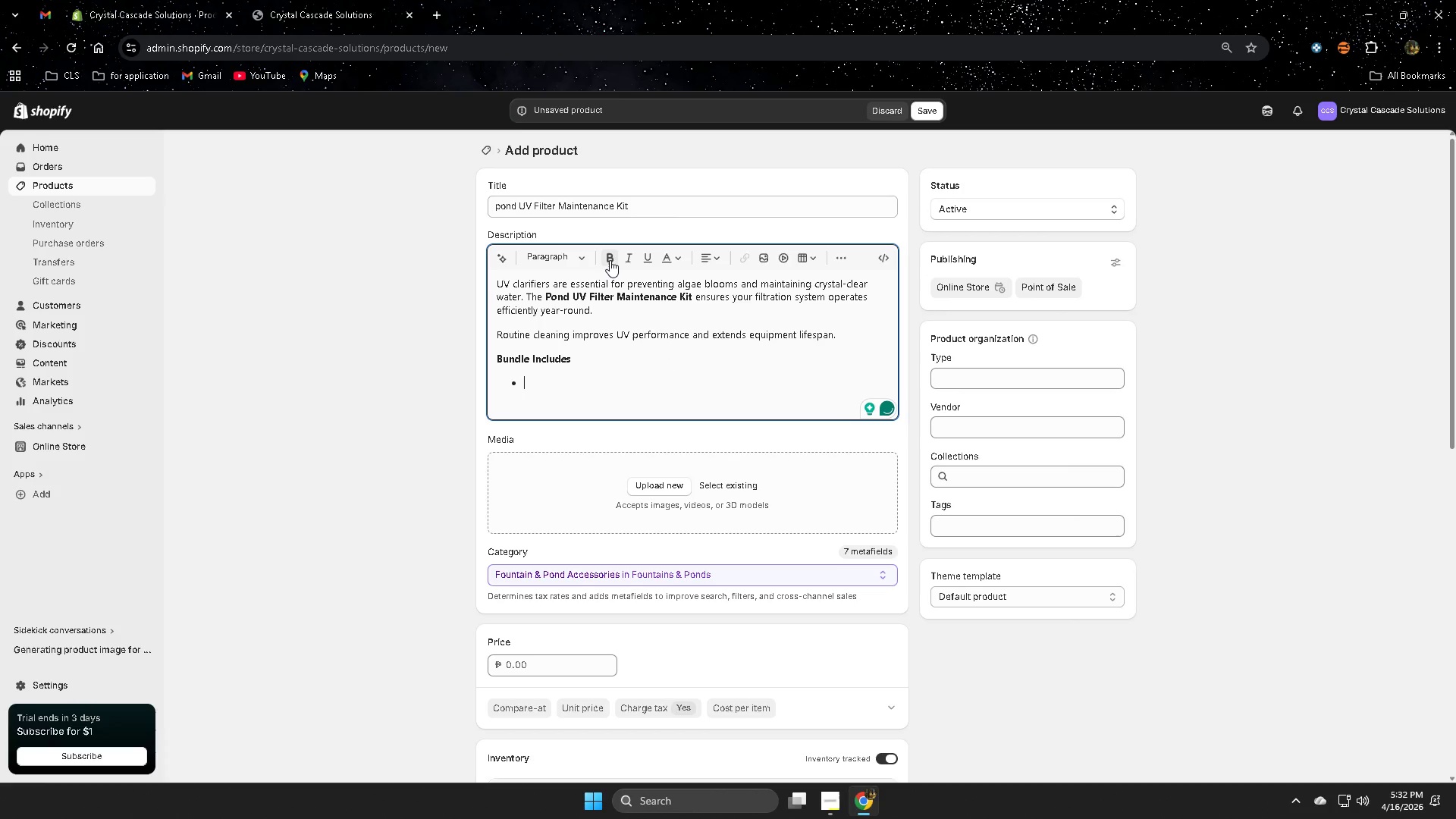 
type(UV Filter Cleaning Solution)
 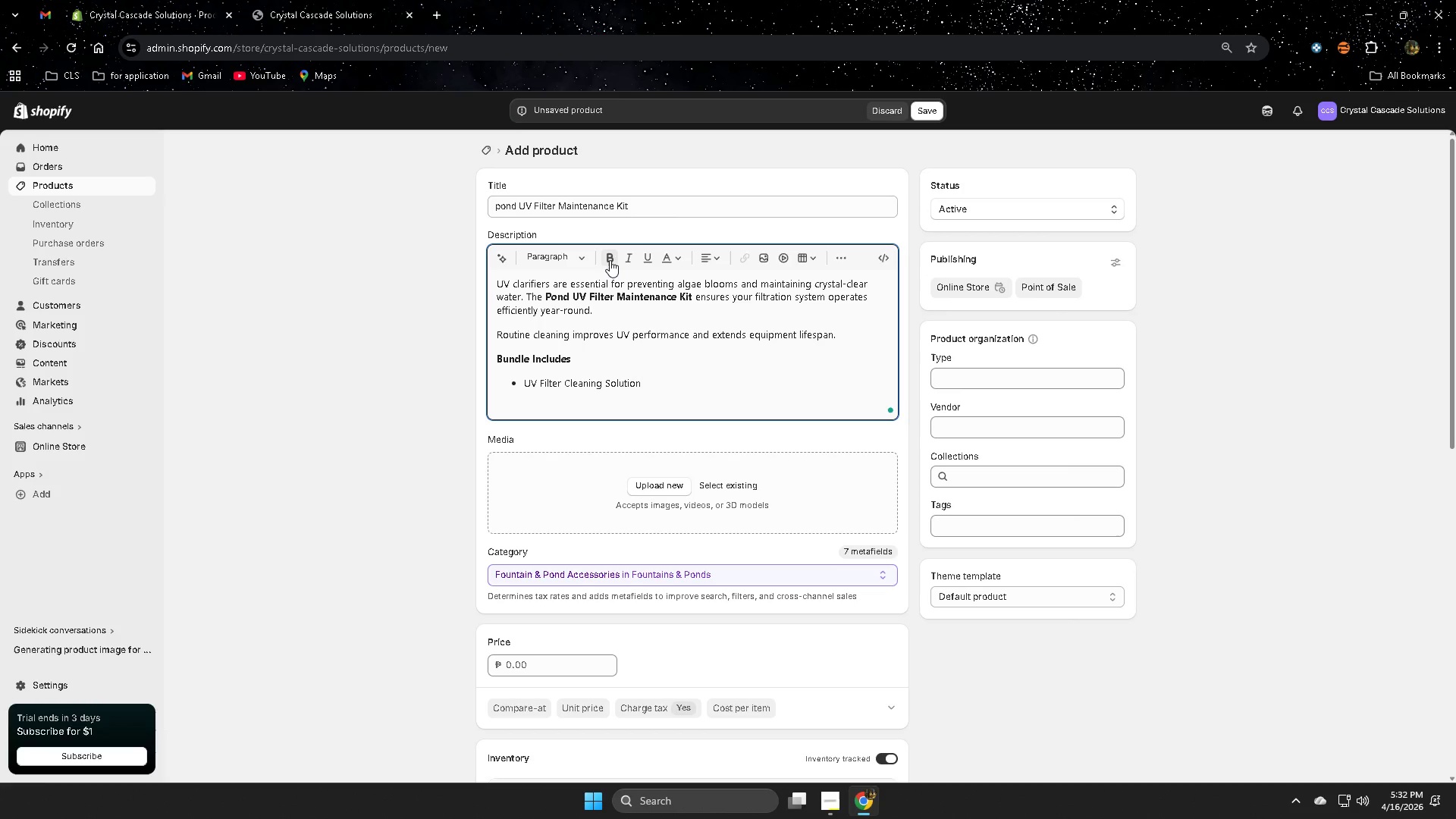 
key(Enter)
 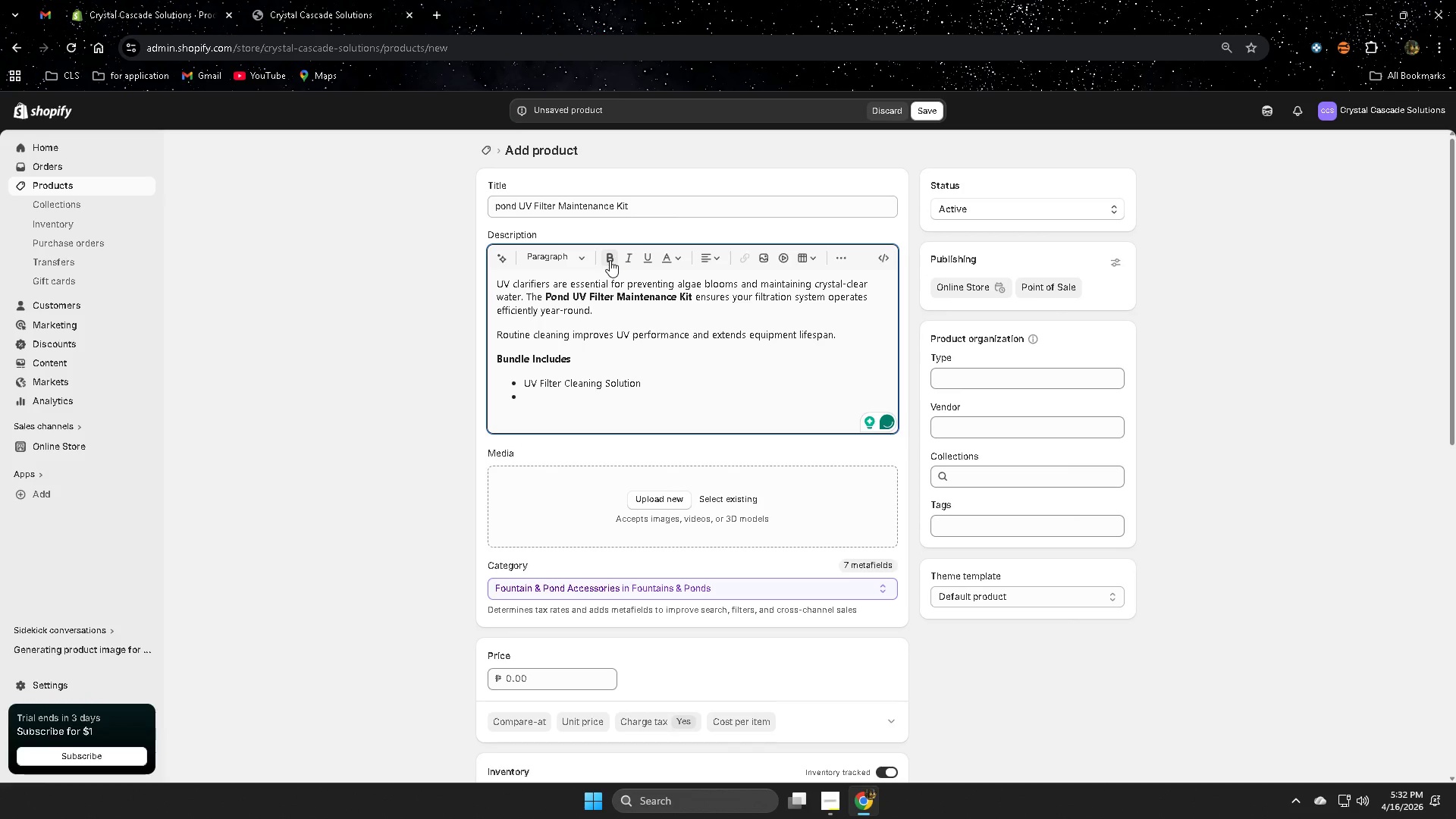 
type(Quartz S;)
key(Backspace)
type(leeve Cleaning C;)
key(Backspace)
type(Loth)
key(Backspace)
key(Backspace)
key(Backspace)
key(Backspace)
type(li)
key(Backspace)
type(op)
key(Backspace)
type(th)
 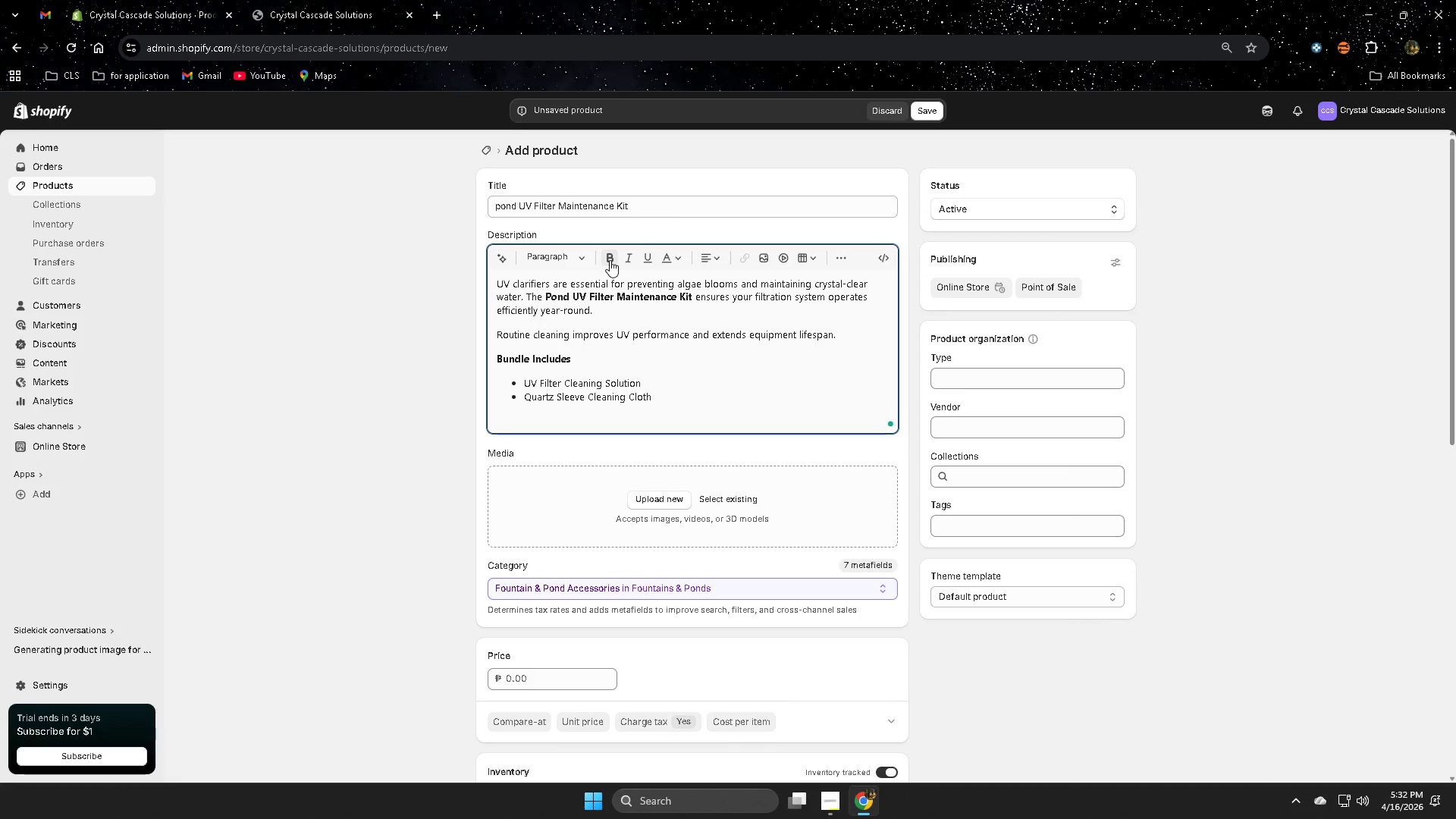 
key(Enter)
 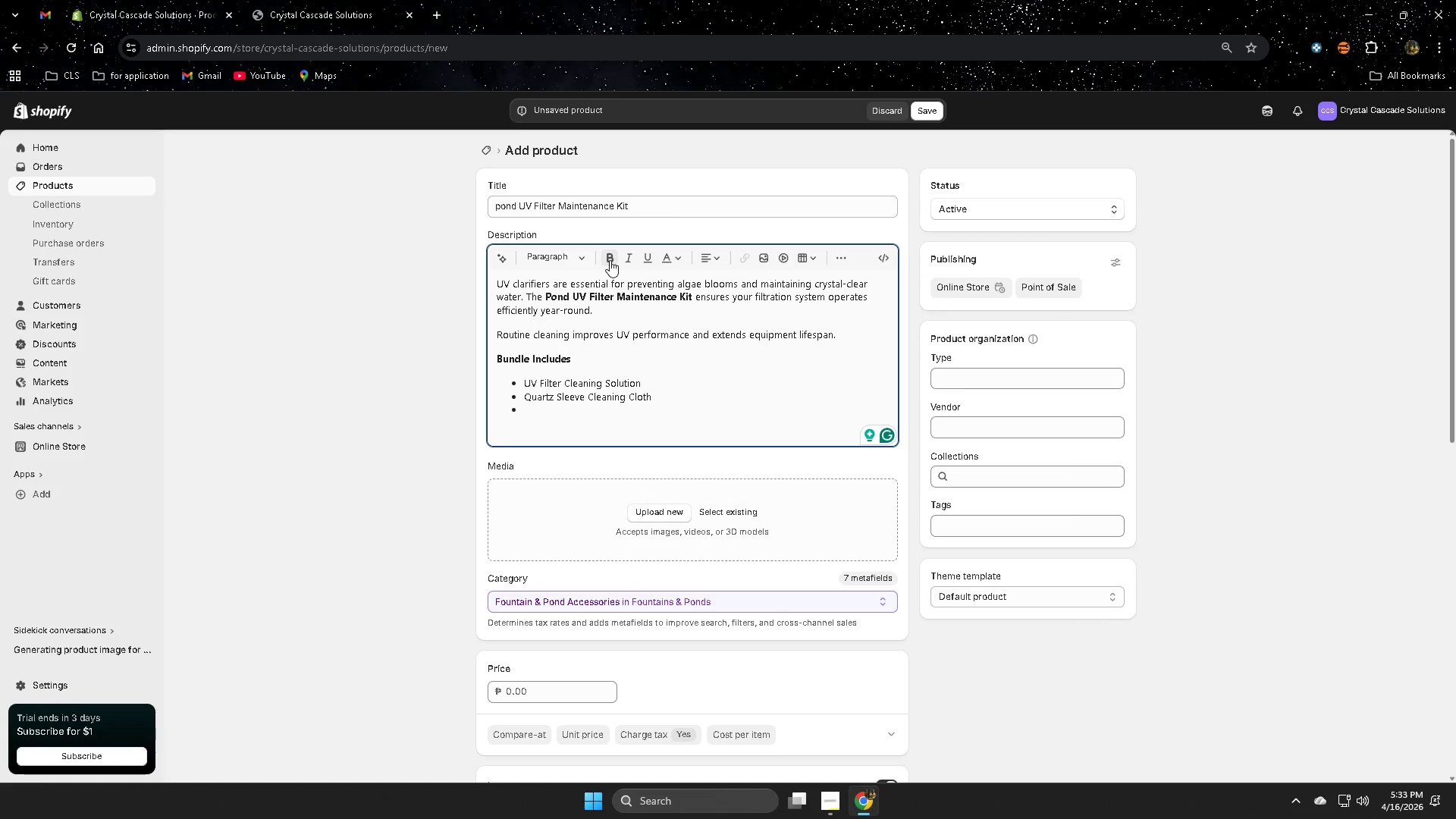 
wait(7.23)
 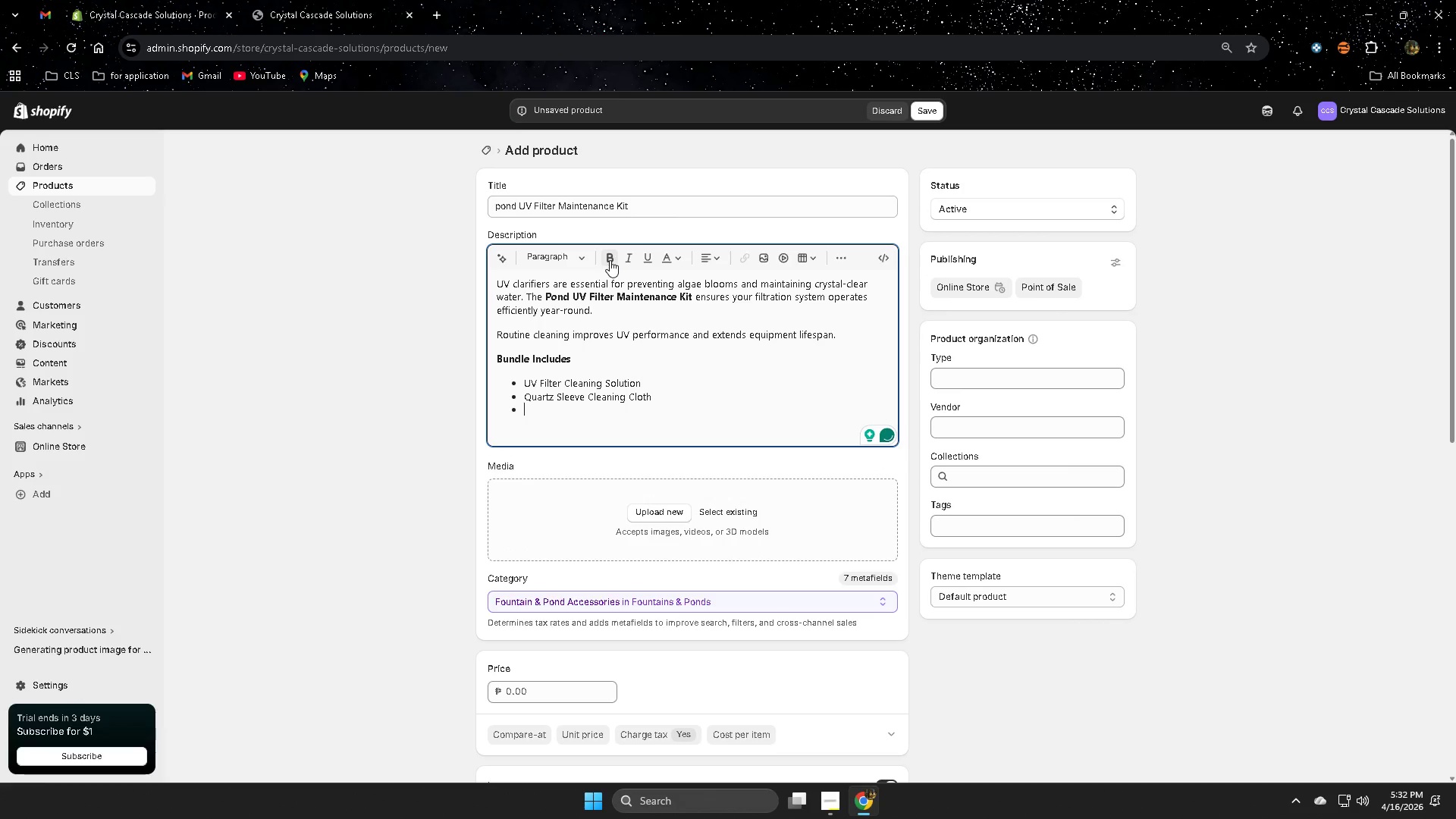 
type(UV)
 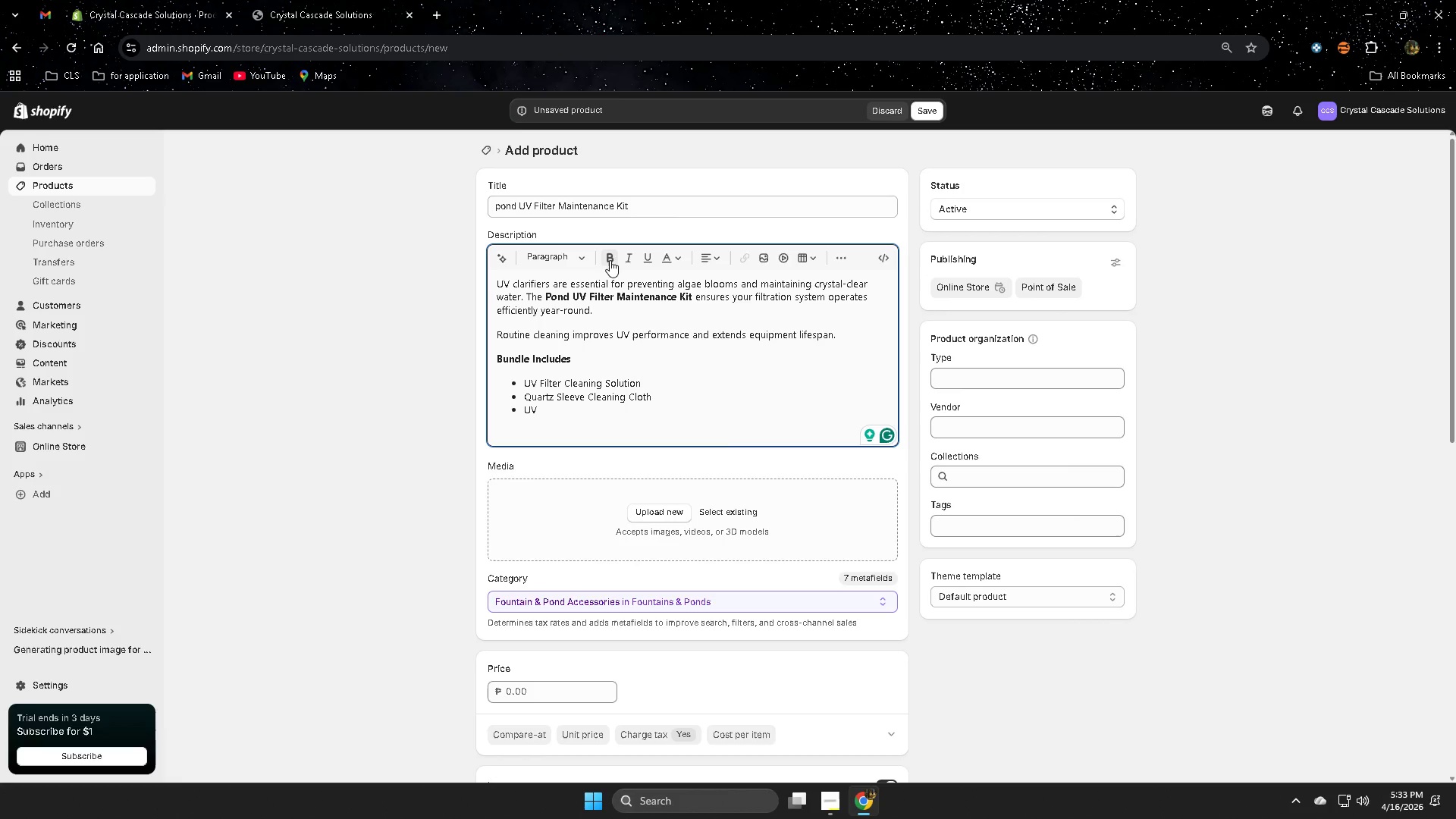 
hold_key(key=ShiftRight, duration=1.52)
 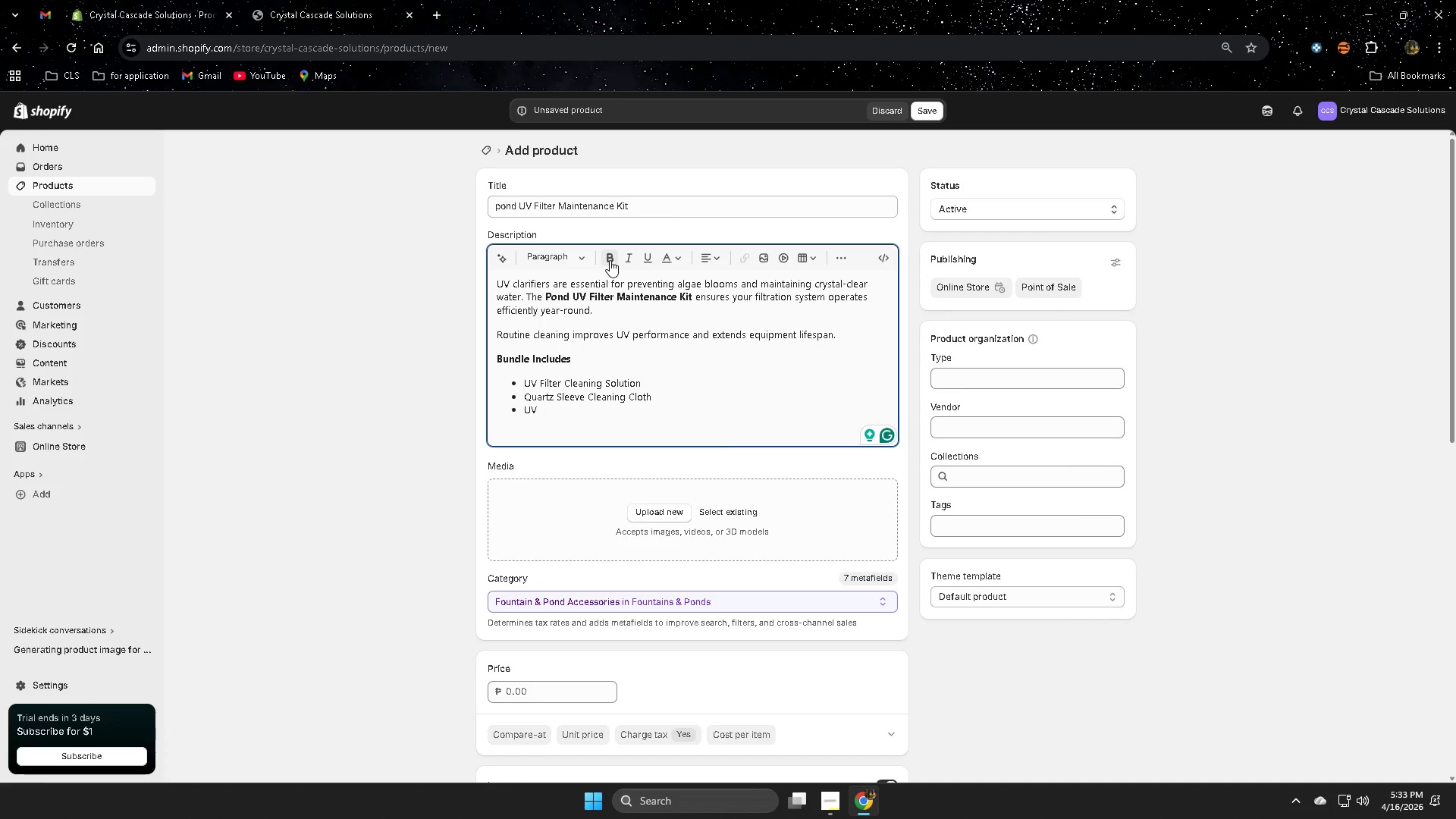 
type(Bulb )
key(Backspace)
key(Backspace)
key(Backspace)
key(Backspace)
type( )
key(Backspace)
key(Backspace)
type( Bulb RE)
key(Backspace)
key(Backspace)
type(Repllace)
key(Backspace)
key(Backspace)
key(Backspace)
key(Backspace)
type(ame)
key(Backspace)
key(Backspace)
key(Backspace)
type(acm)
 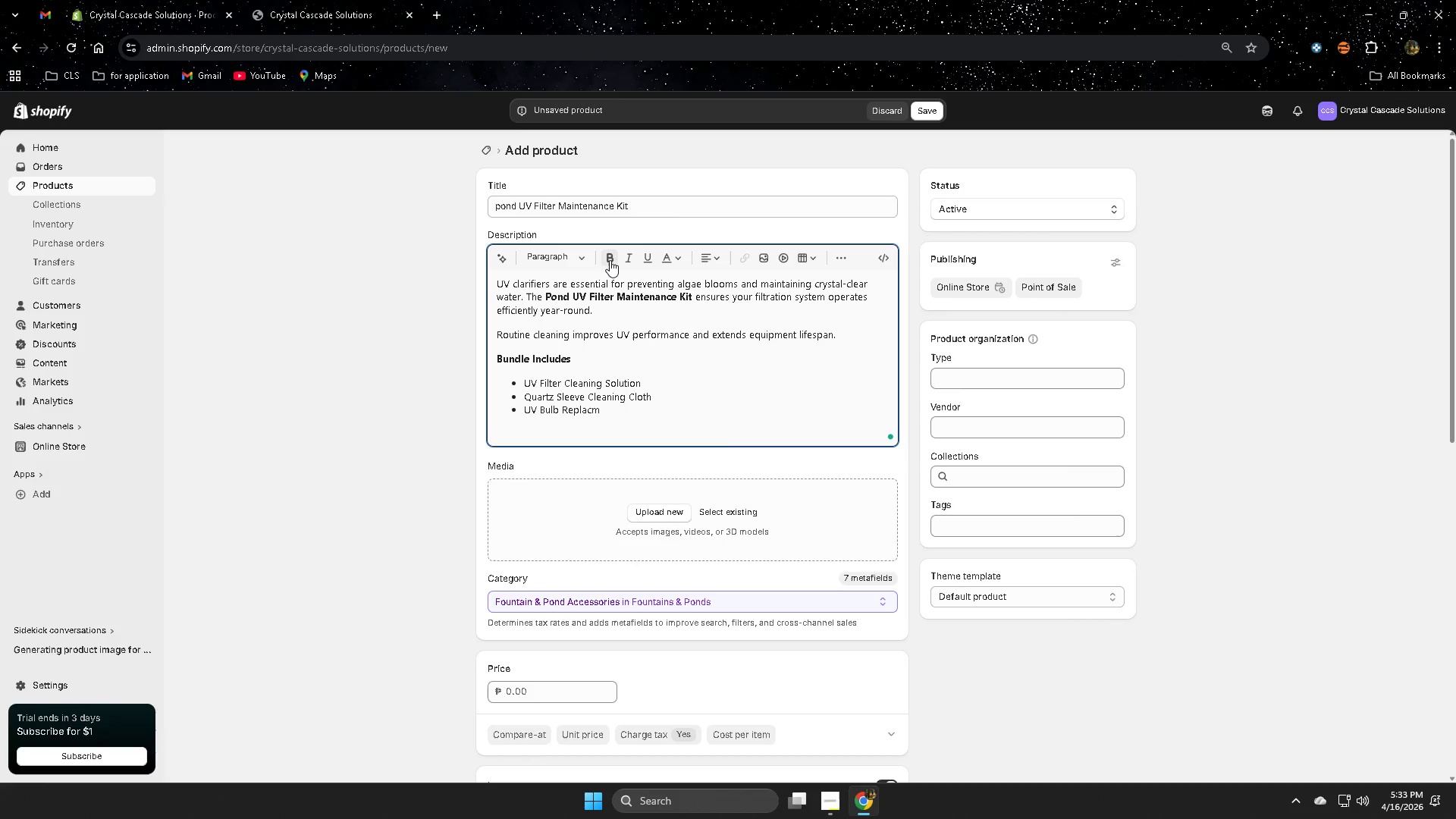 
key(Backspace)
key(Backspace)
type(cement Reminder Guide)
 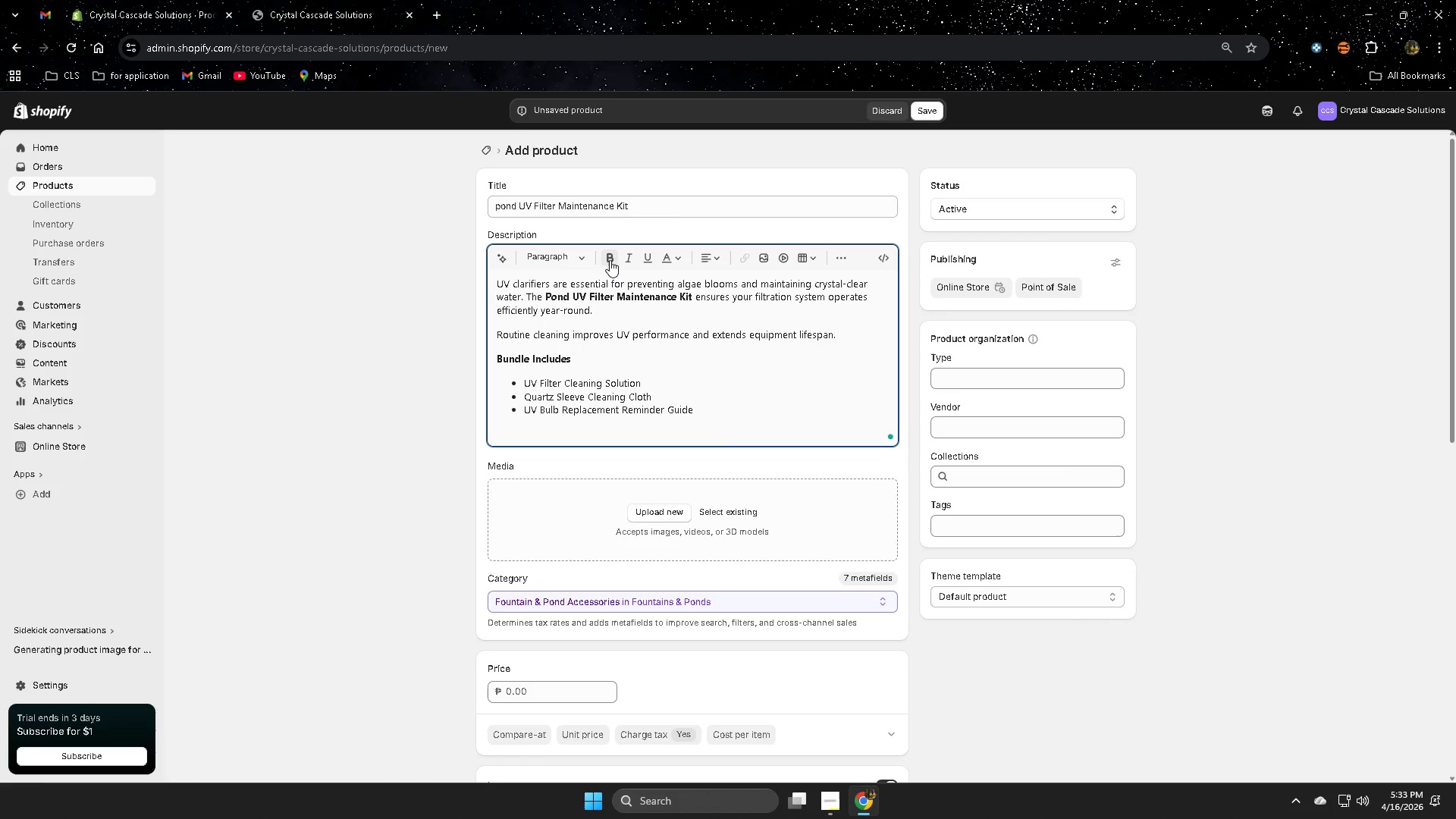 
wait(5.27)
 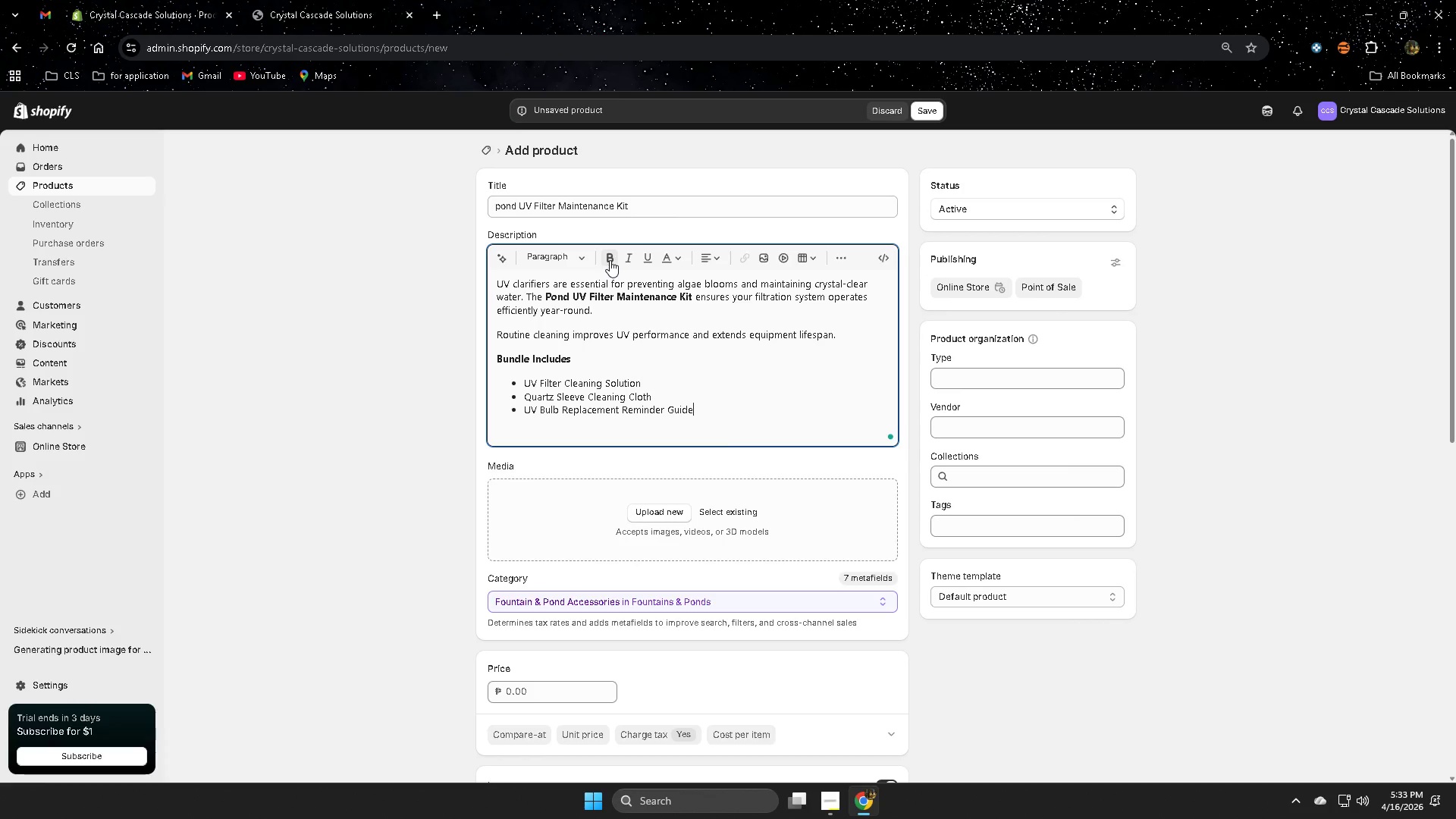 
key(Enter)
 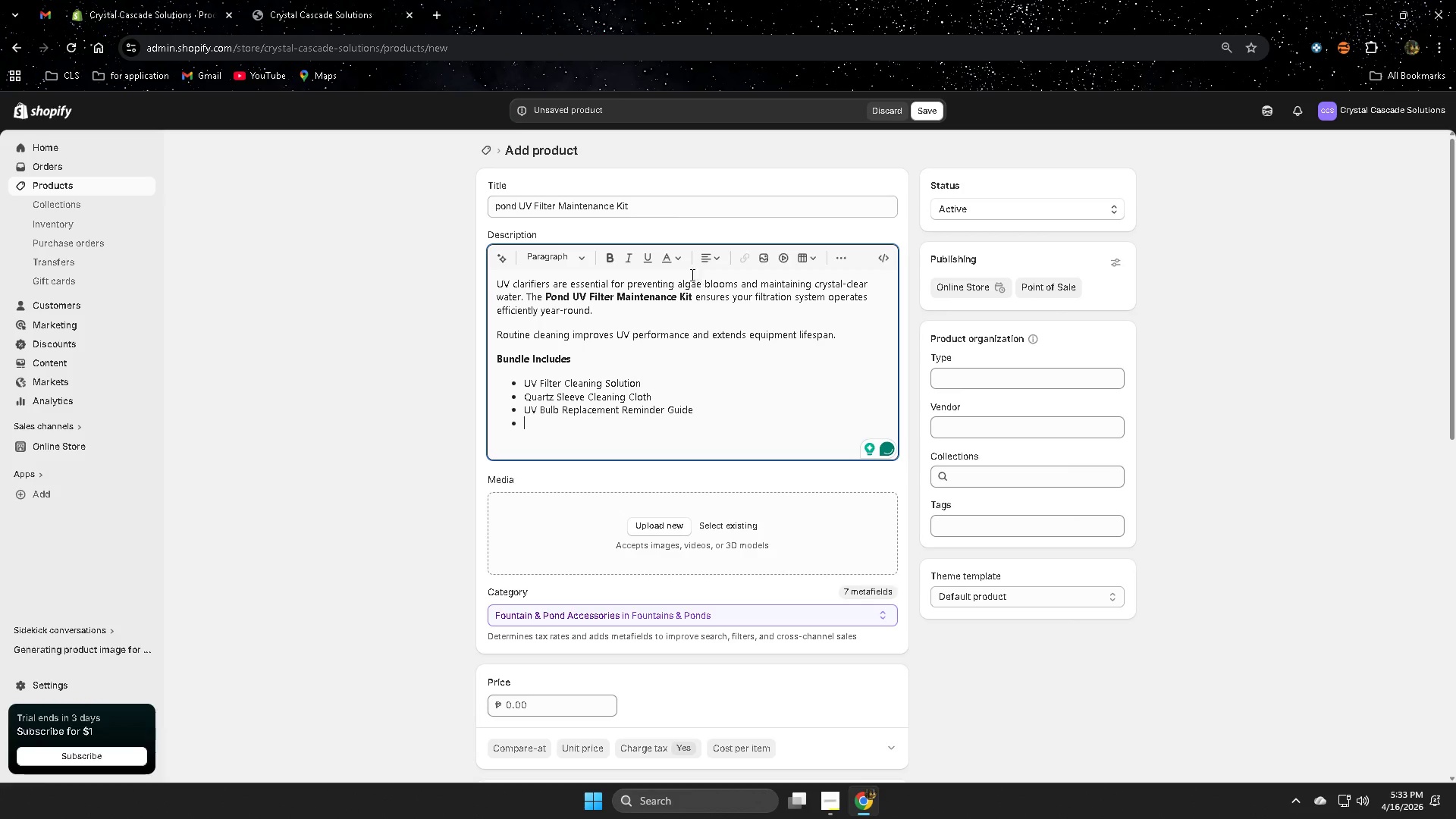 
key(Enter)
 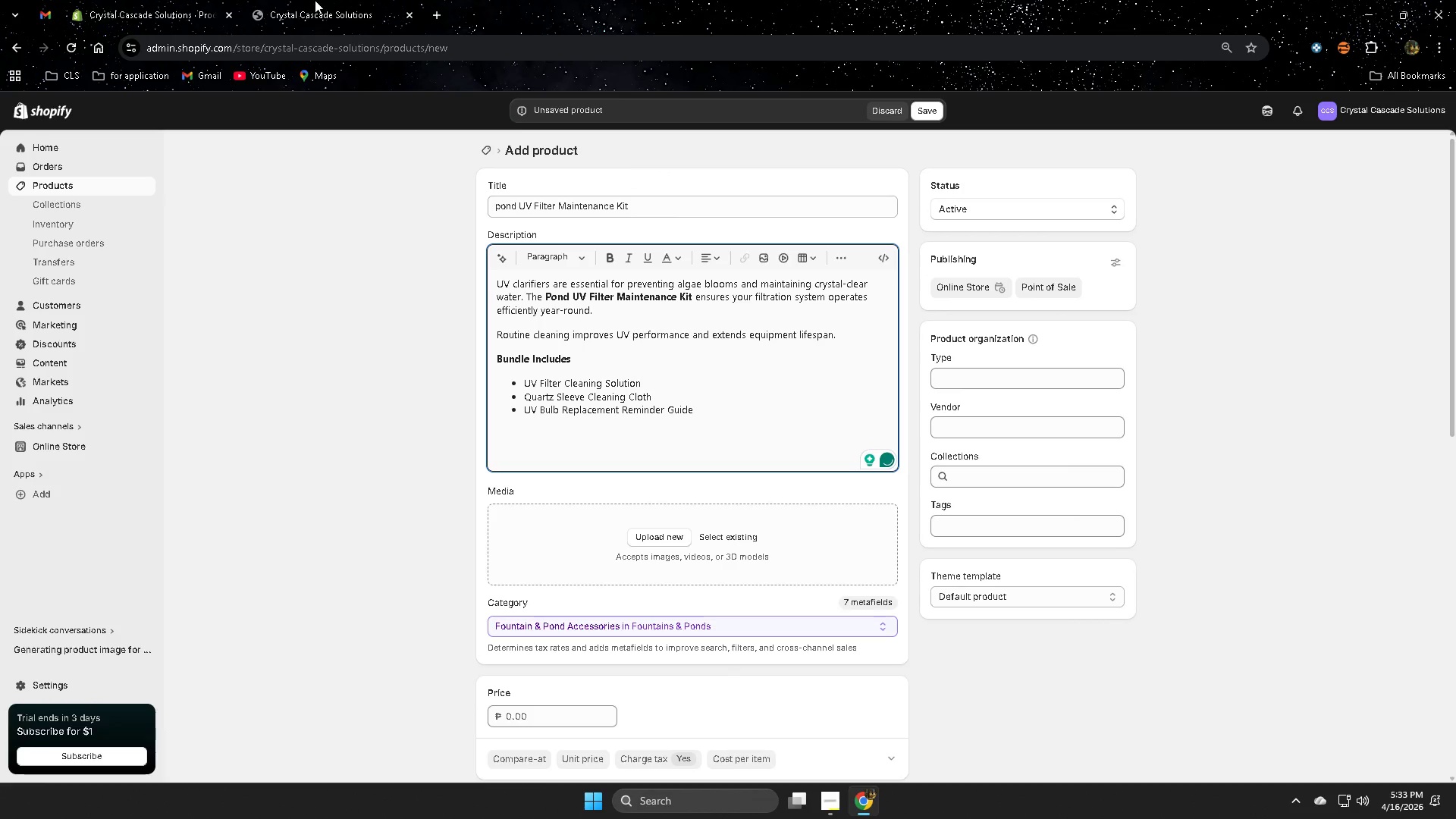 
left_click([309, 0])
 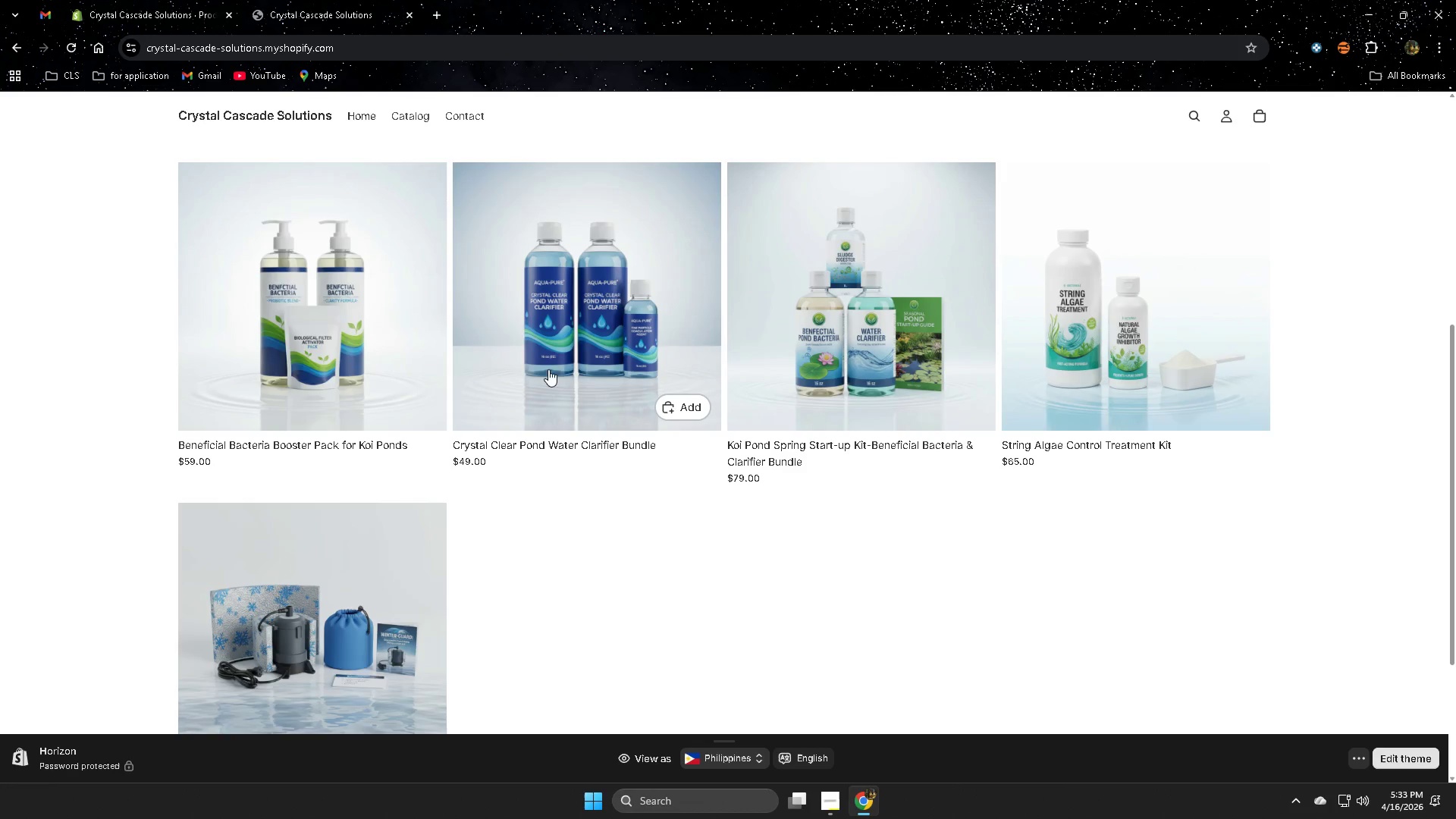 
left_click([552, 347])
 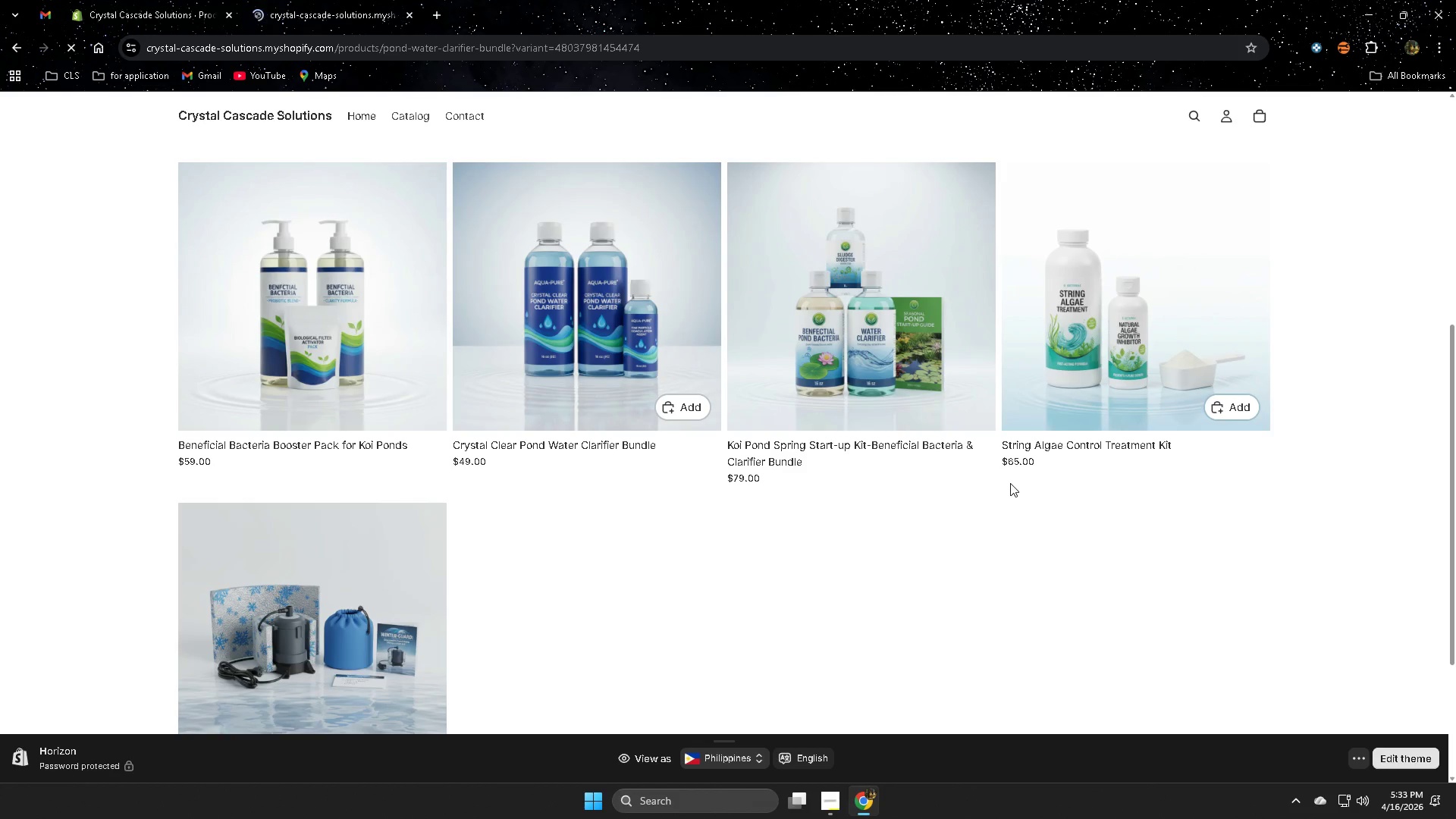 
scroll: coordinate [1352, 530], scroll_direction: down, amount: 2.0
 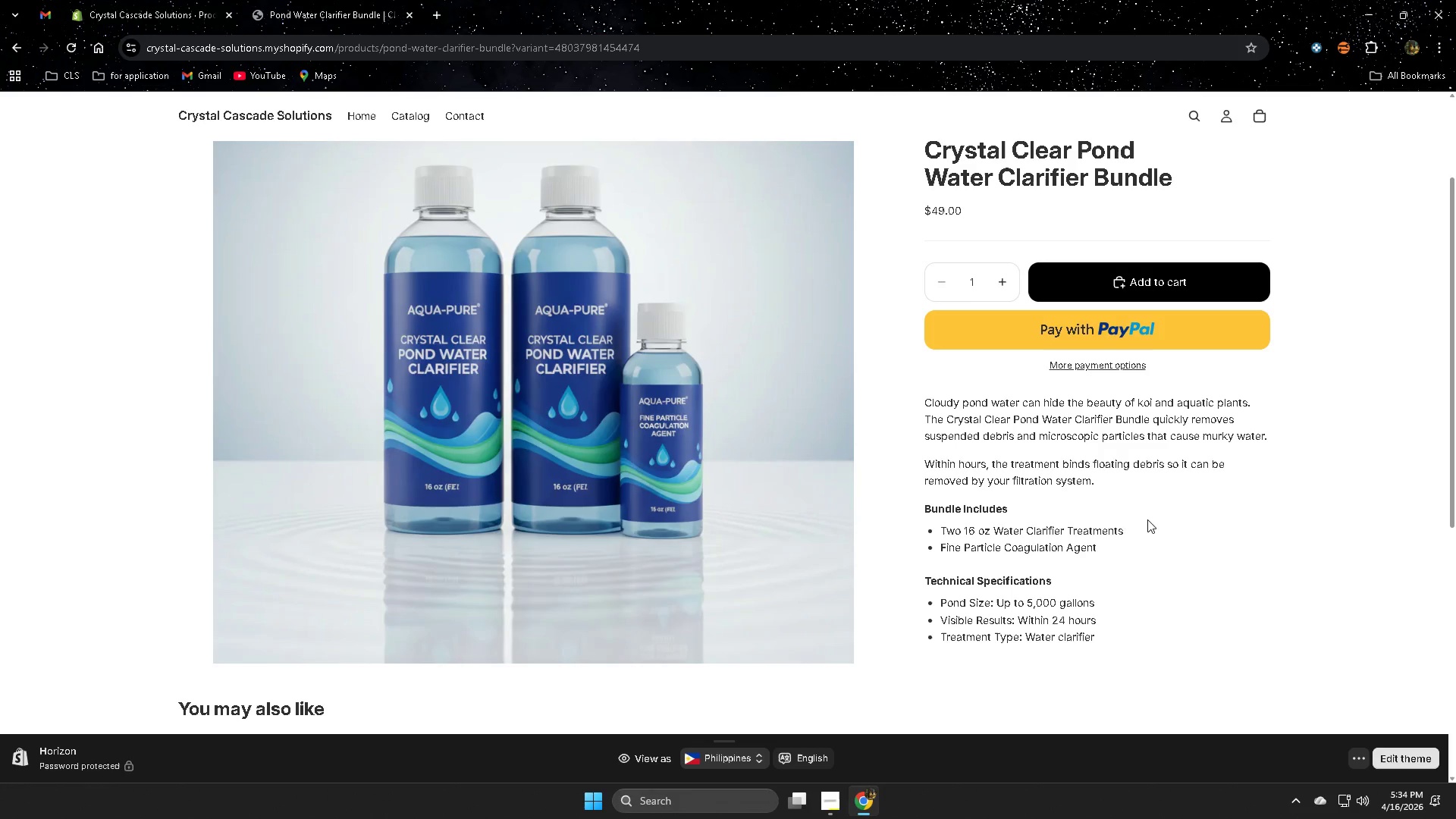 
wait(14.77)
 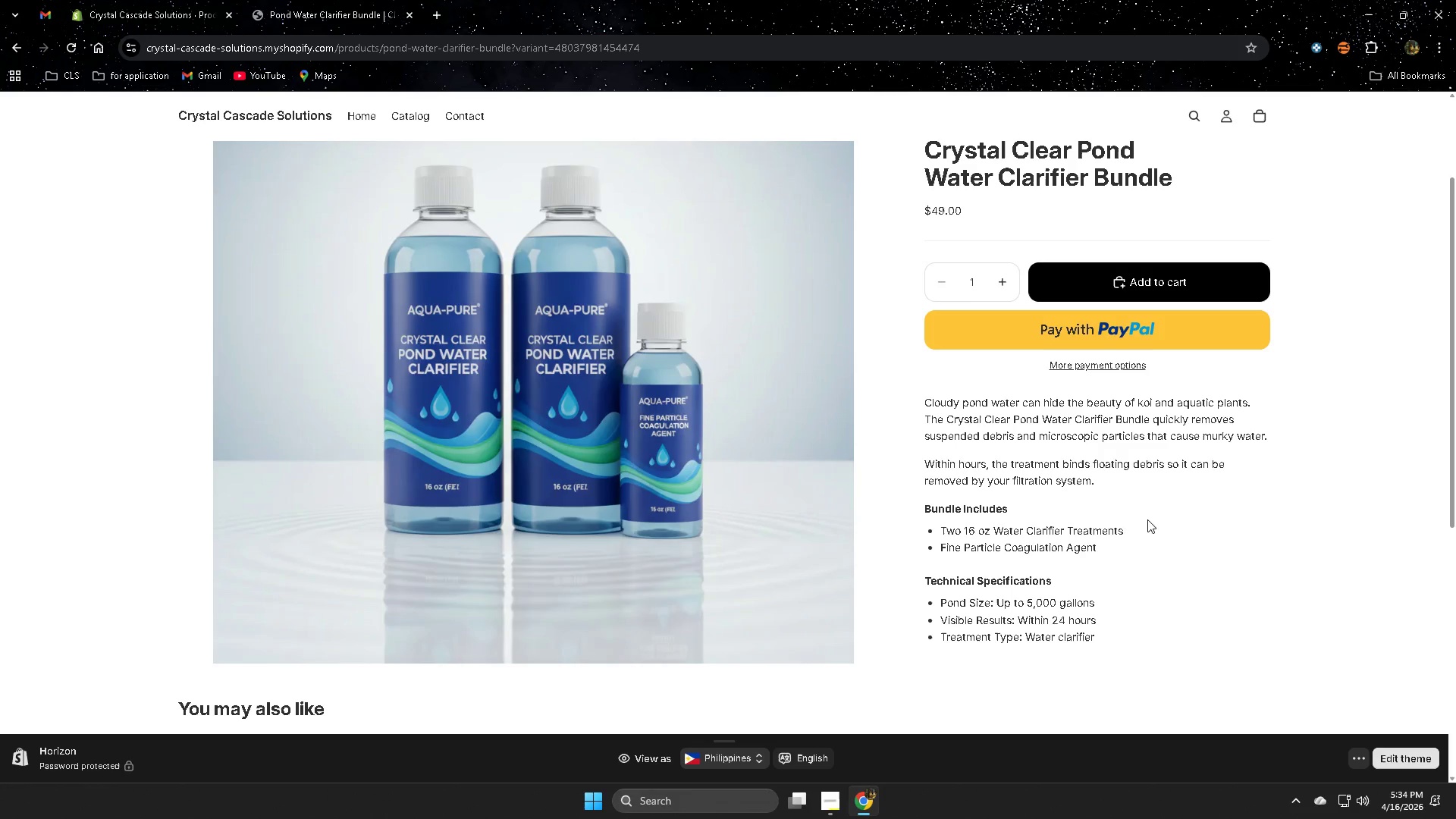 
left_click([168, 0])
 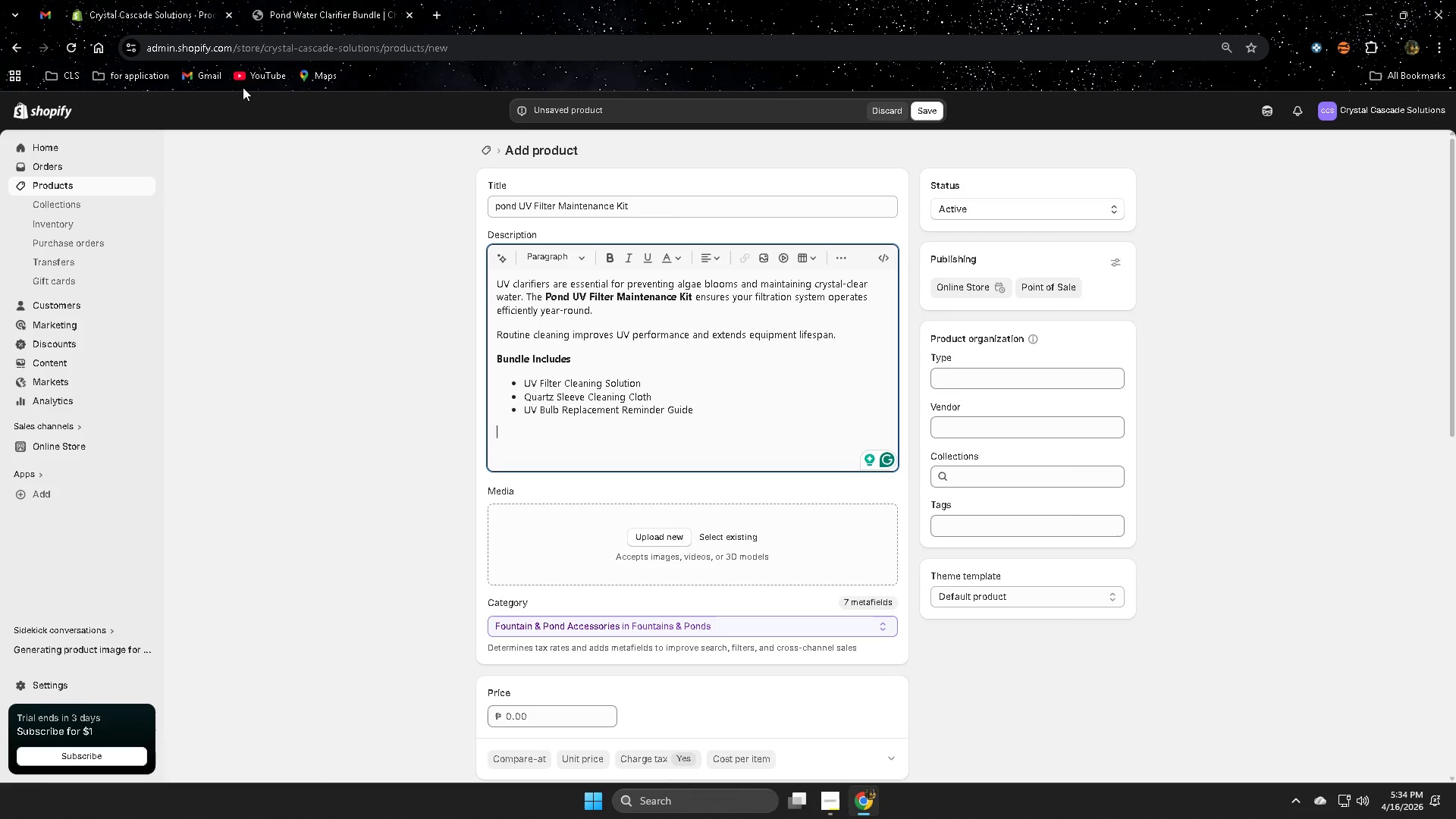 
wait(13.23)
 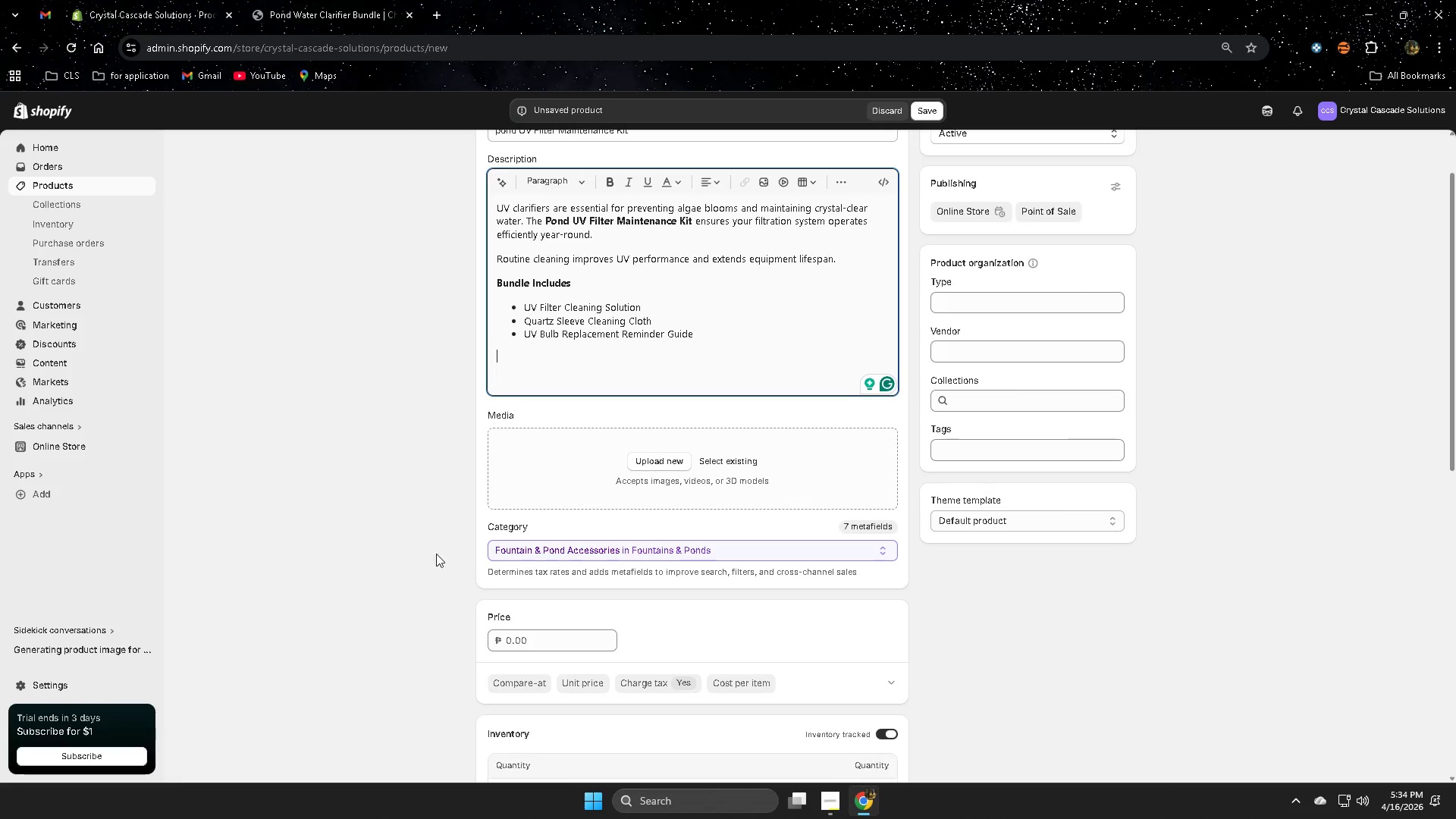 
left_click([411, 526])
 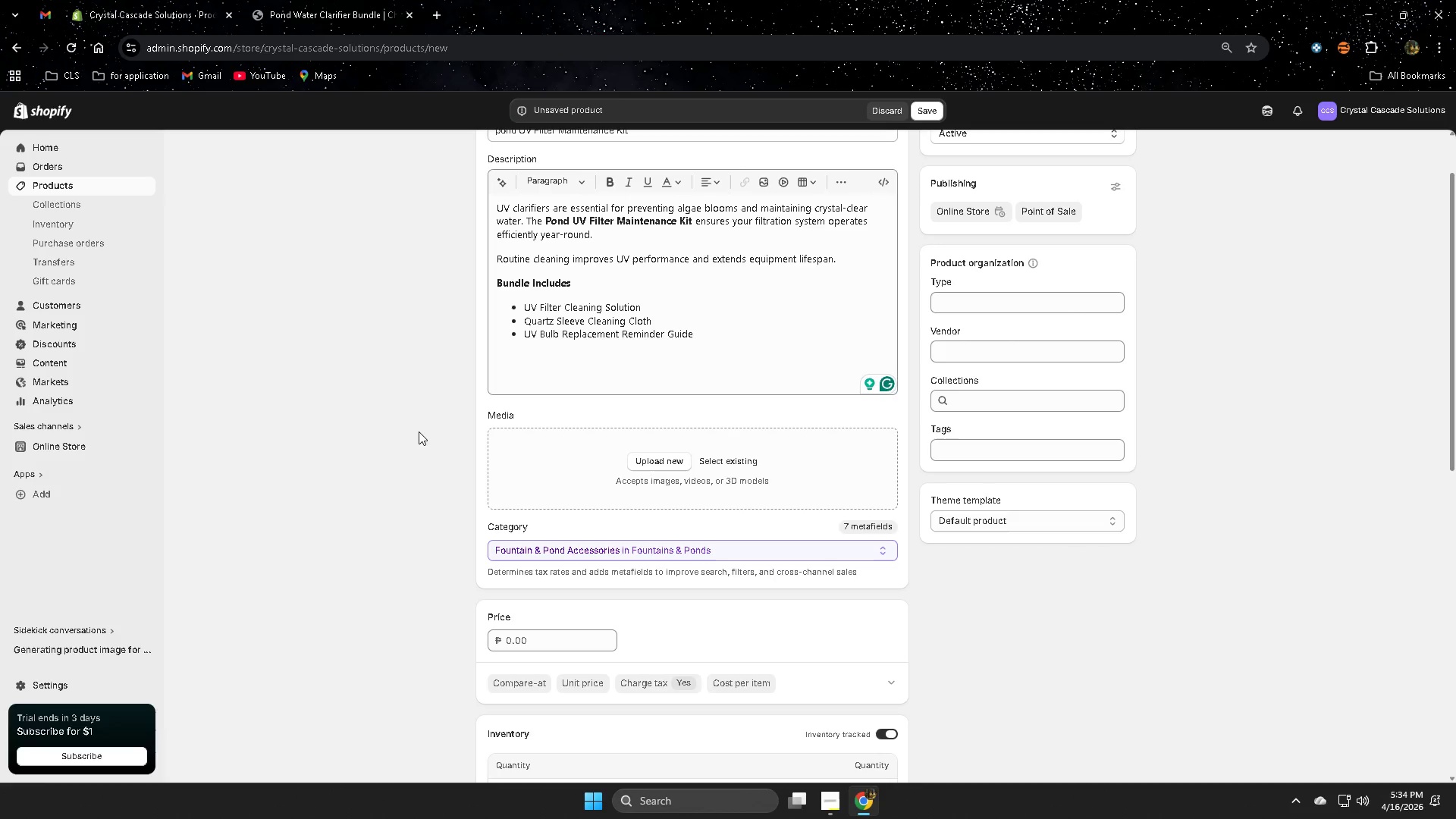 
scroll: coordinate [445, 573], scroll_direction: down, amount: 1.0
 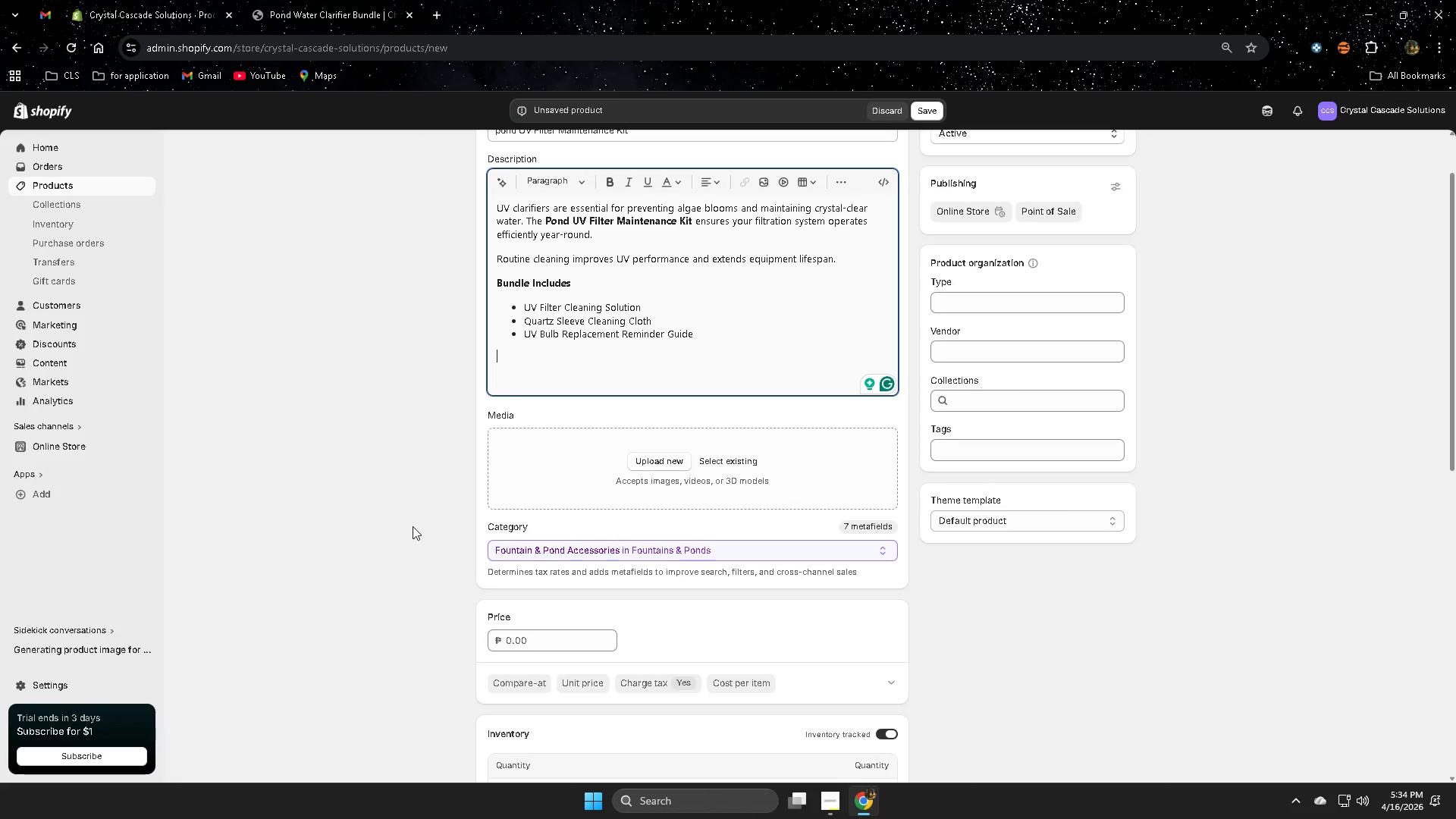 
wait(5.65)
 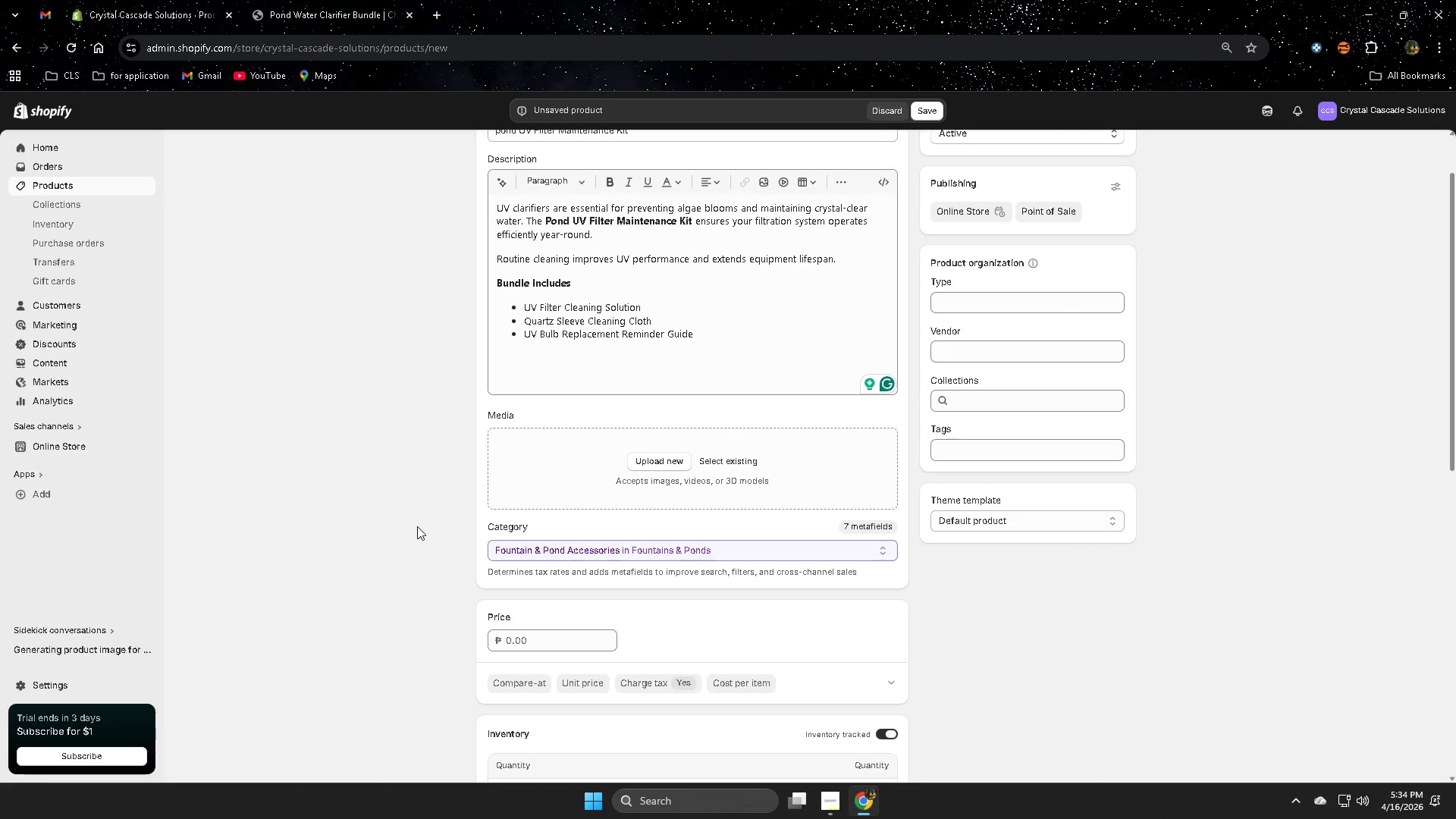 
type(Techinical )
 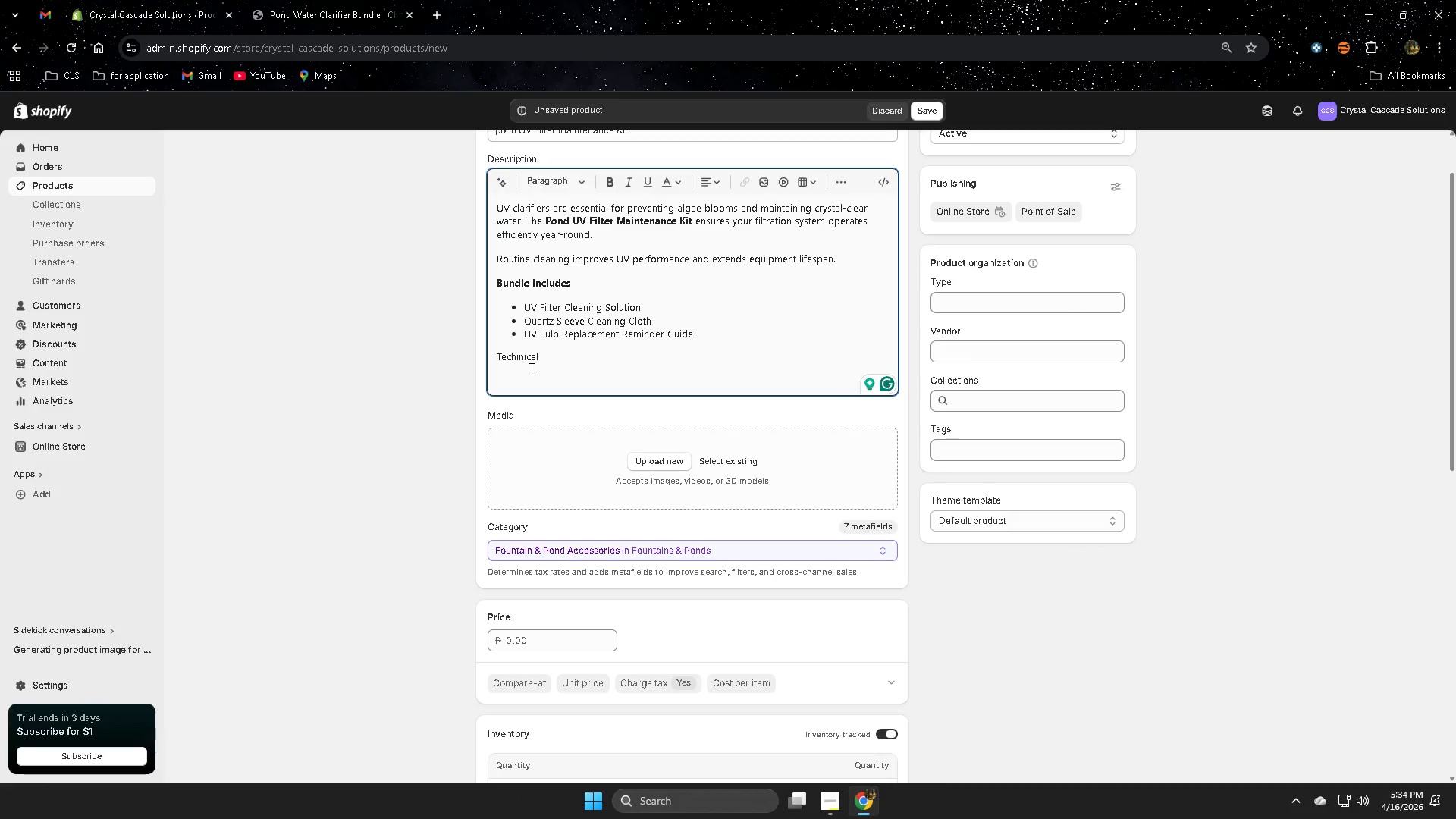 
wait(6.64)
 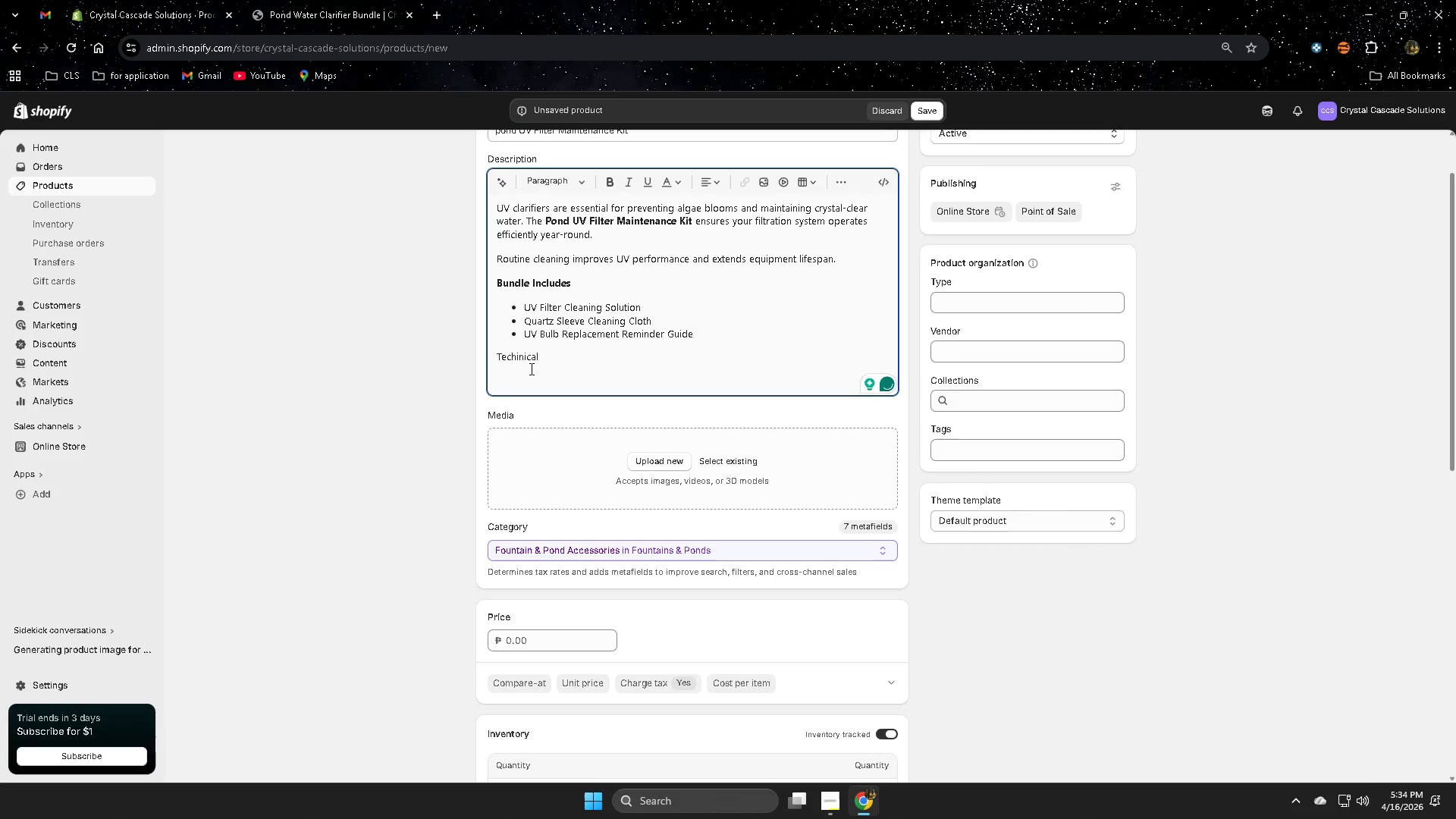 
key(Backspace)
key(Backspace)
key(Backspace)
key(Backspace)
key(Backspace)
key(Backspace)
key(Backspace)
type(nical)
 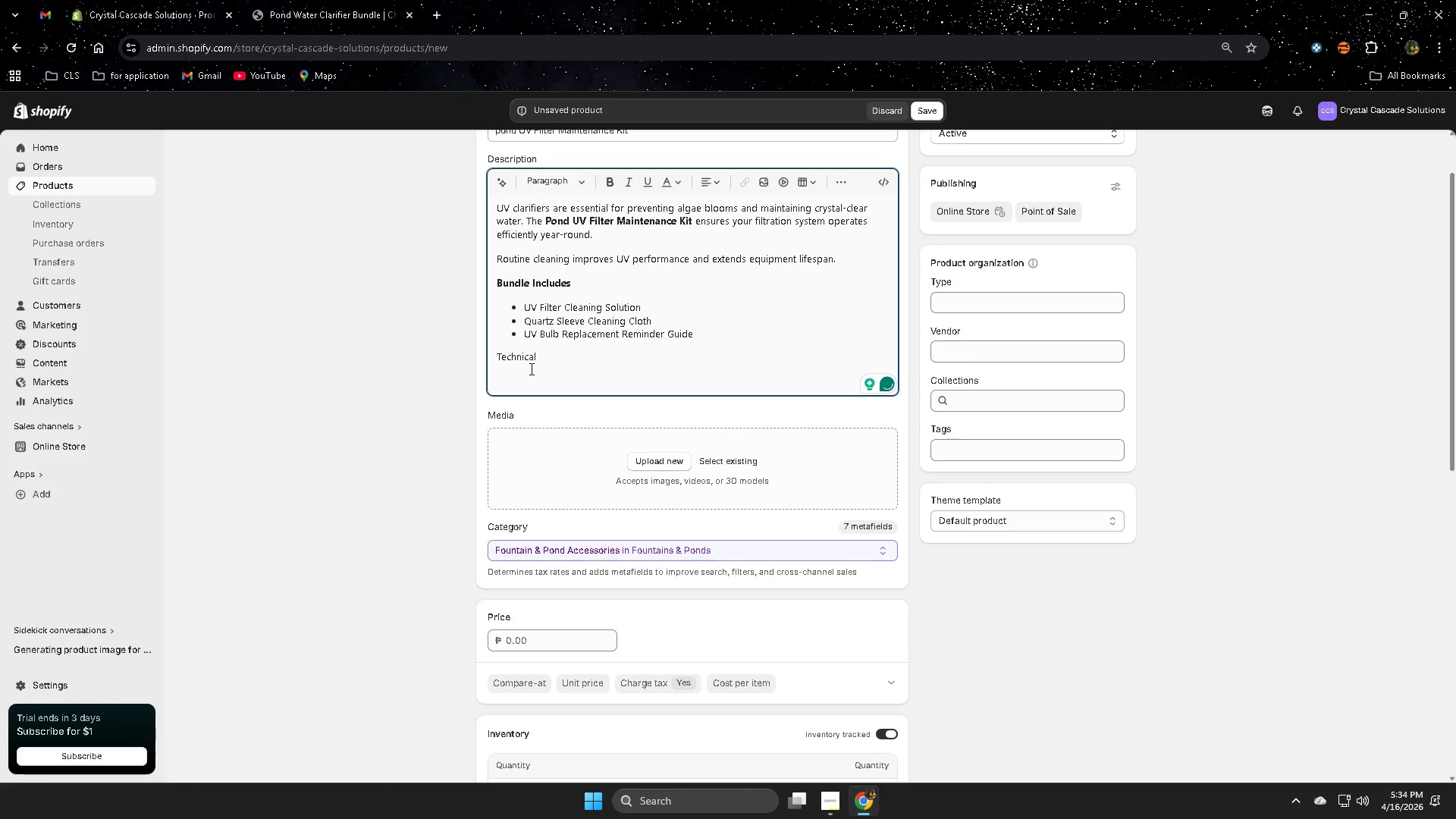 
key(Space)
 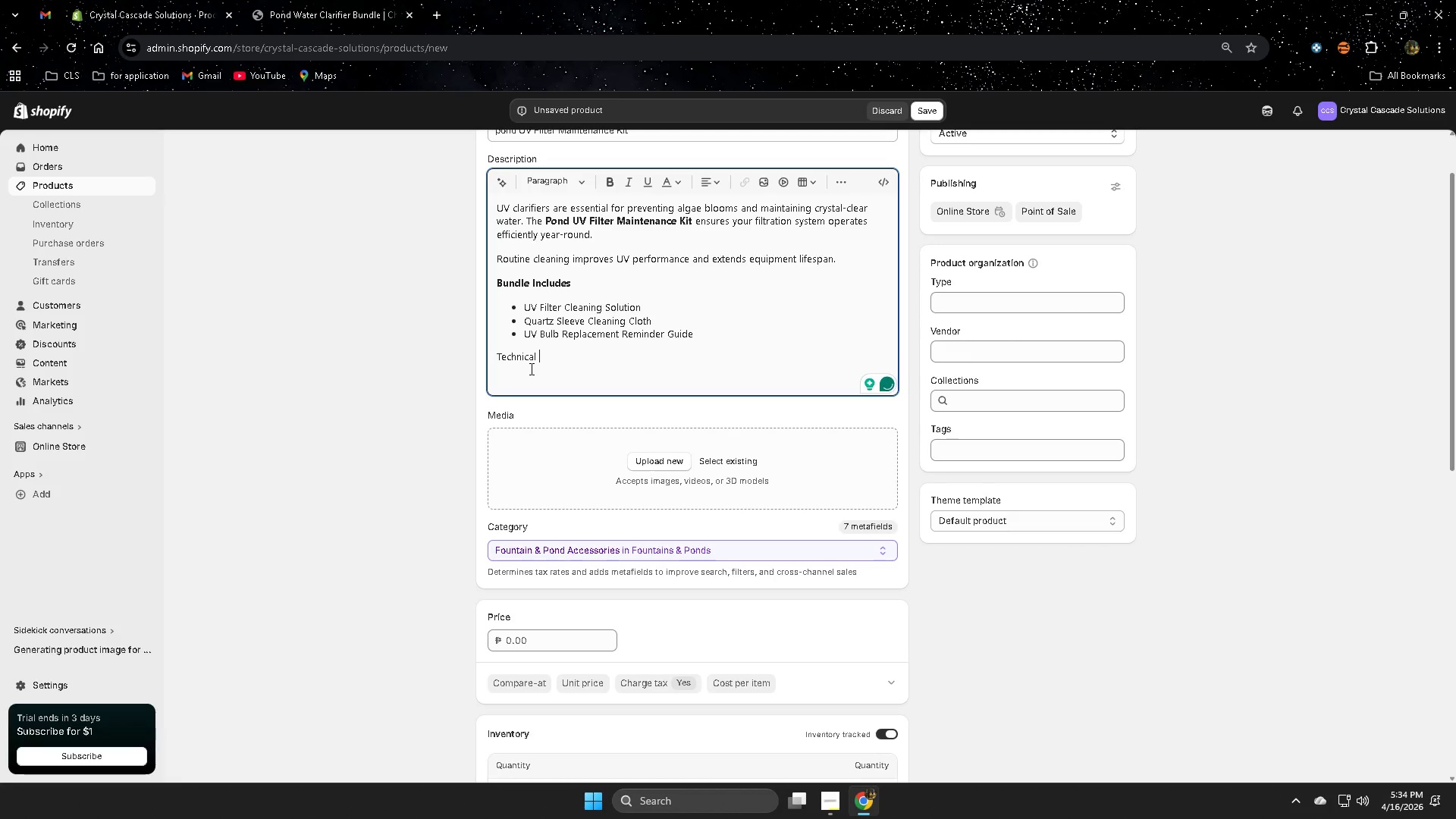 
key(Shift+S)
 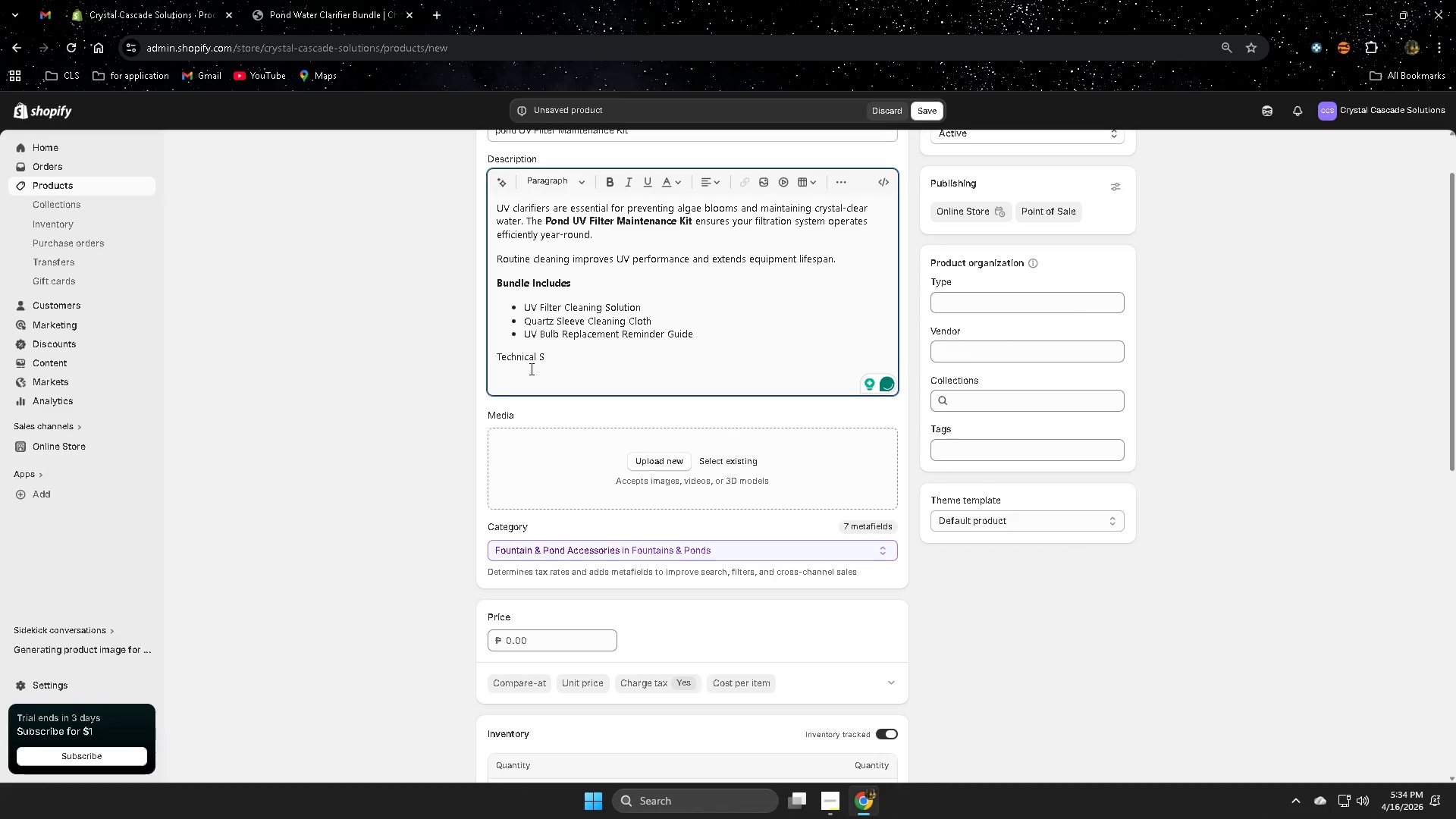 
type(pecification)
 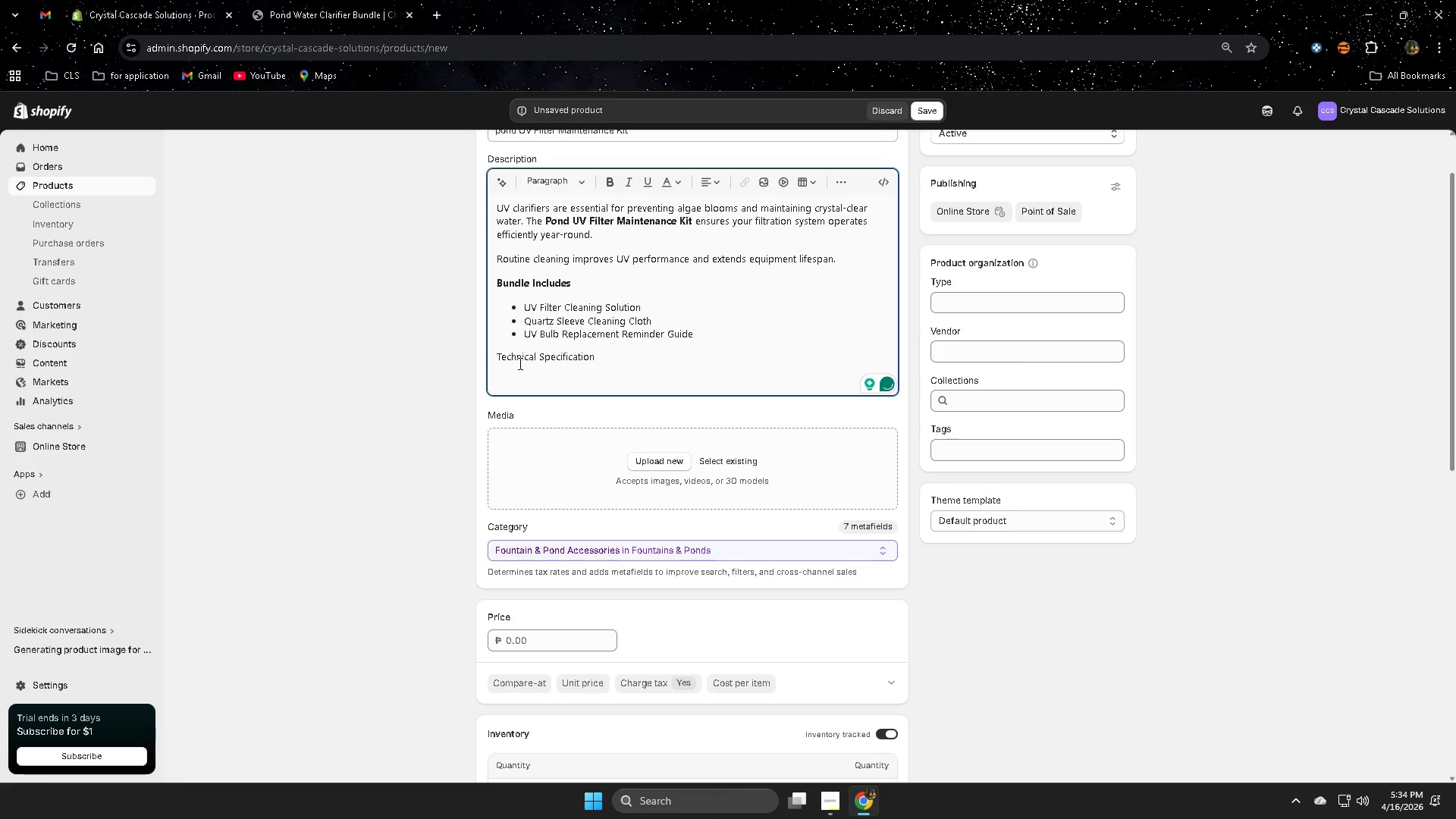 
left_click([503, 356])
 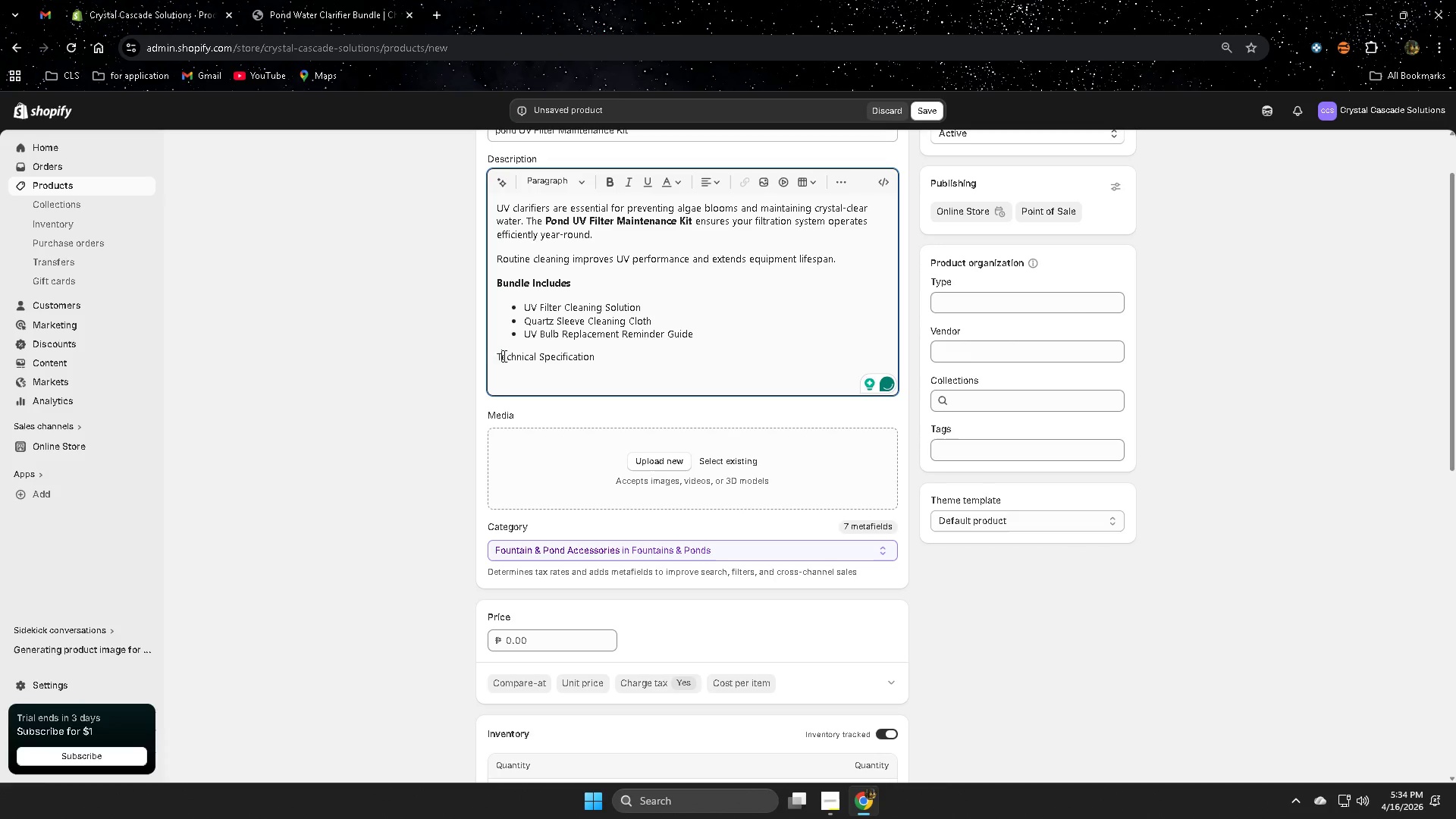 
left_click_drag(start_coordinate=[503, 356], to_coordinate=[557, 356])
 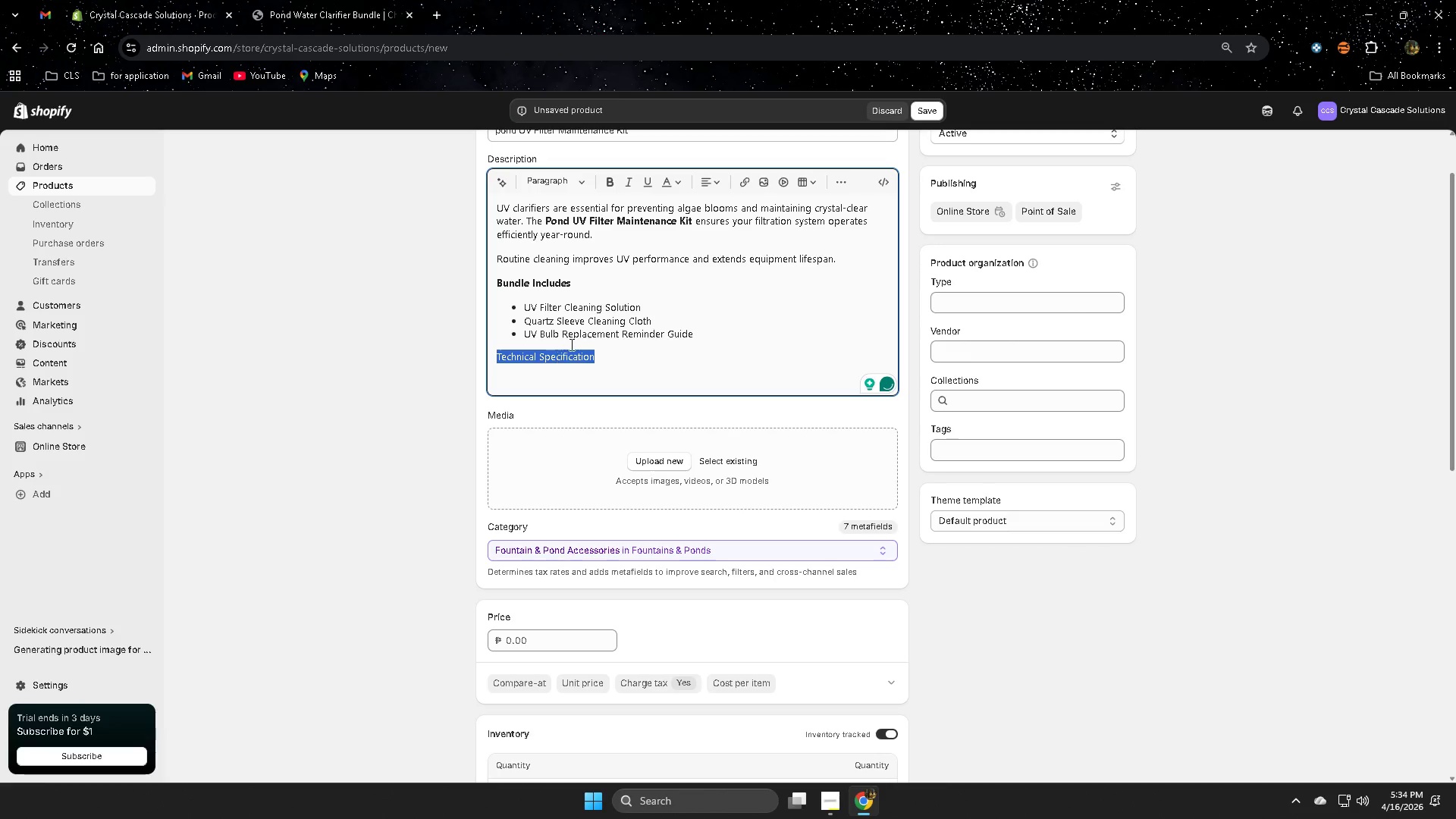 
key(Control+ControlLeft)
 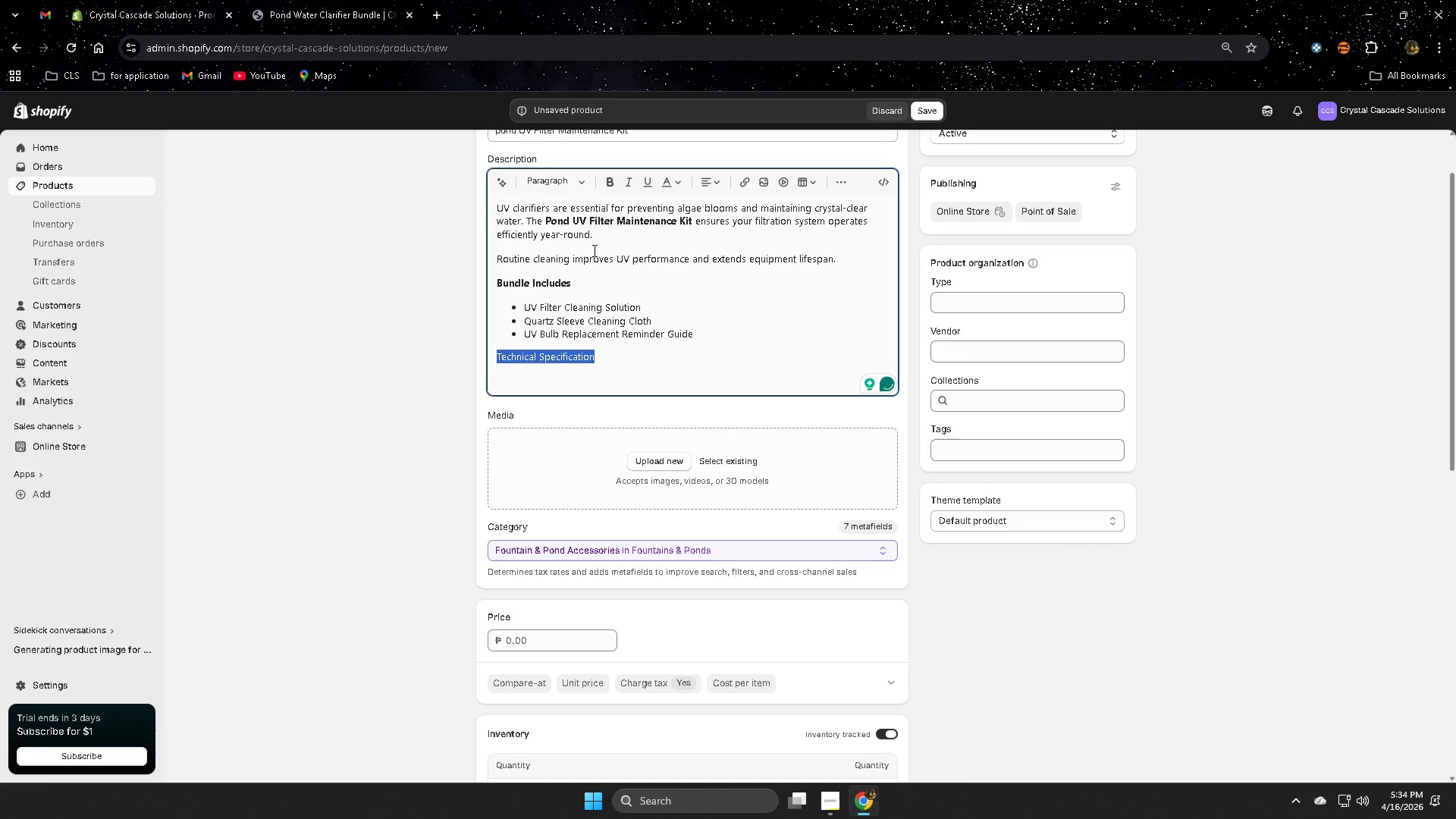 
key(Control+C)
 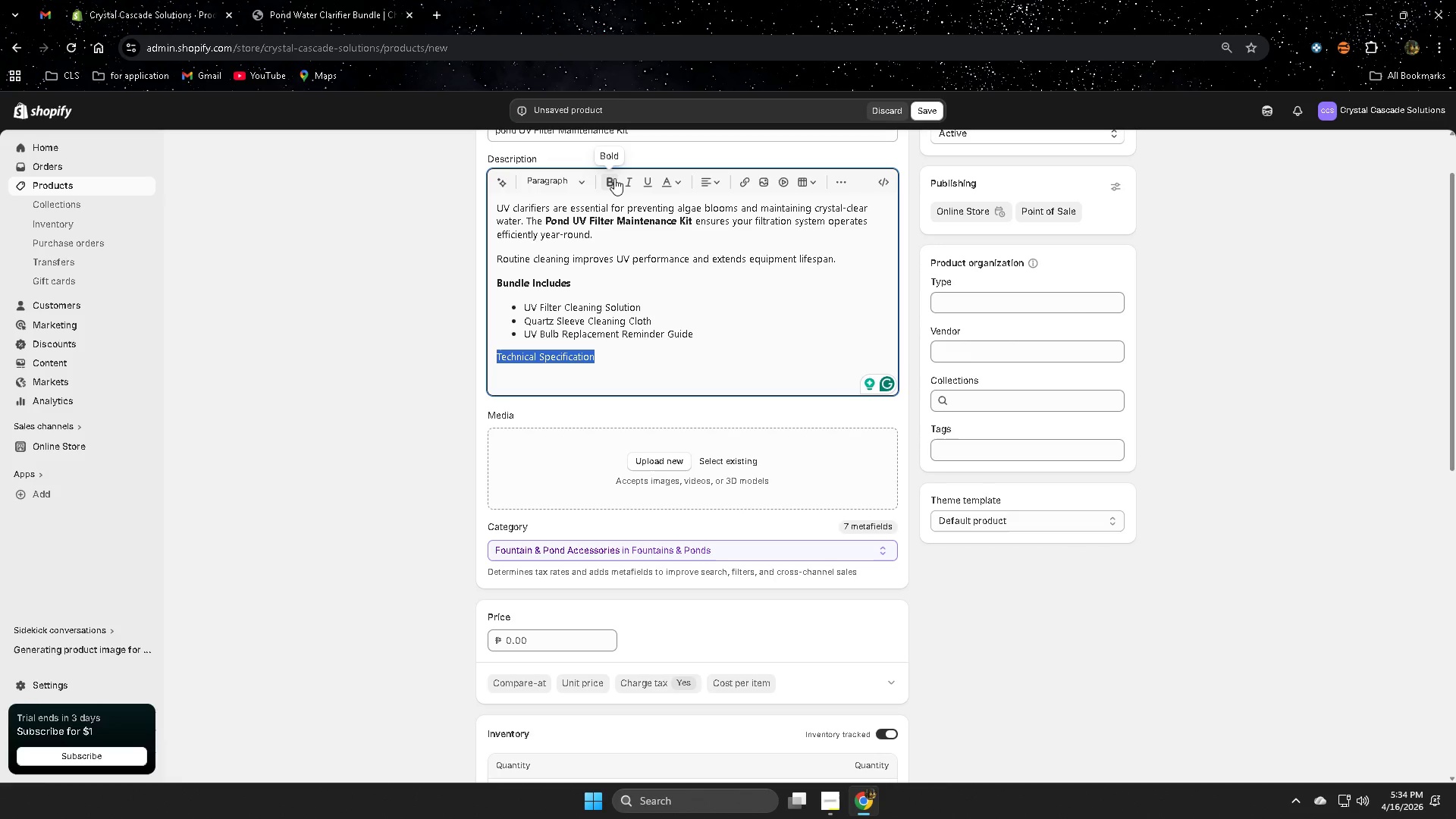 
left_click([614, 178])
 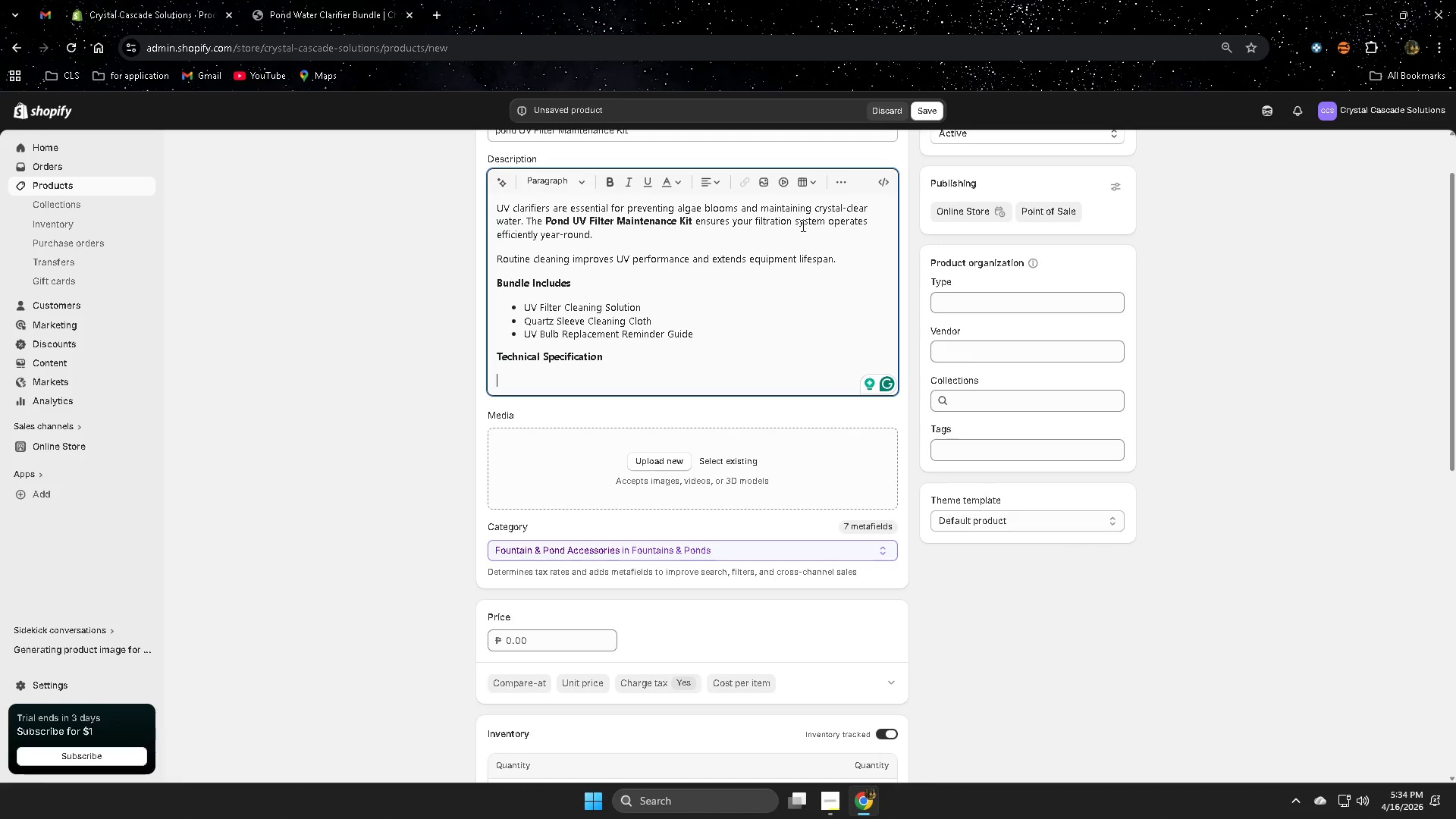 
left_click([843, 188])
 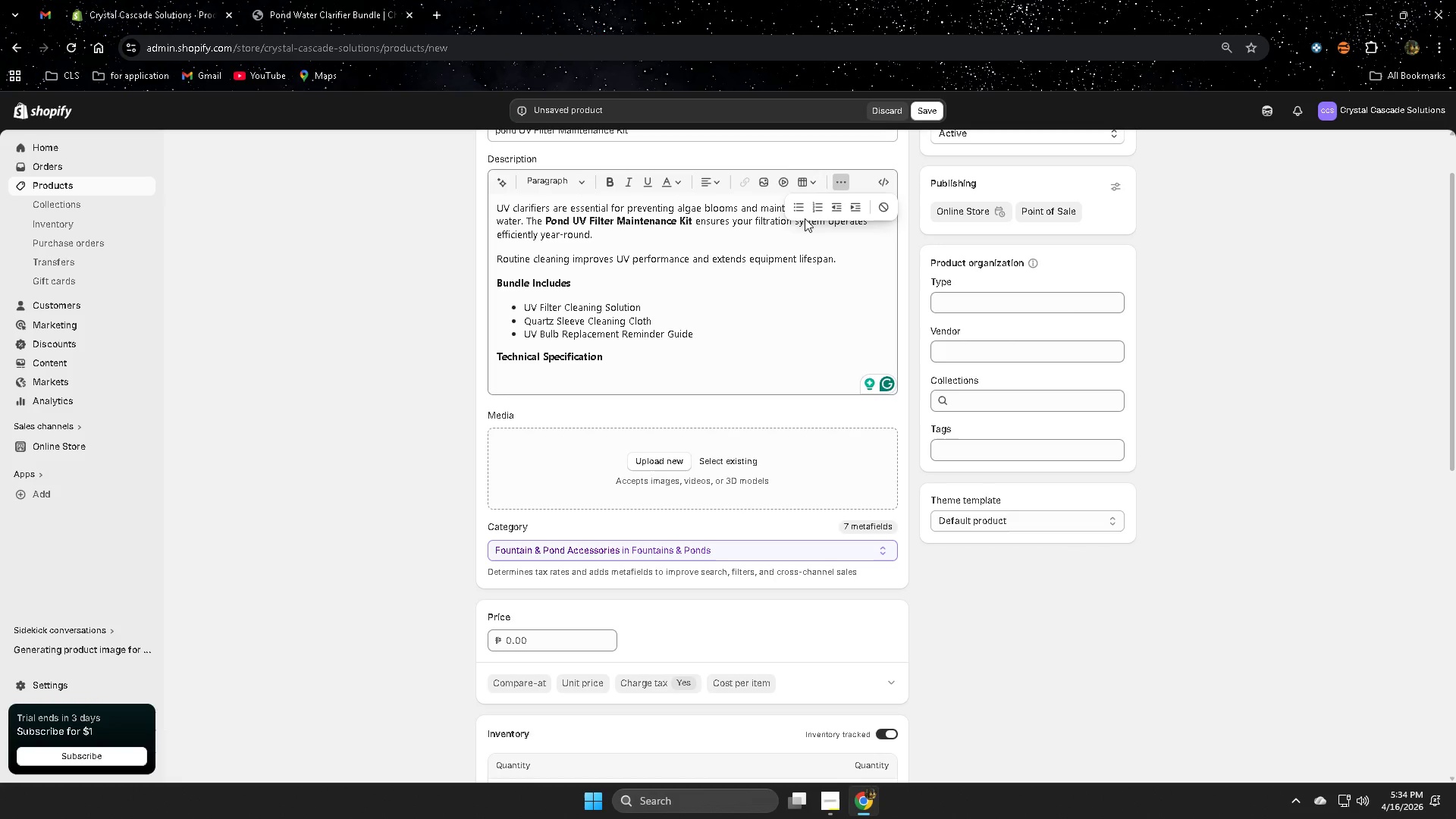 
left_click([797, 209])
 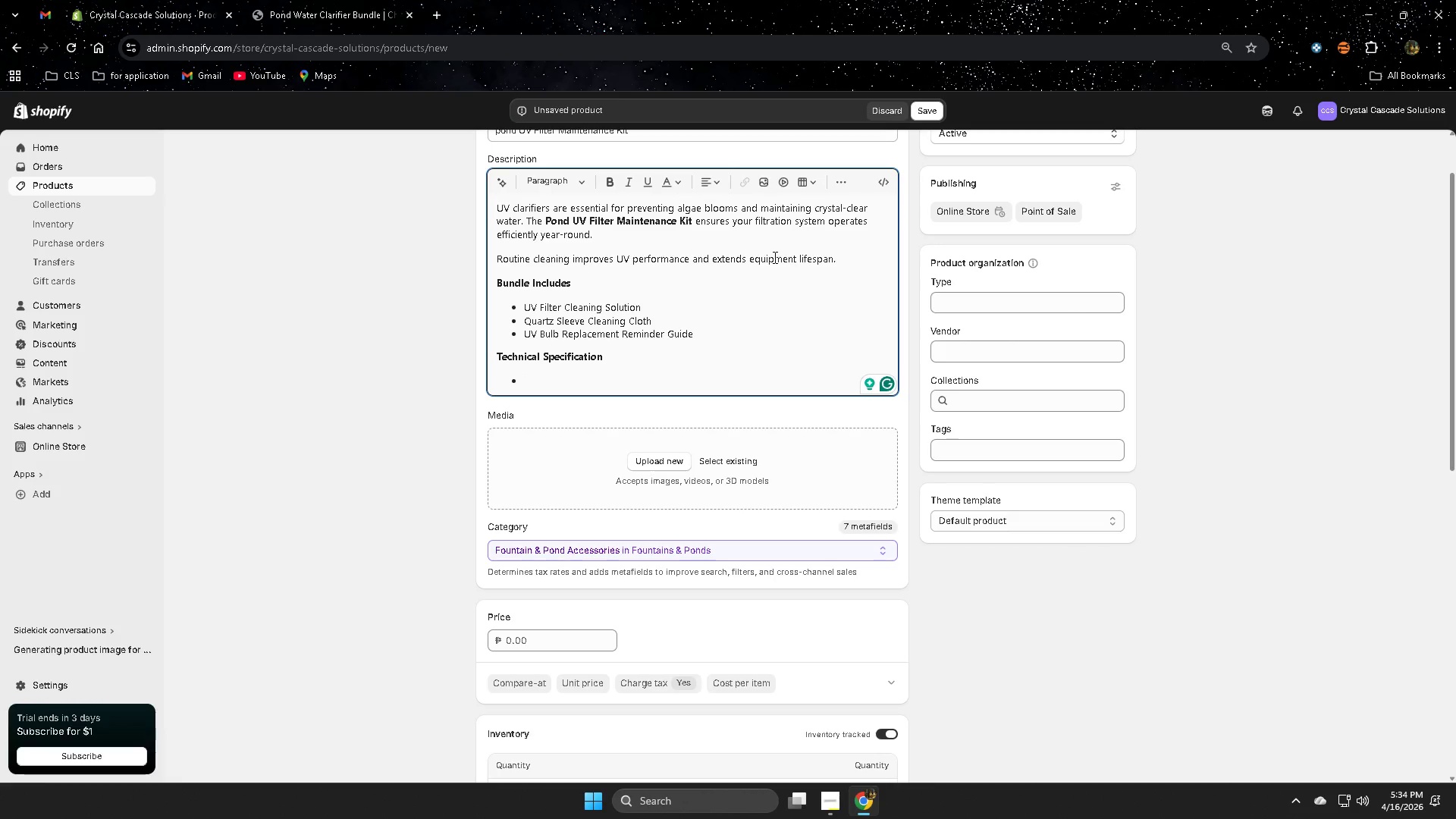 
wait(5.17)
 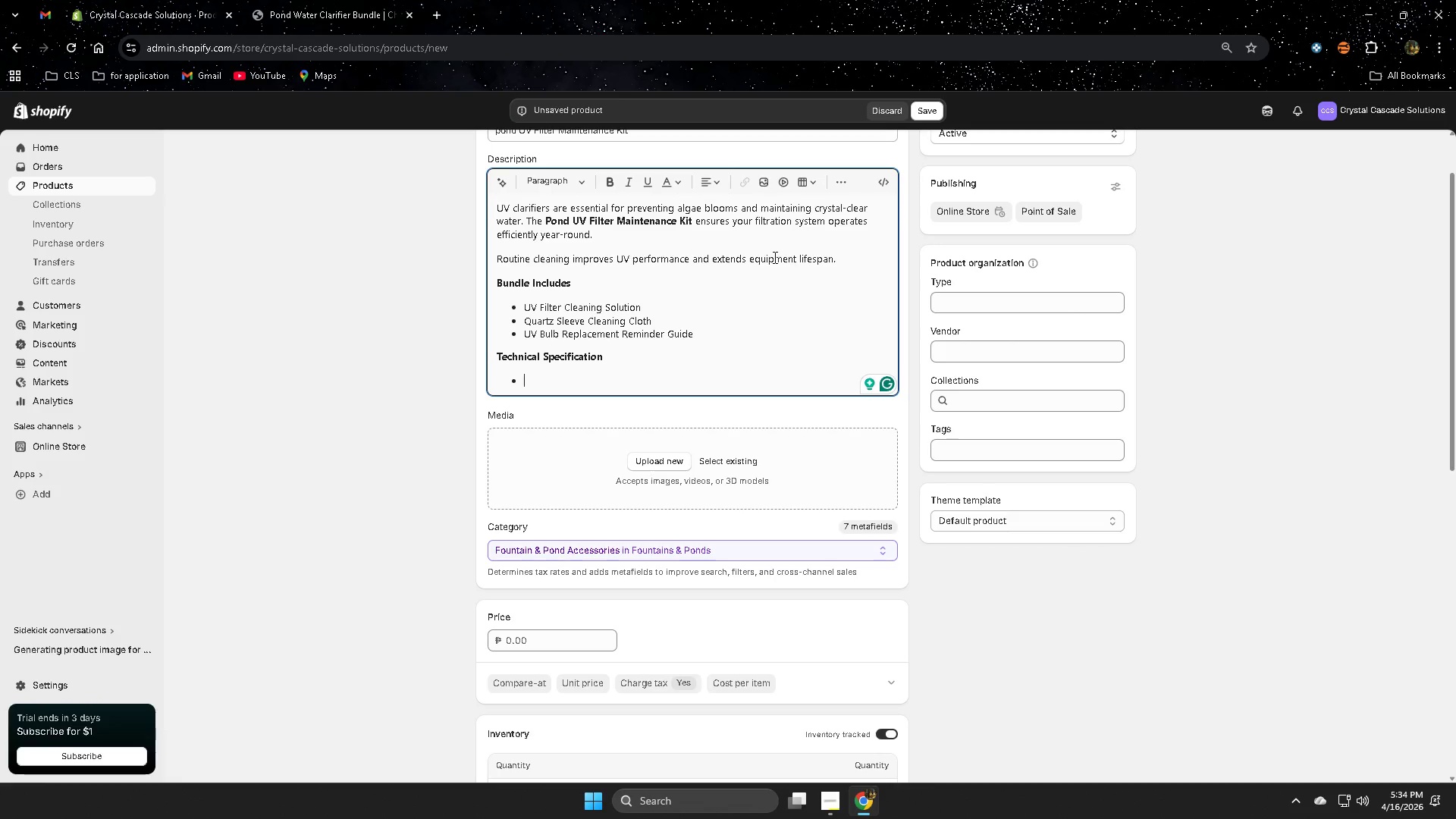 
type(Compatible With: Most pond UV )
 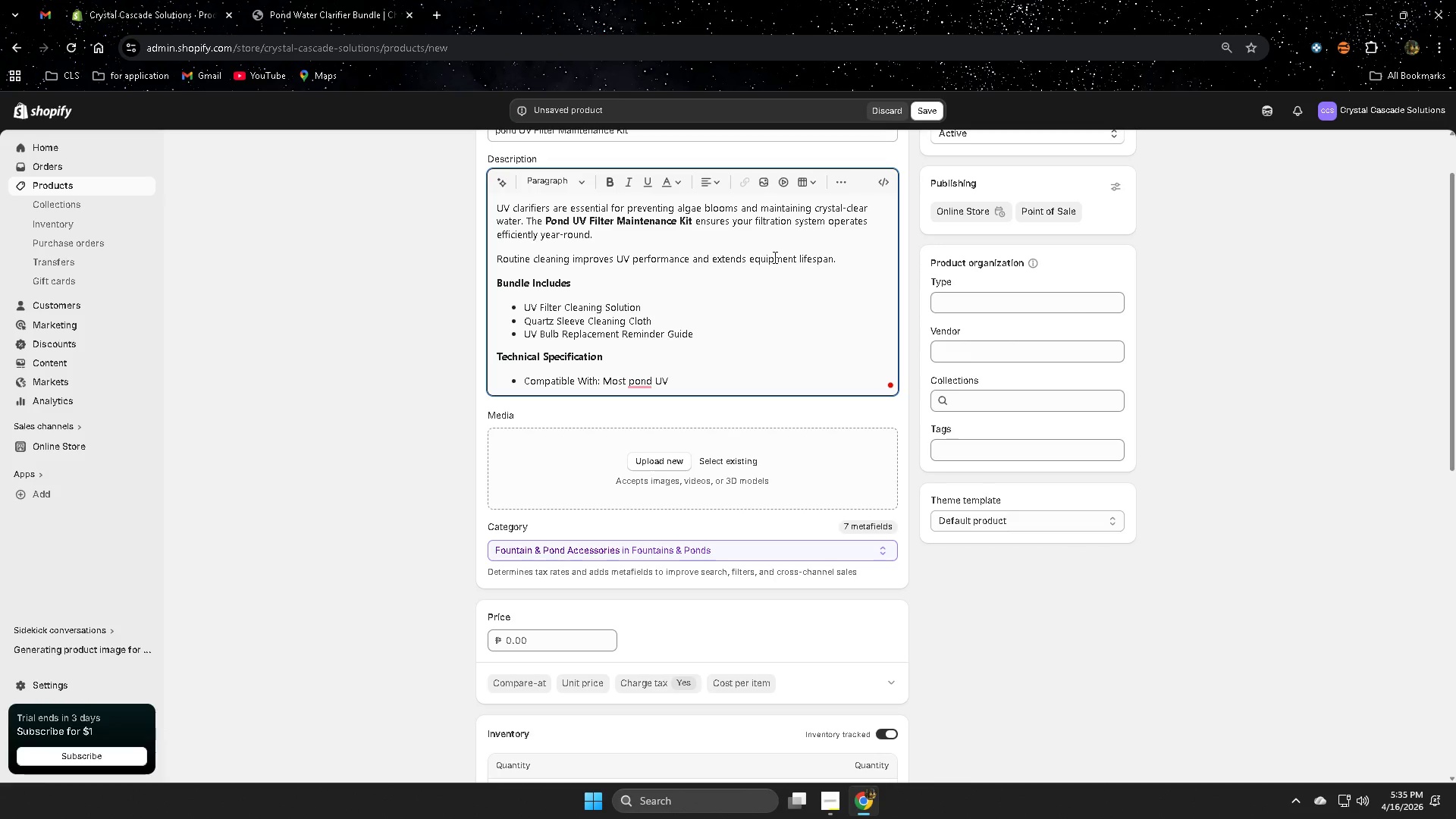 
wait(5.67)
 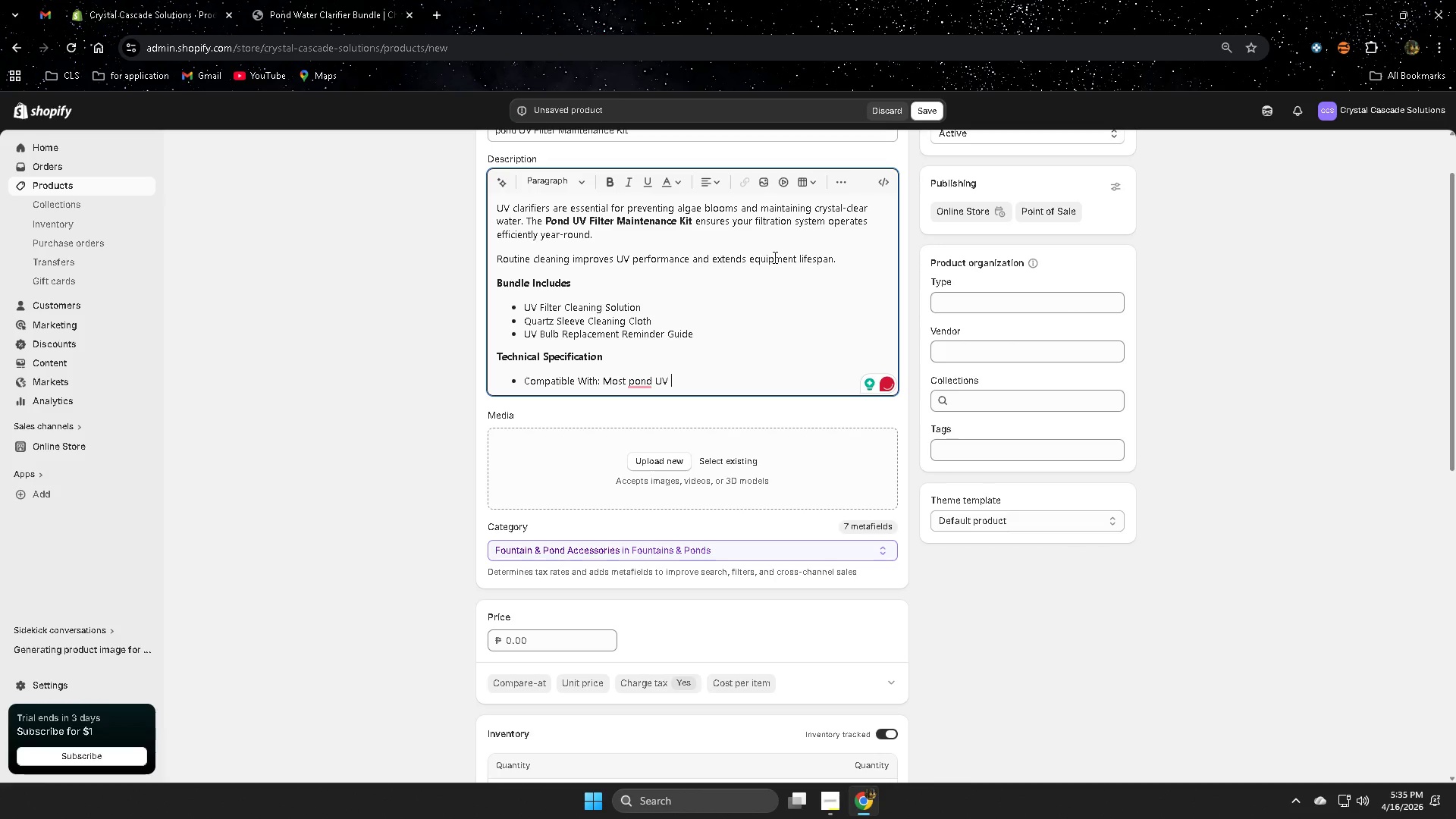 
type(clarifiers)
 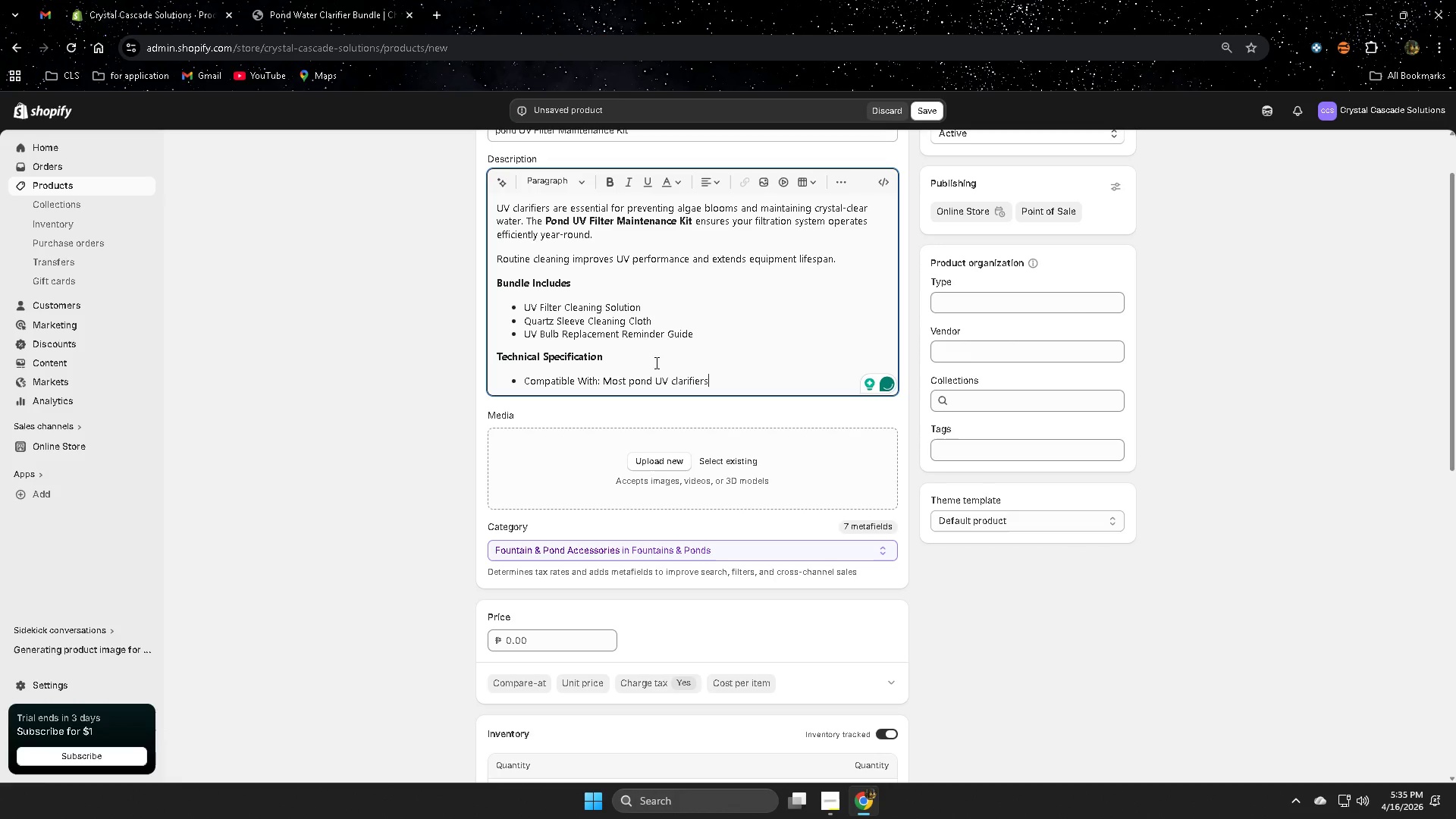 
key(Enter)
 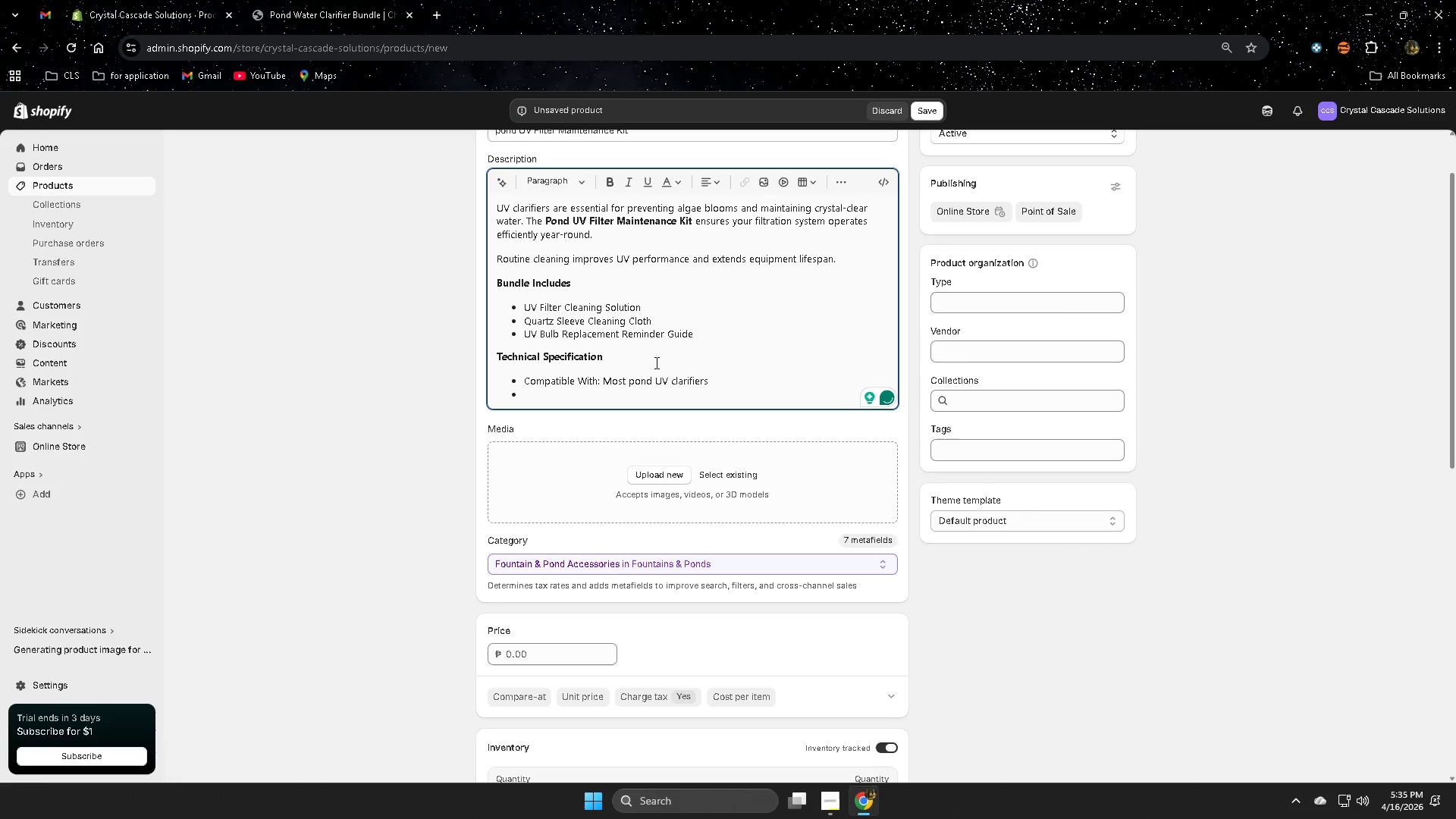 
type(MAi)
key(Backspace)
key(Backspace)
type(aintenance Schedule)
 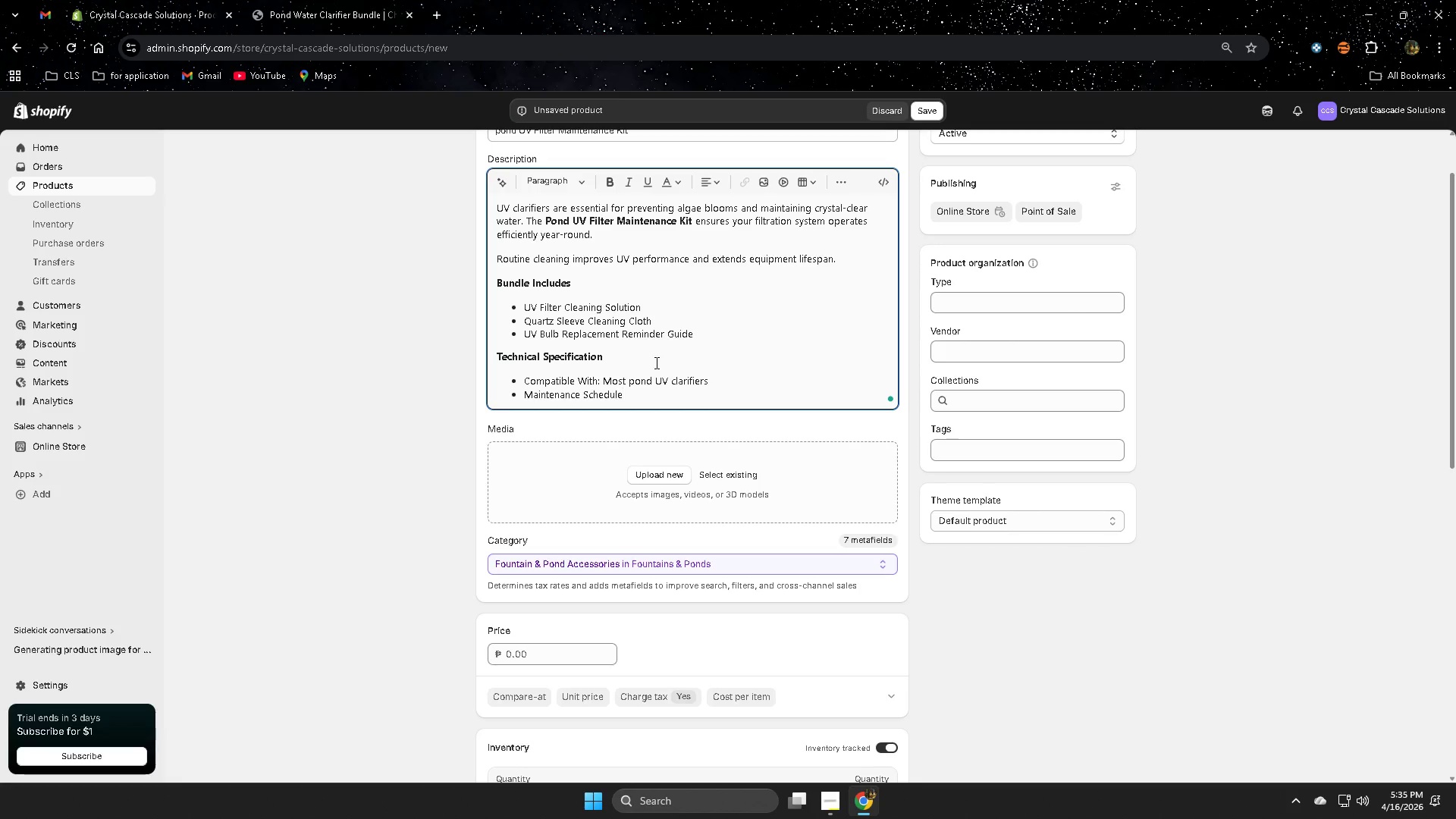 
type(: Quarterly)
 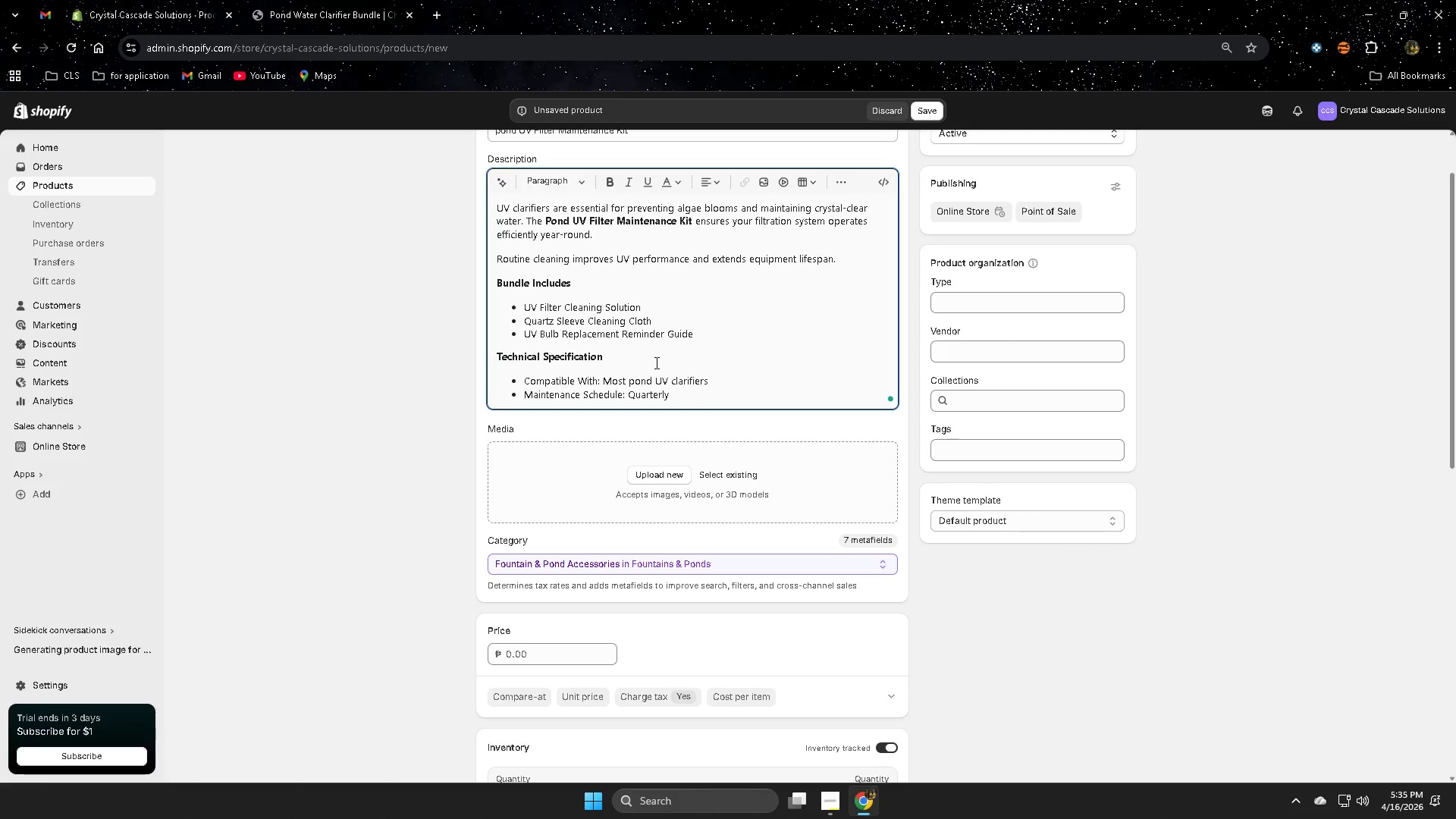 
key(Enter)
 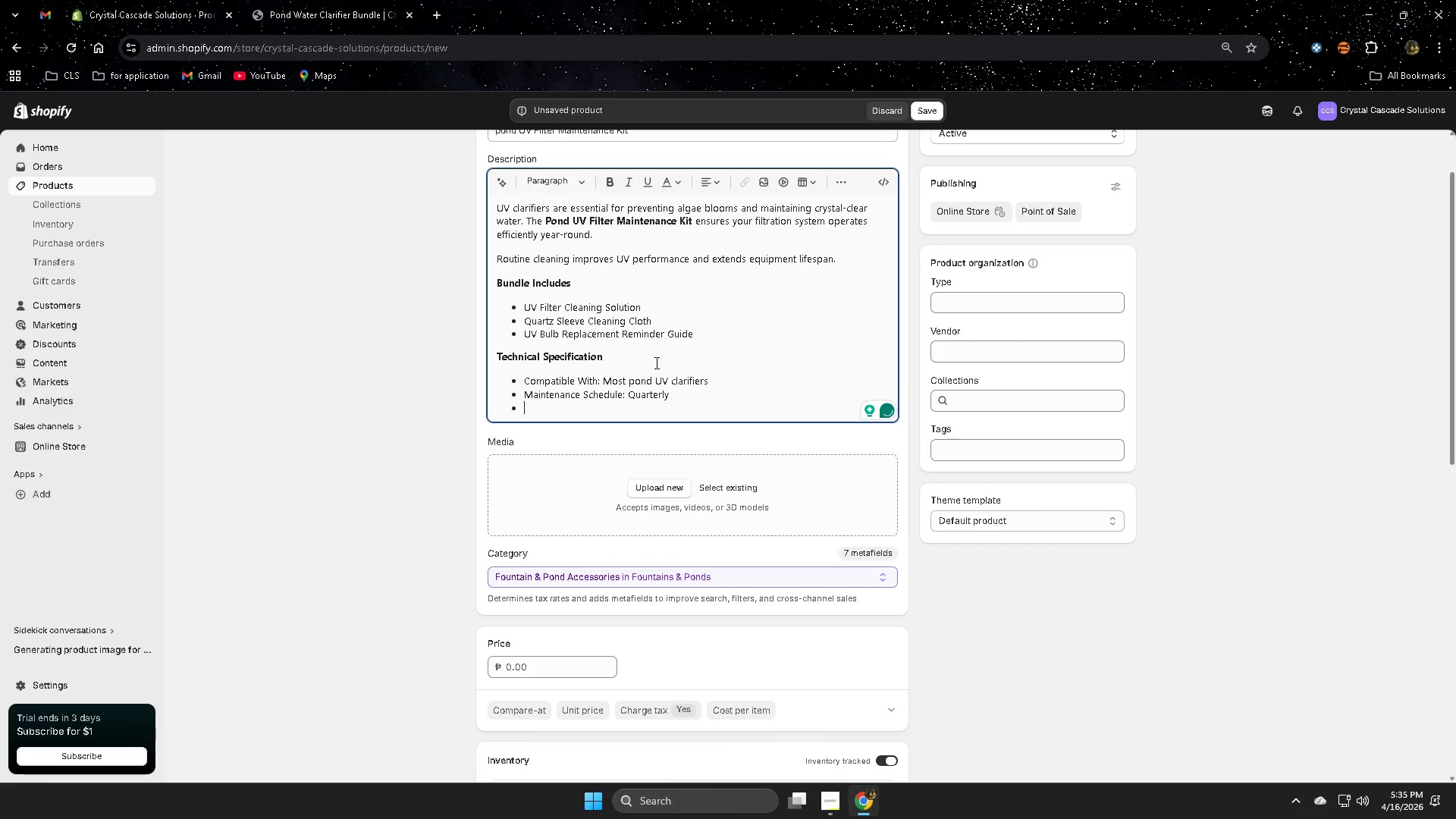 
type(Purpose: Filter)
 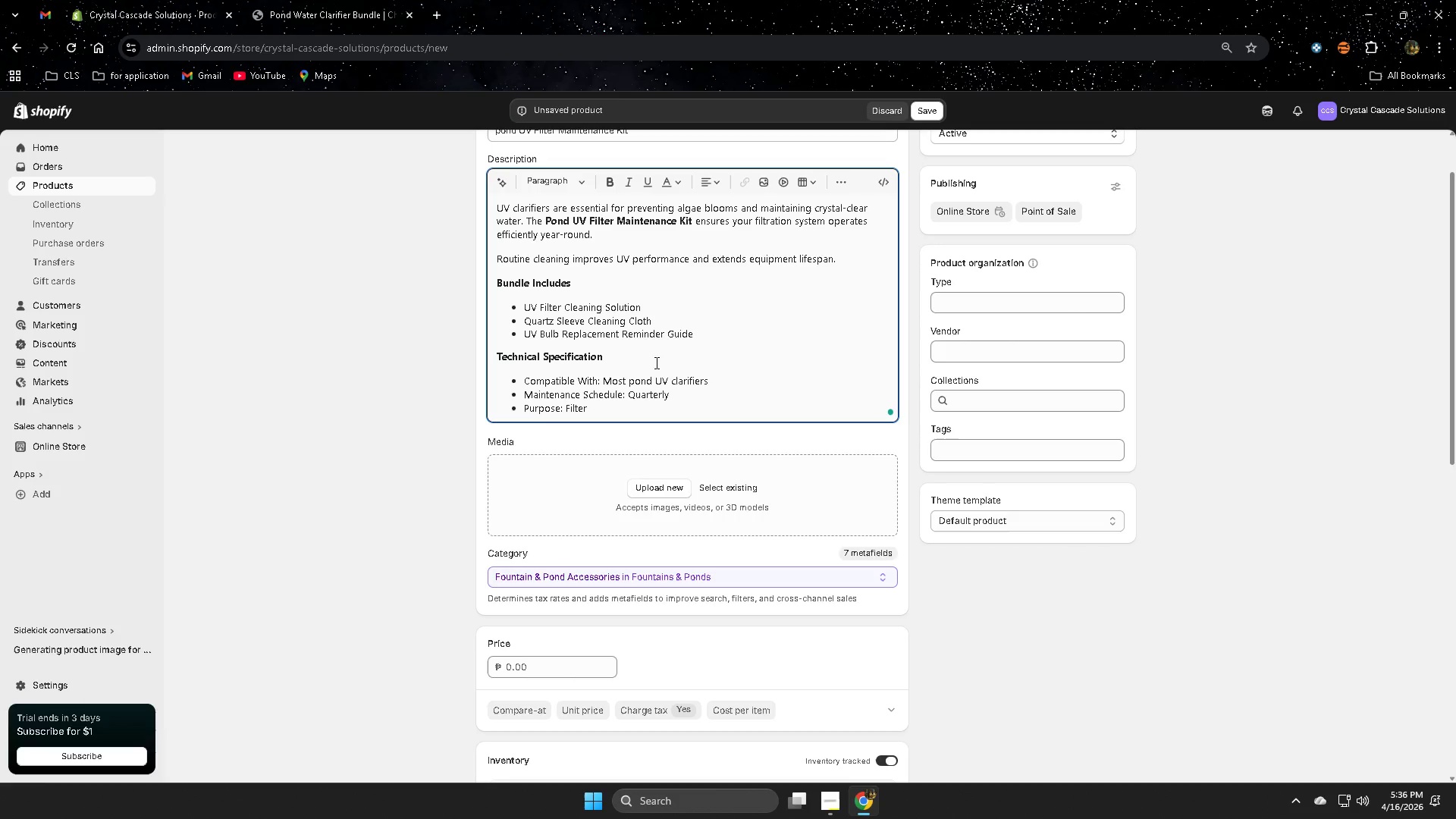 
type(cleaning )
 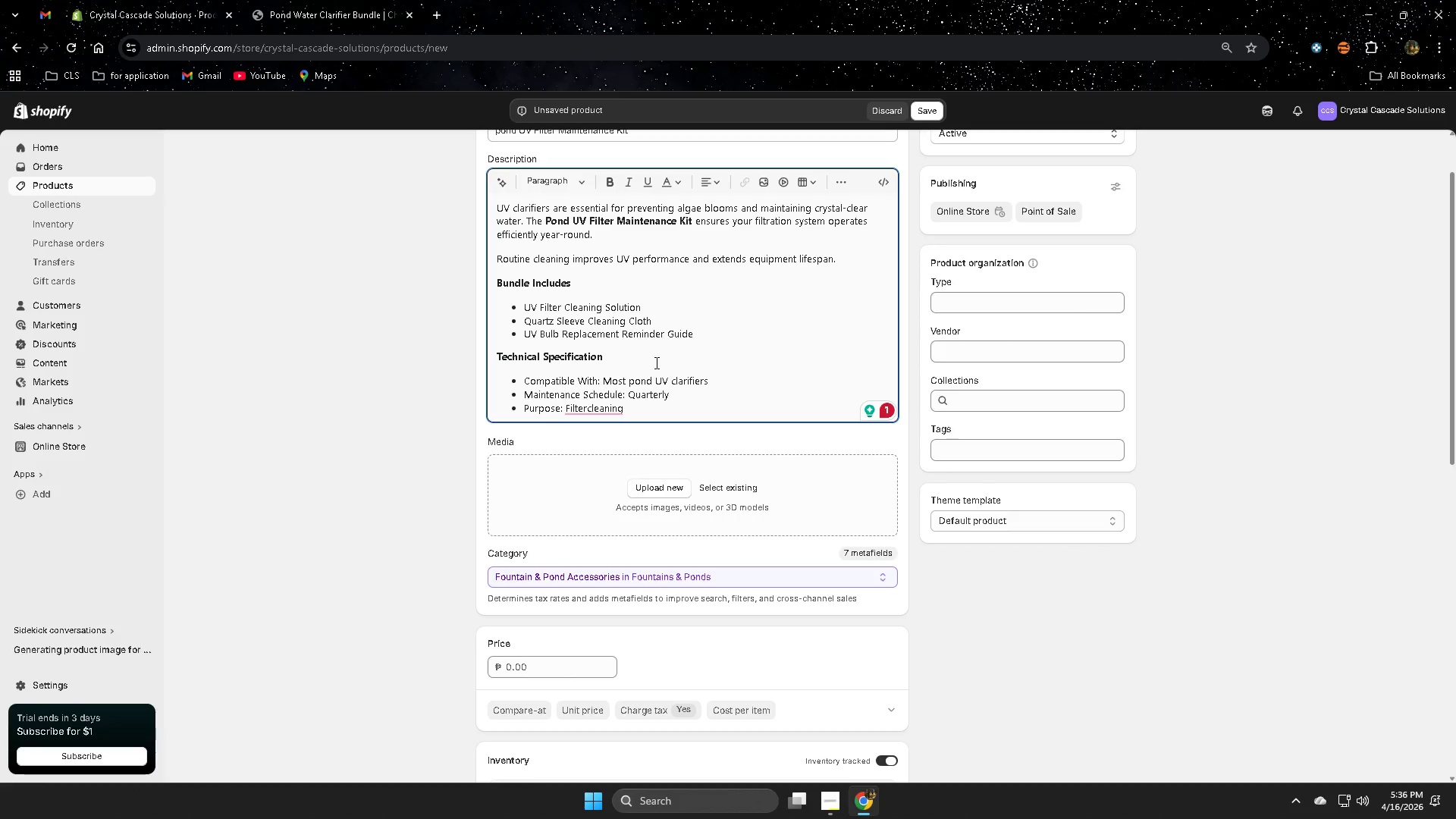 
wait(7.92)
 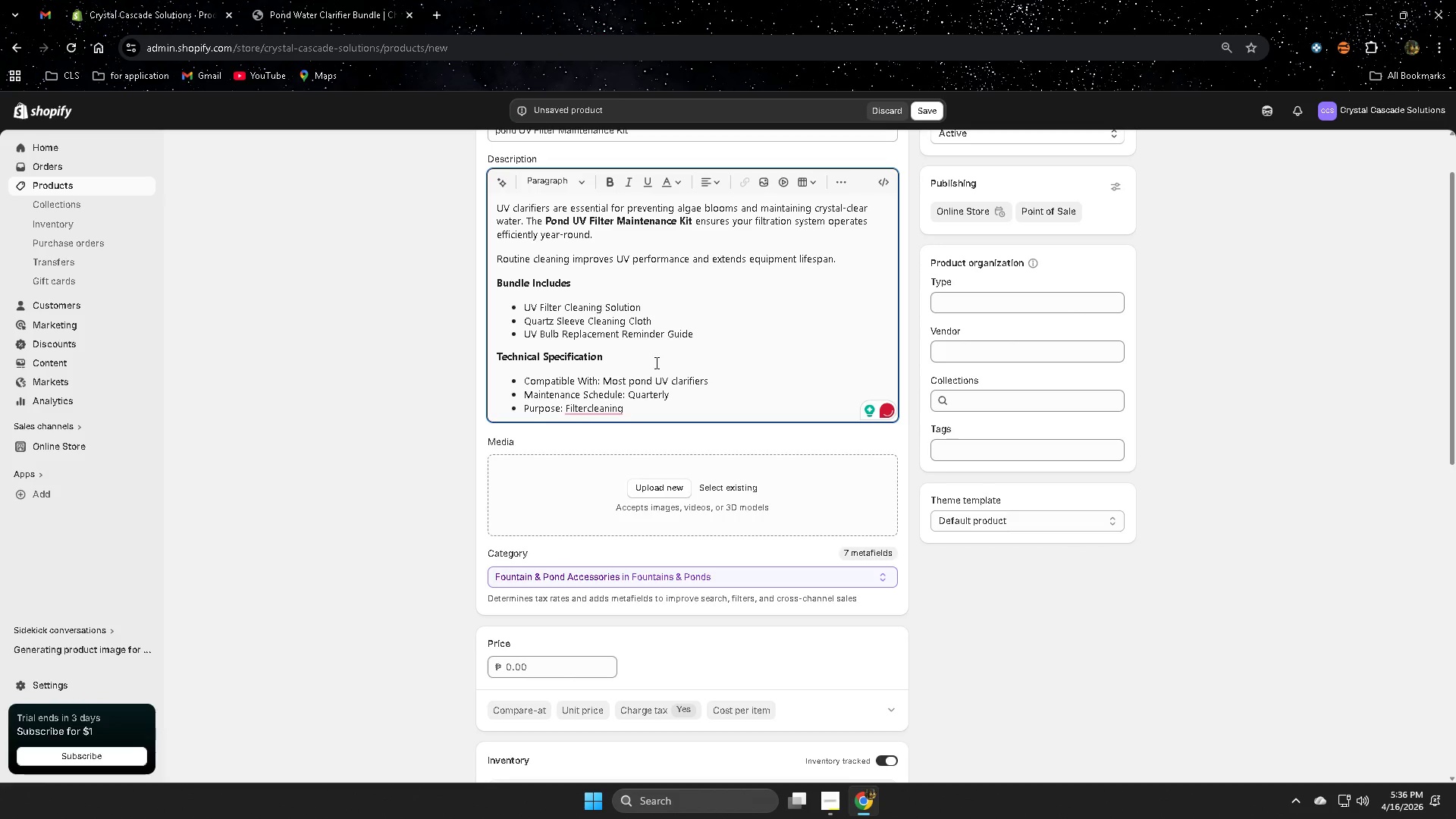 
left_click([601, 445])
 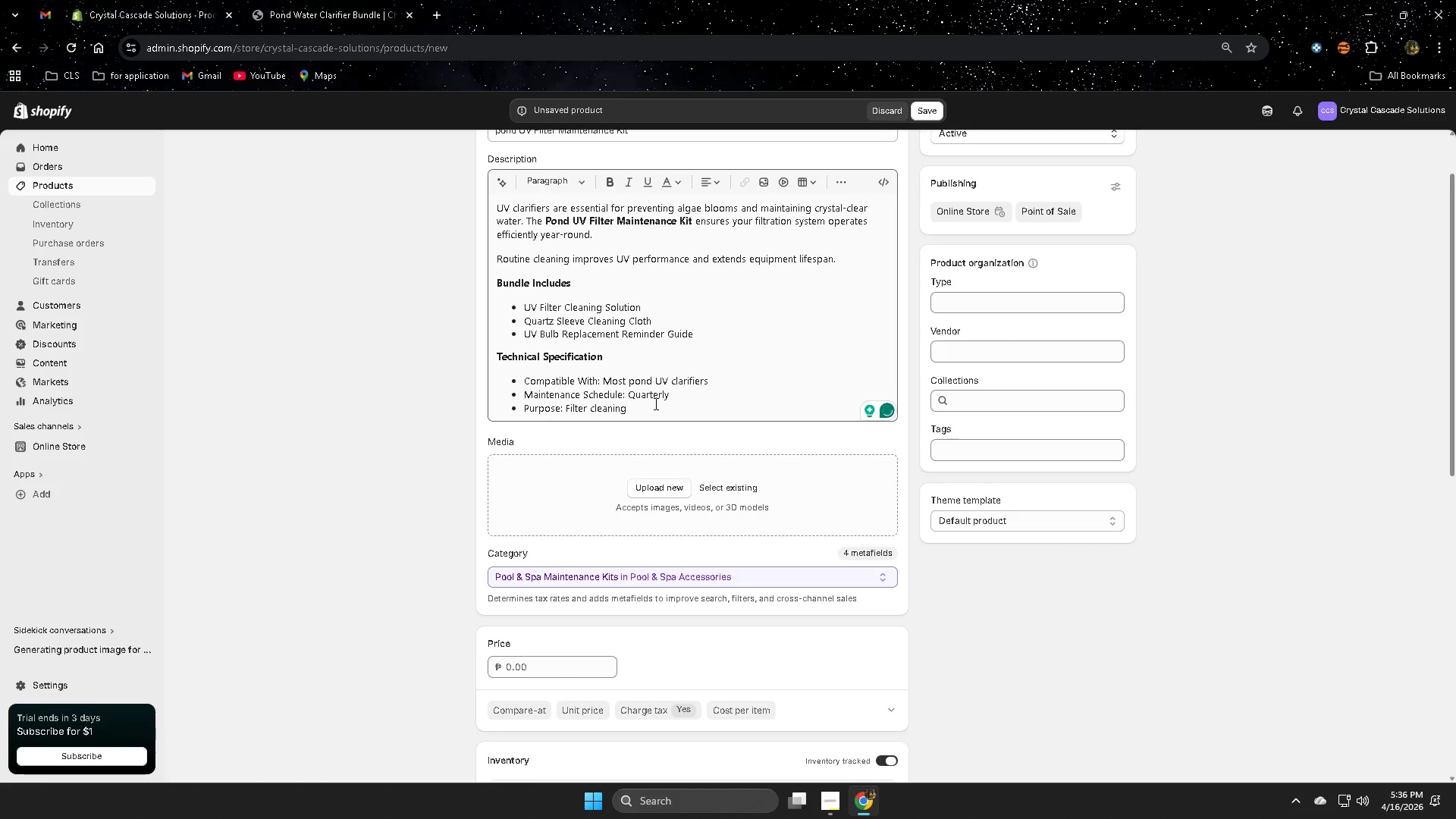 
wait(9.67)
 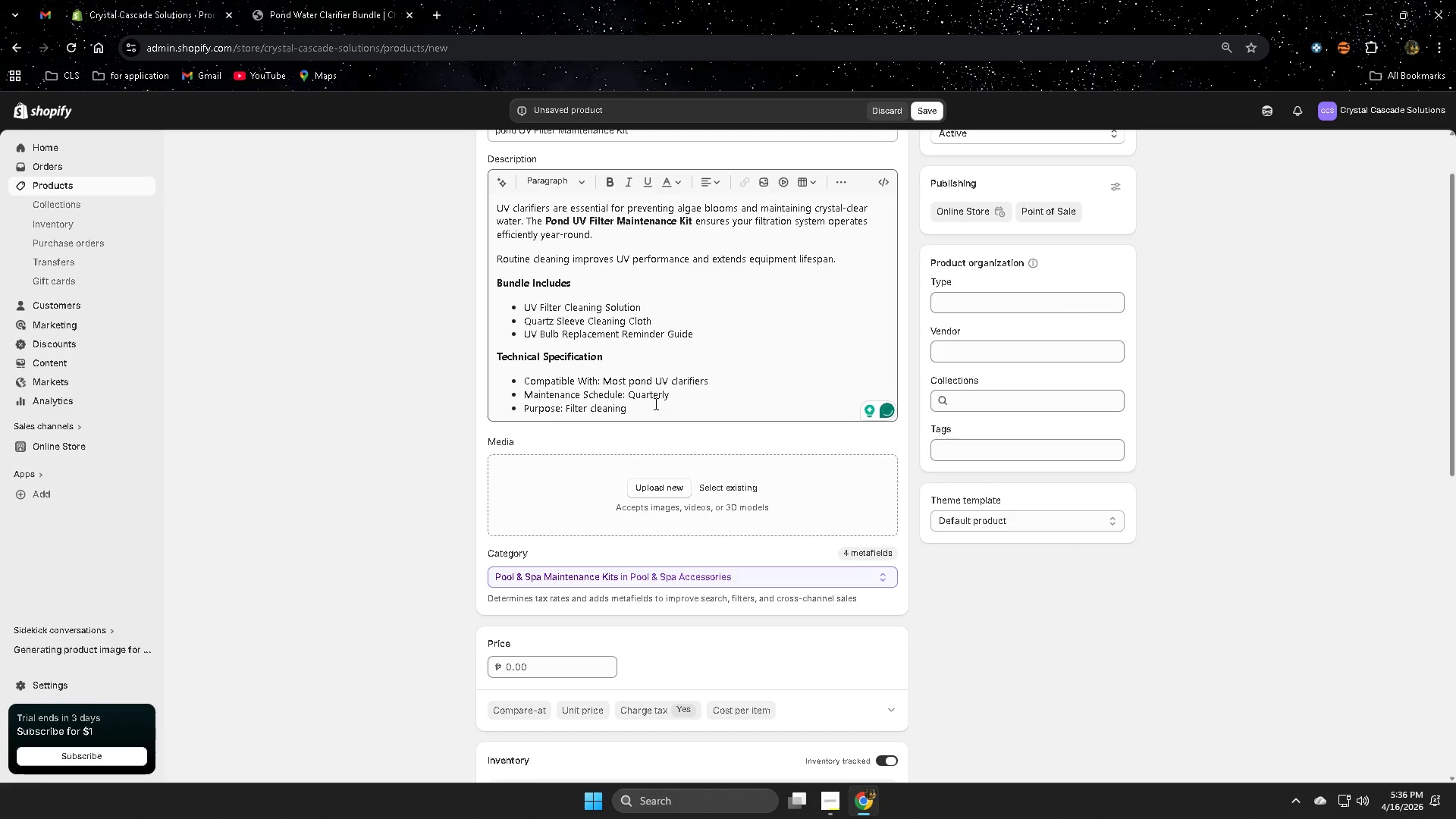 
left_click([702, 417])
 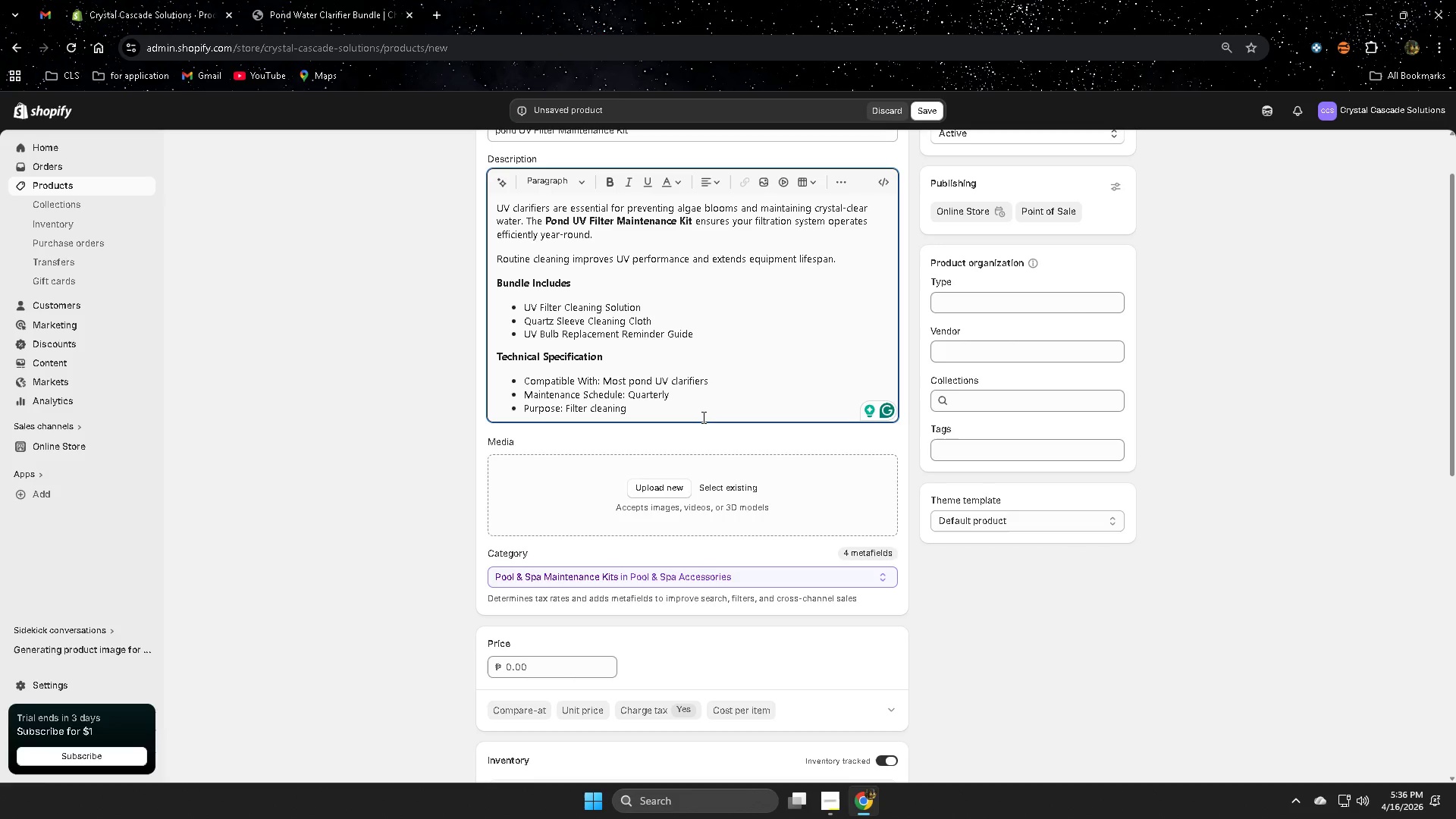 
type(and efficiency)
 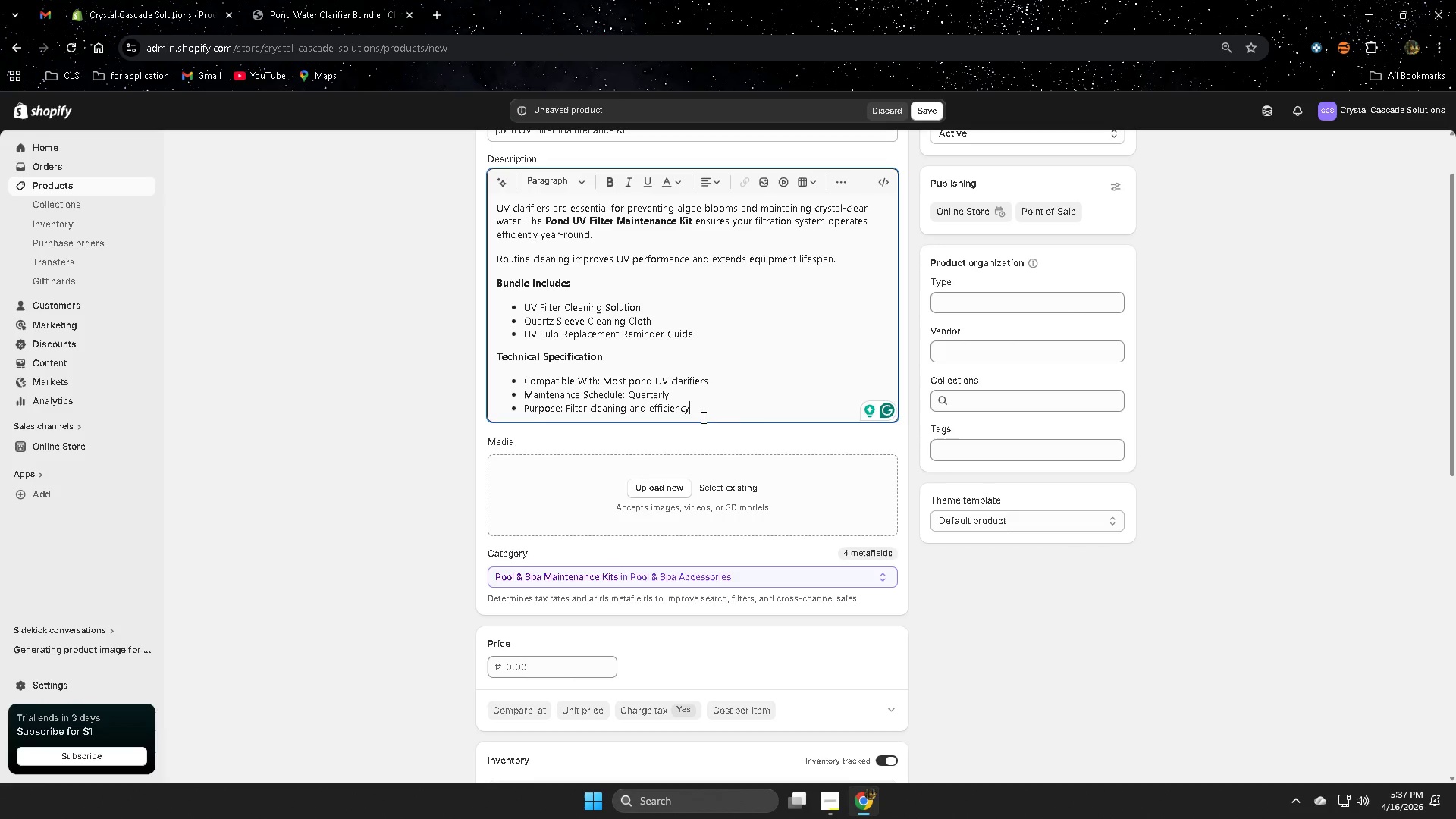 
wait(39.06)
 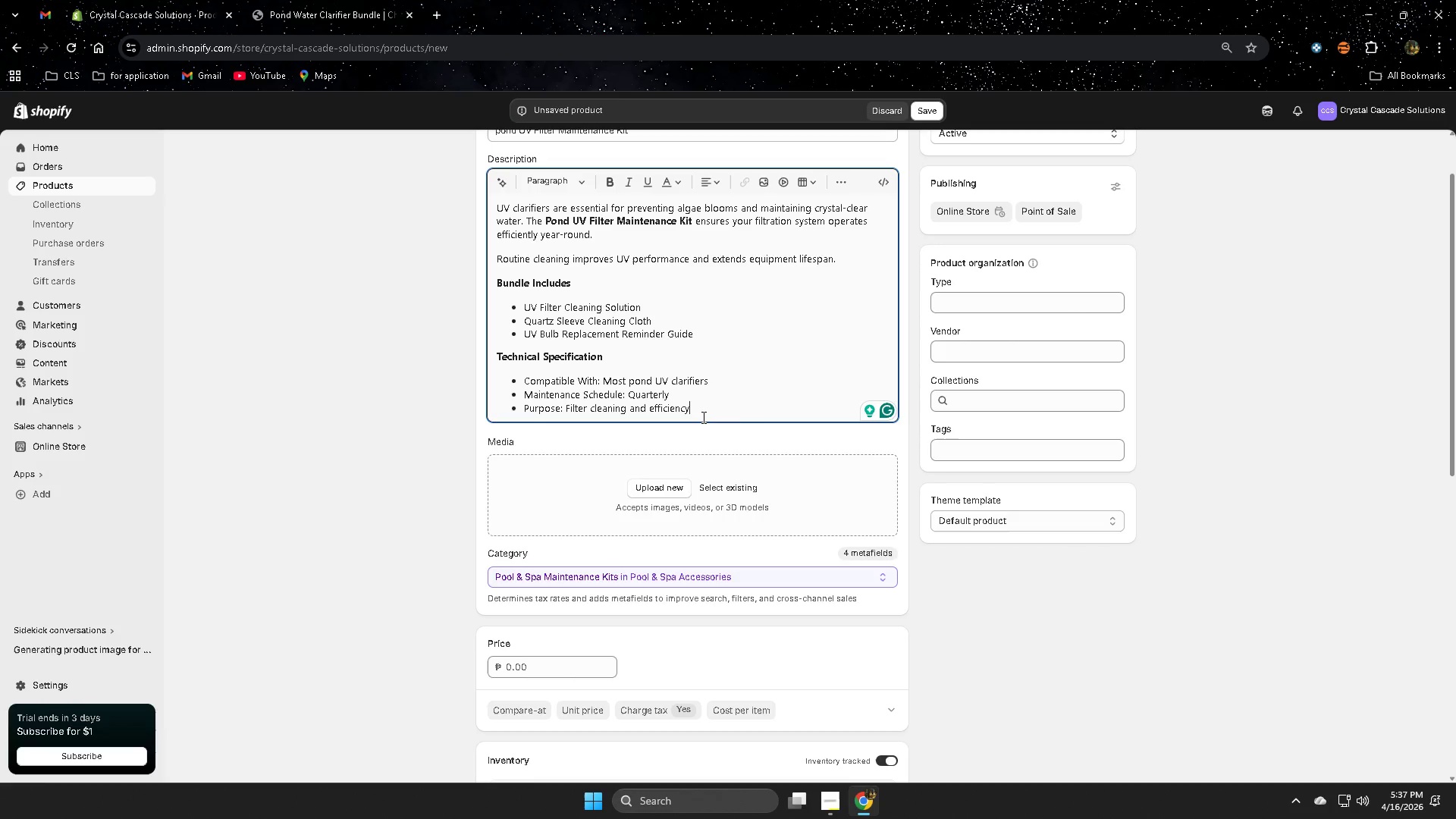 
scroll: coordinate [895, 496], scroll_direction: down, amount: 15.0
 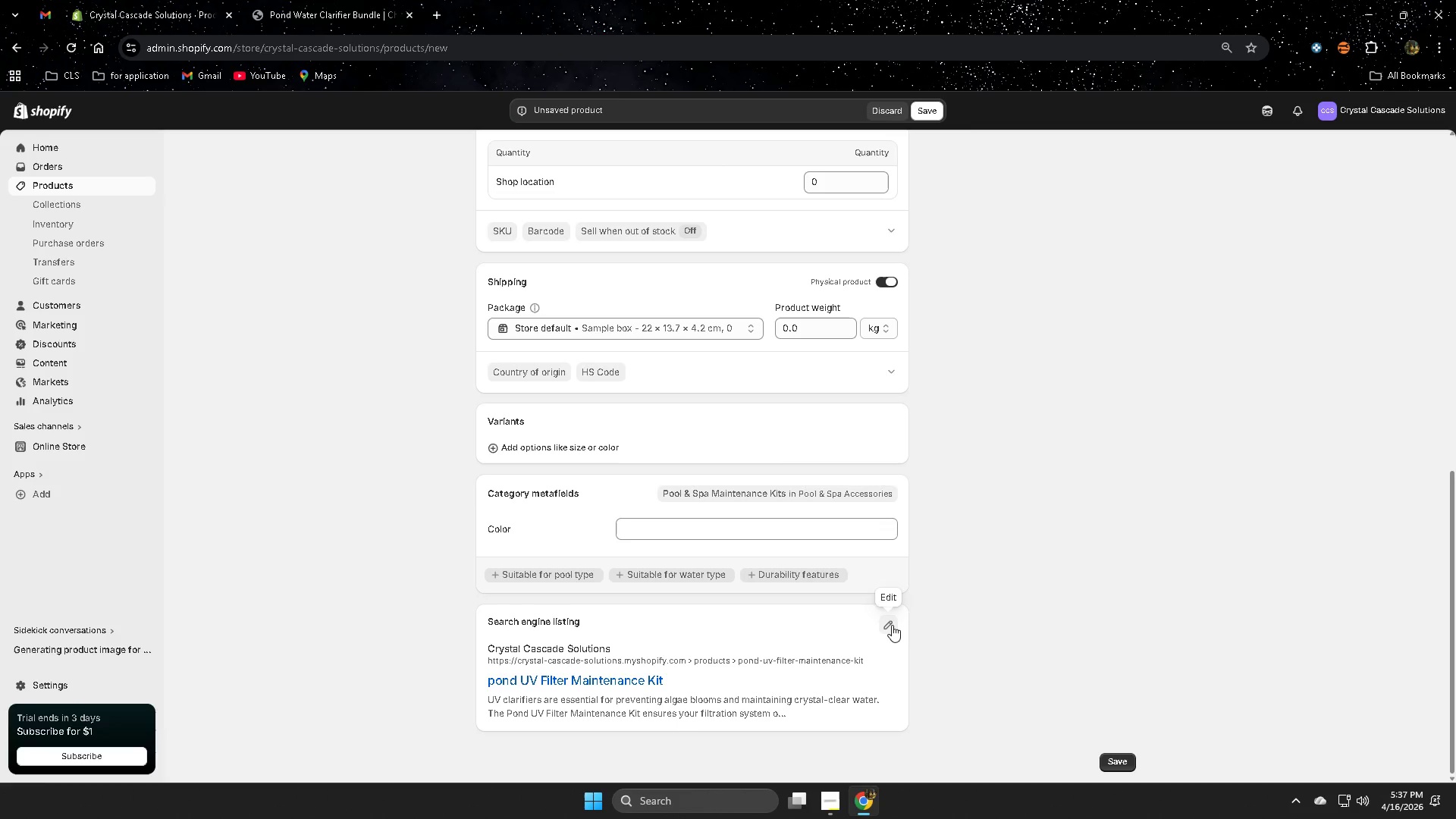 
left_click([891, 626])
 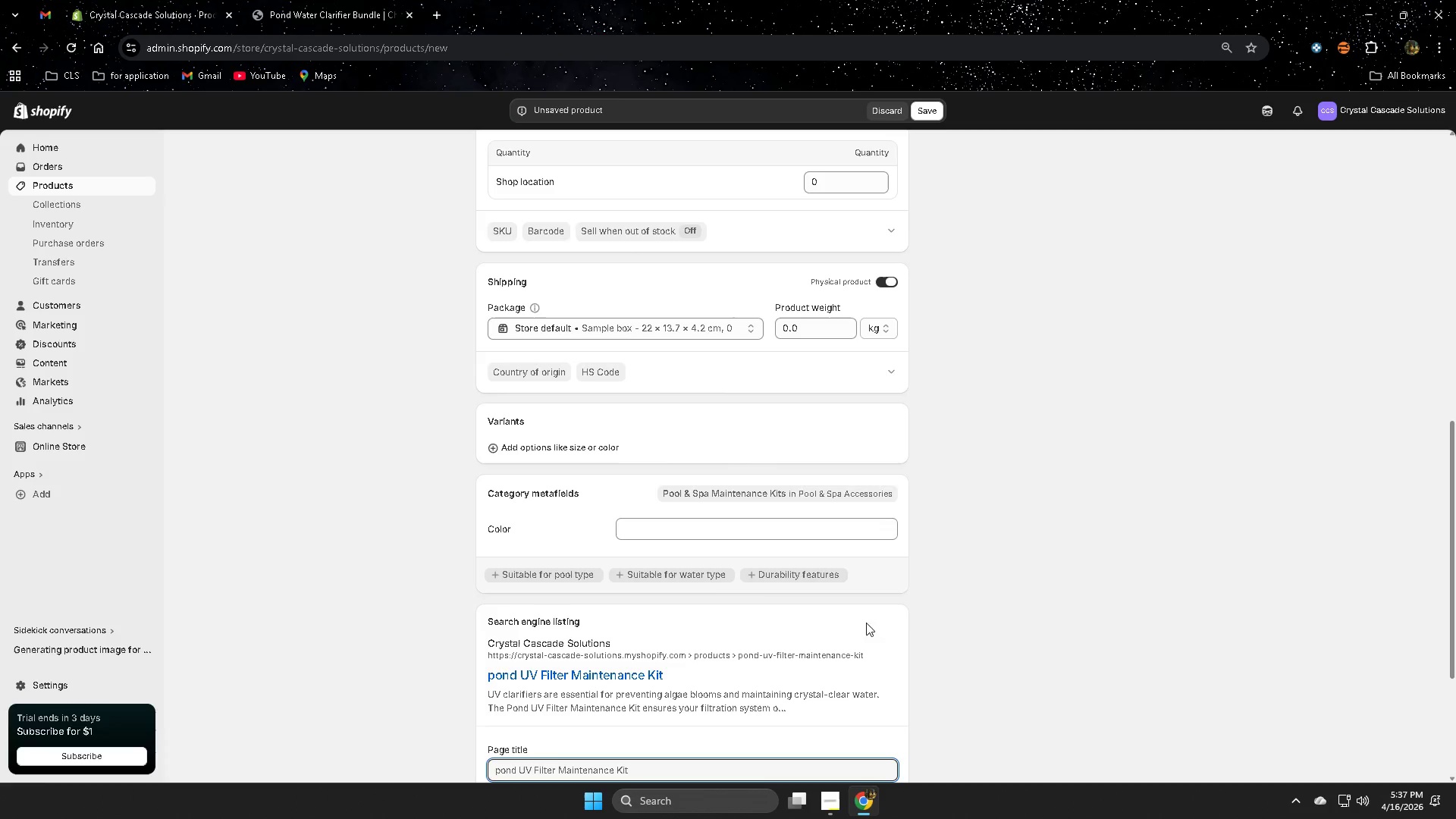 
scroll: coordinate [711, 585], scroll_direction: up, amount: 9.0
 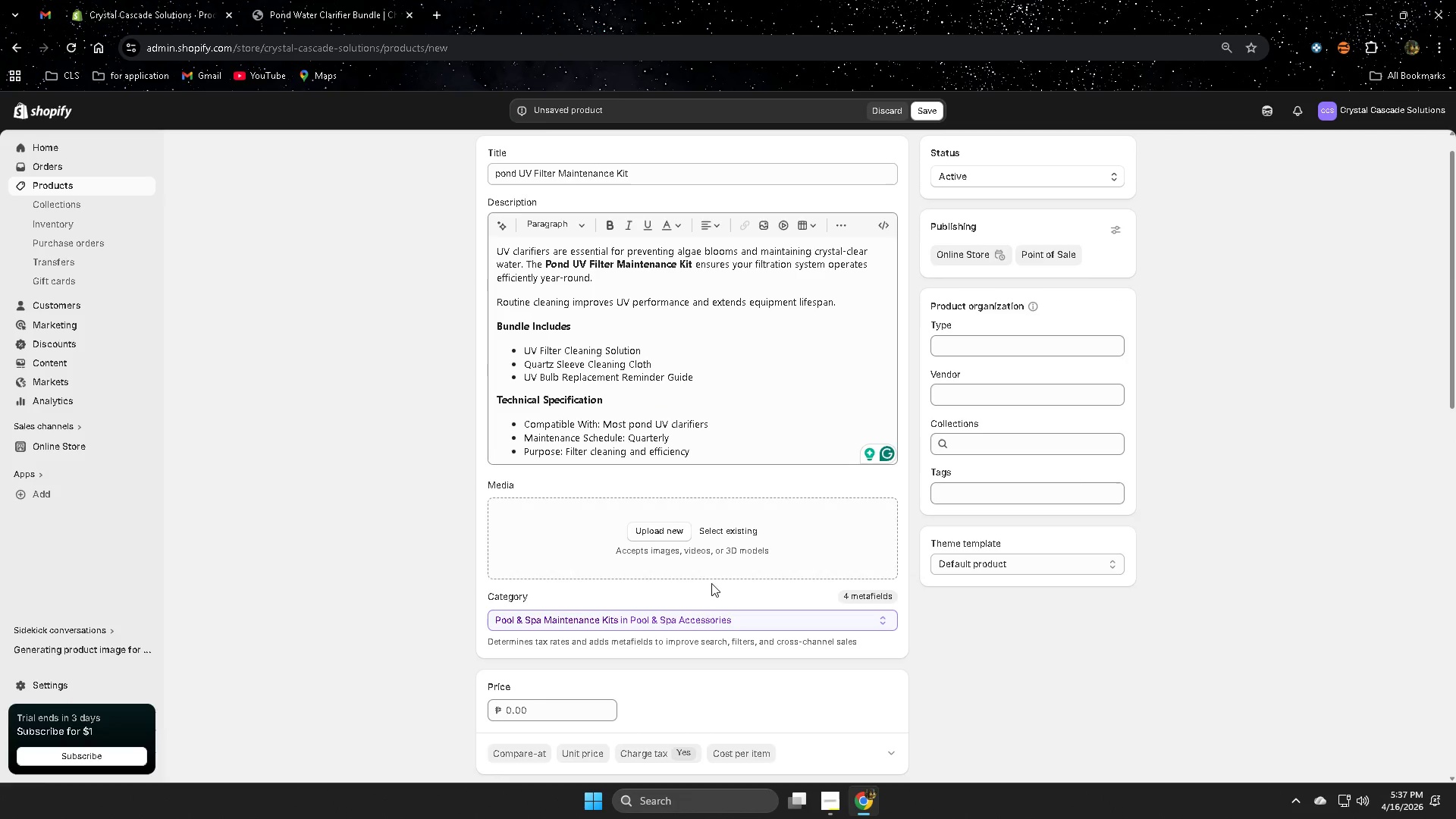 
scroll: coordinate [751, 592], scroll_direction: down, amount: 2.0
 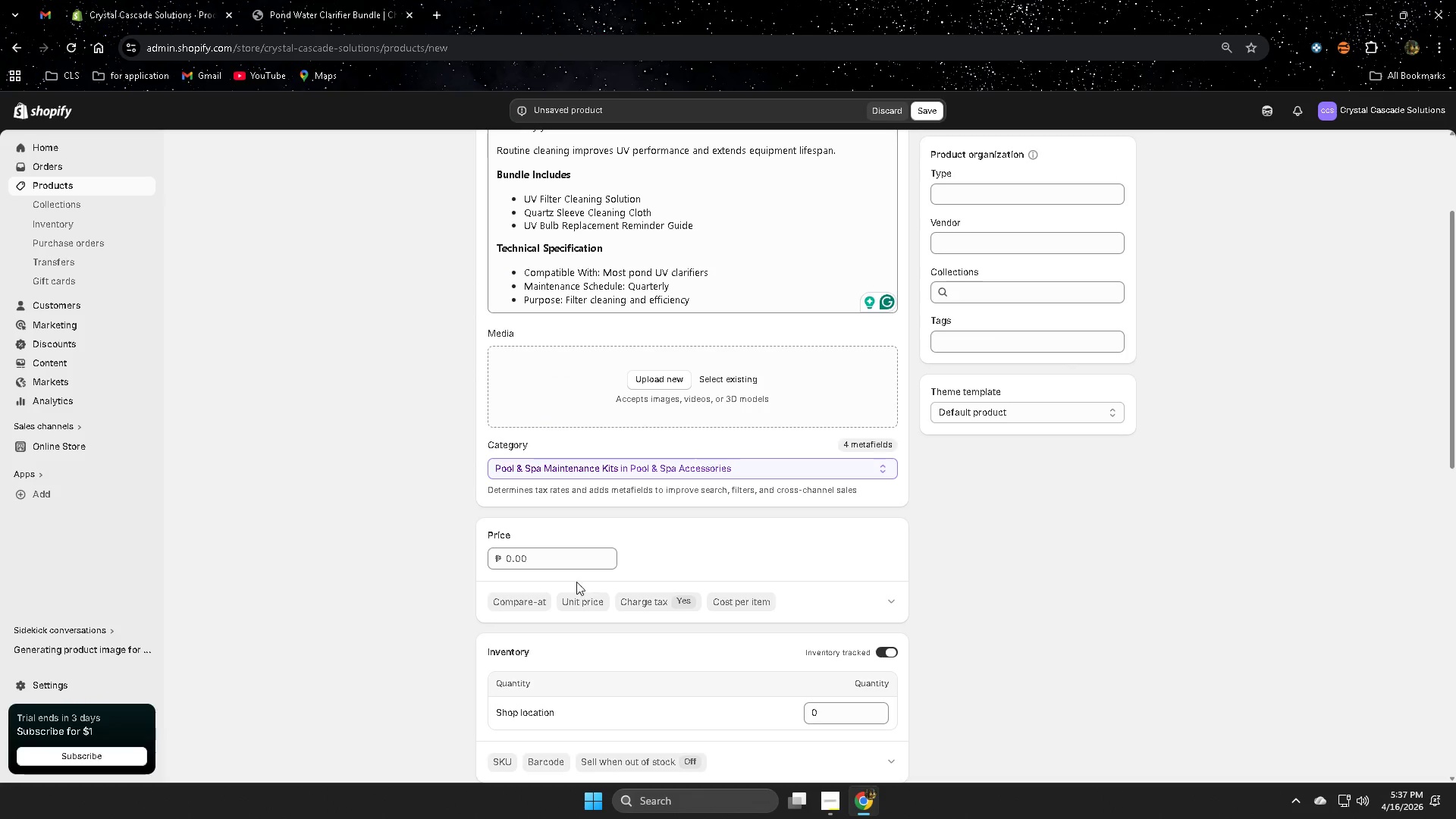 
left_click([576, 563])
 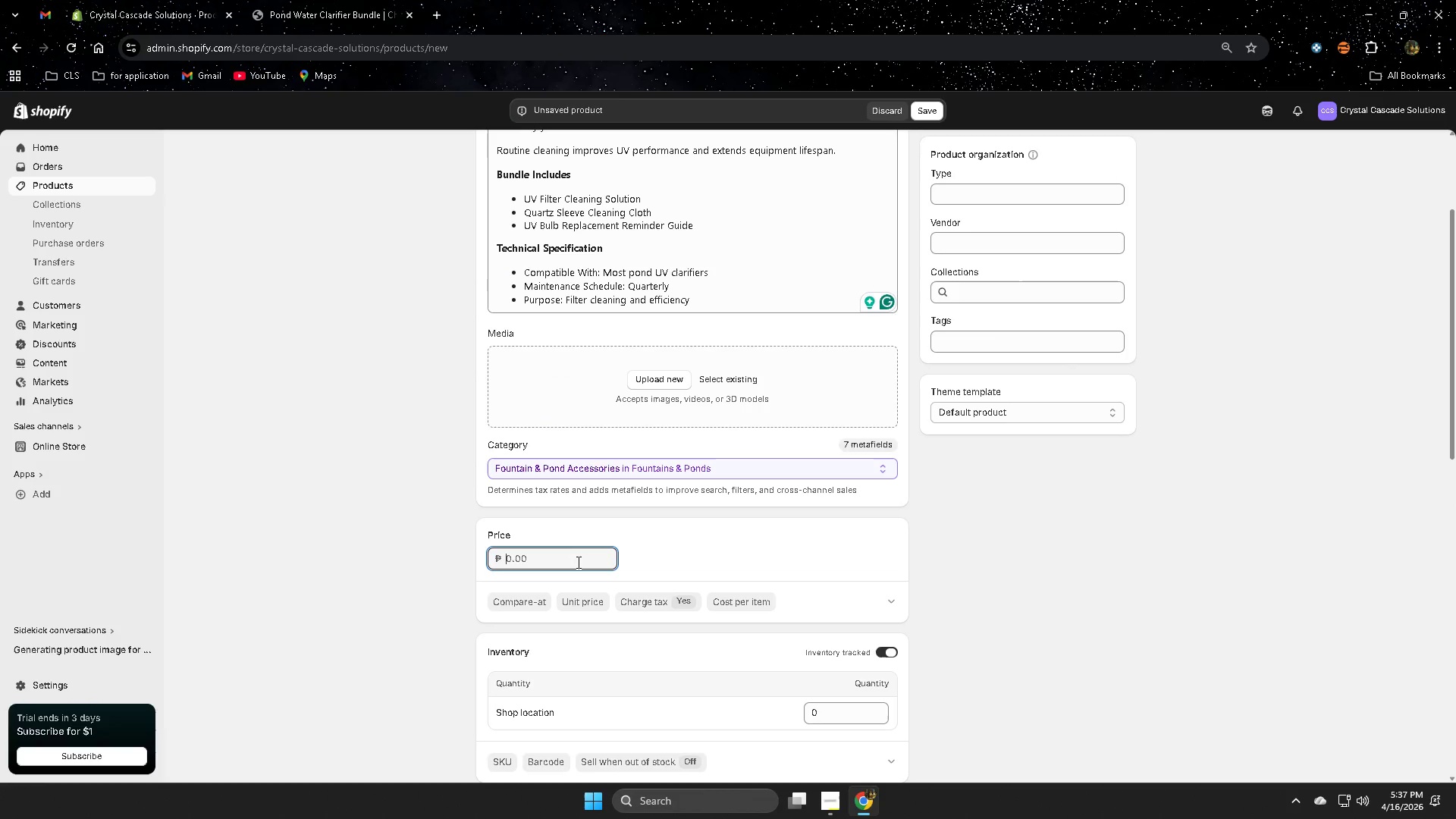 
key(Numpad5)
 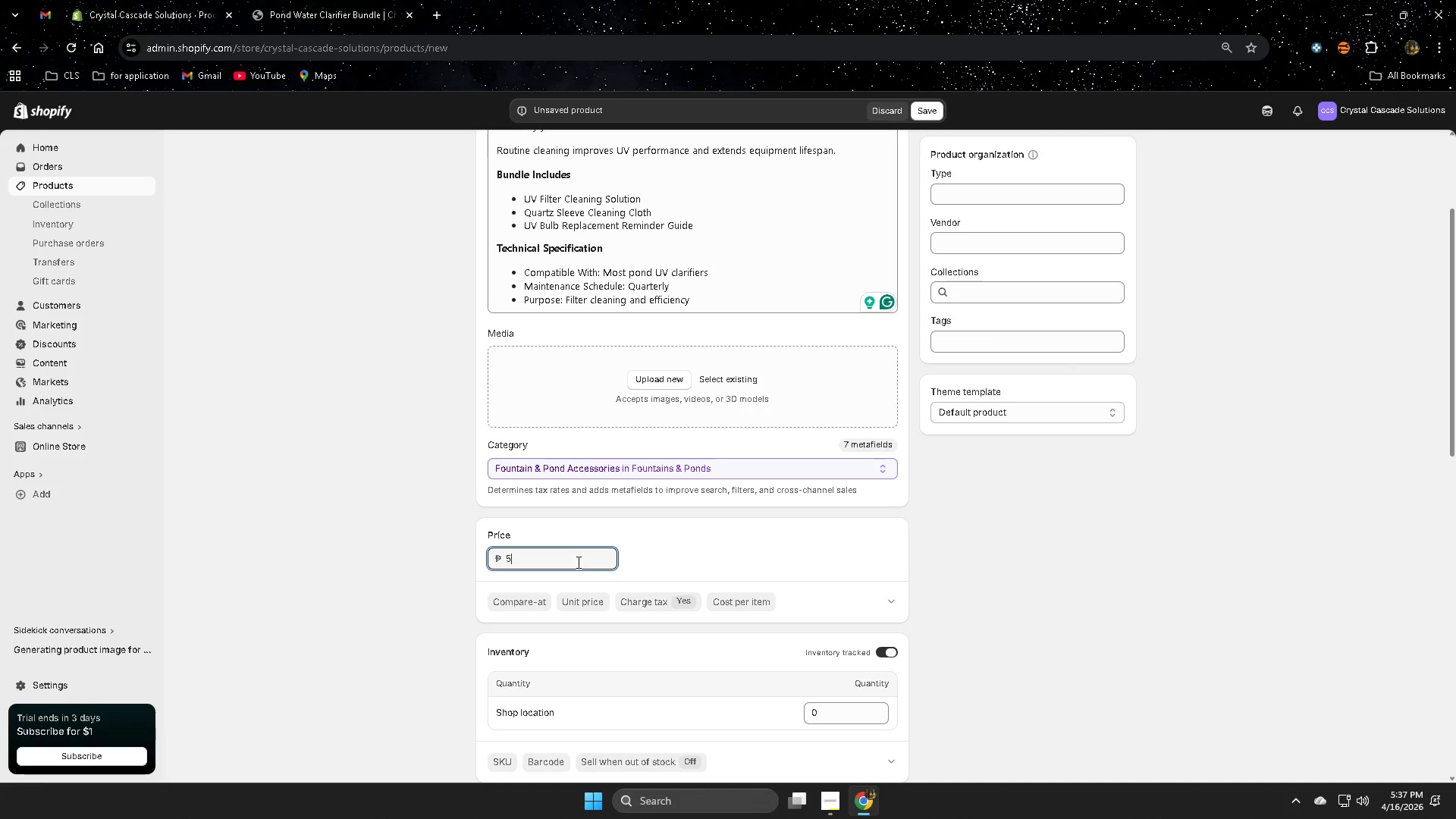 
key(Numpad4)
 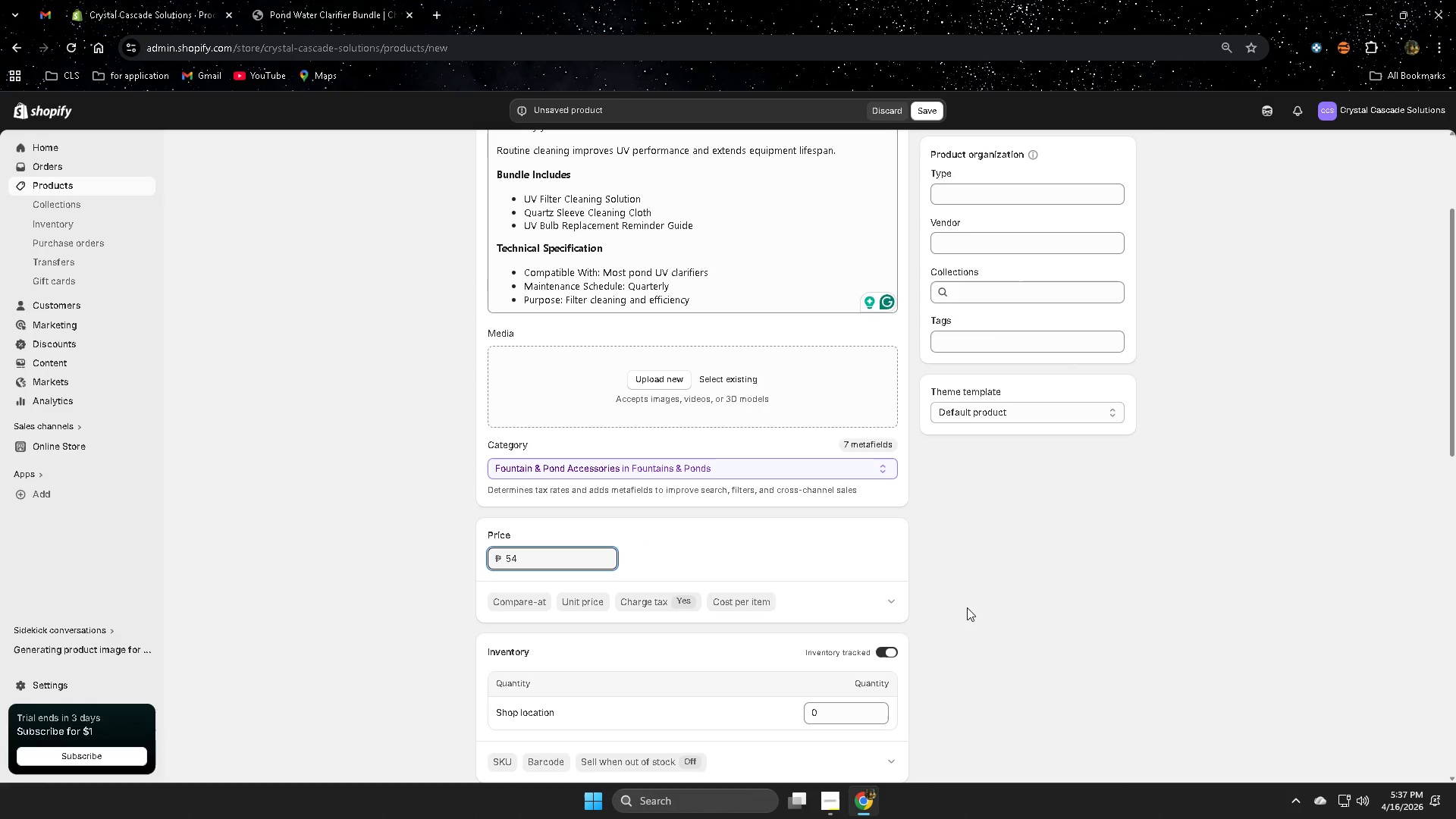 
left_click([993, 587])
 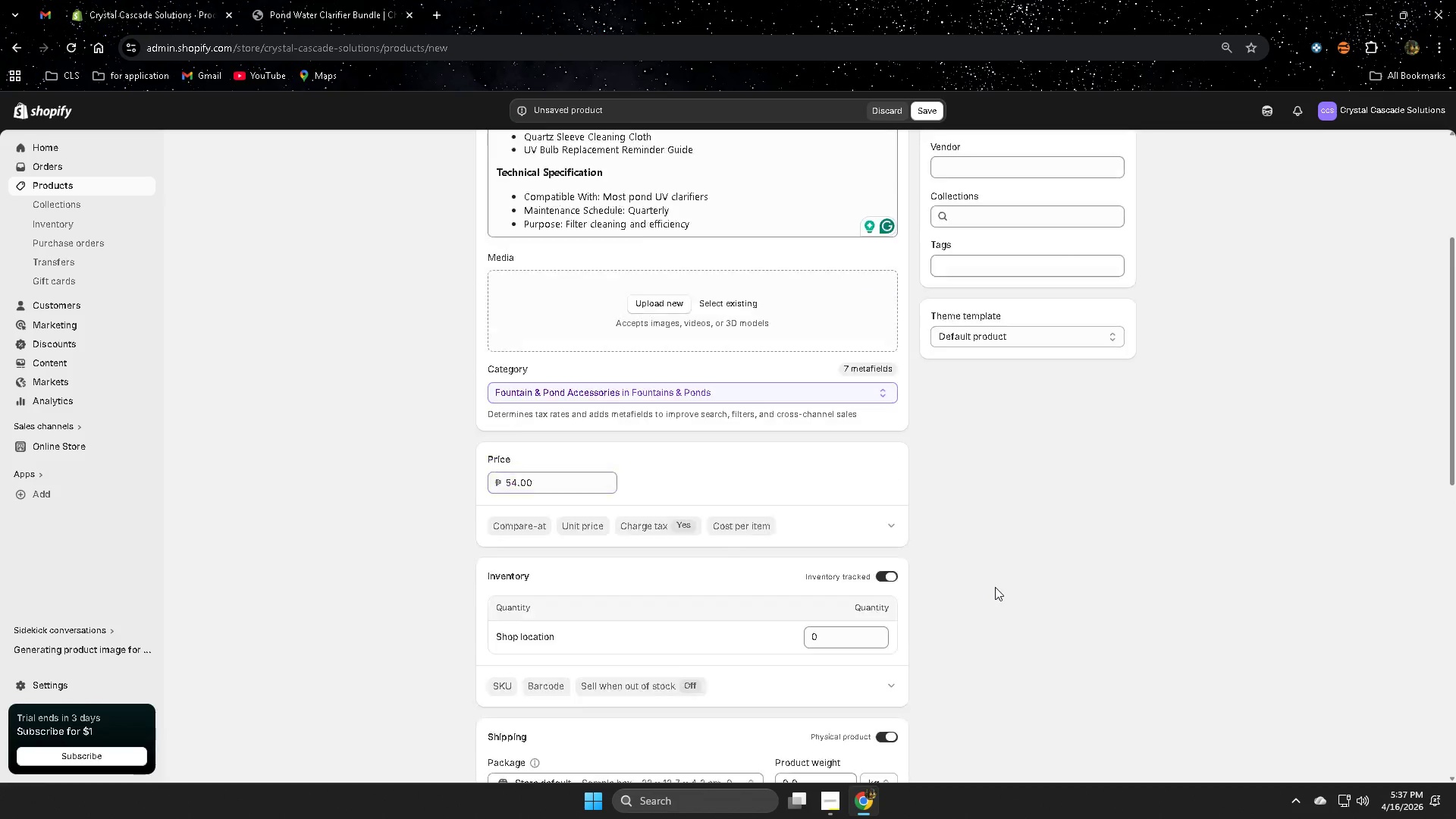 
scroll: coordinate [995, 587], scroll_direction: down, amount: 3.0
 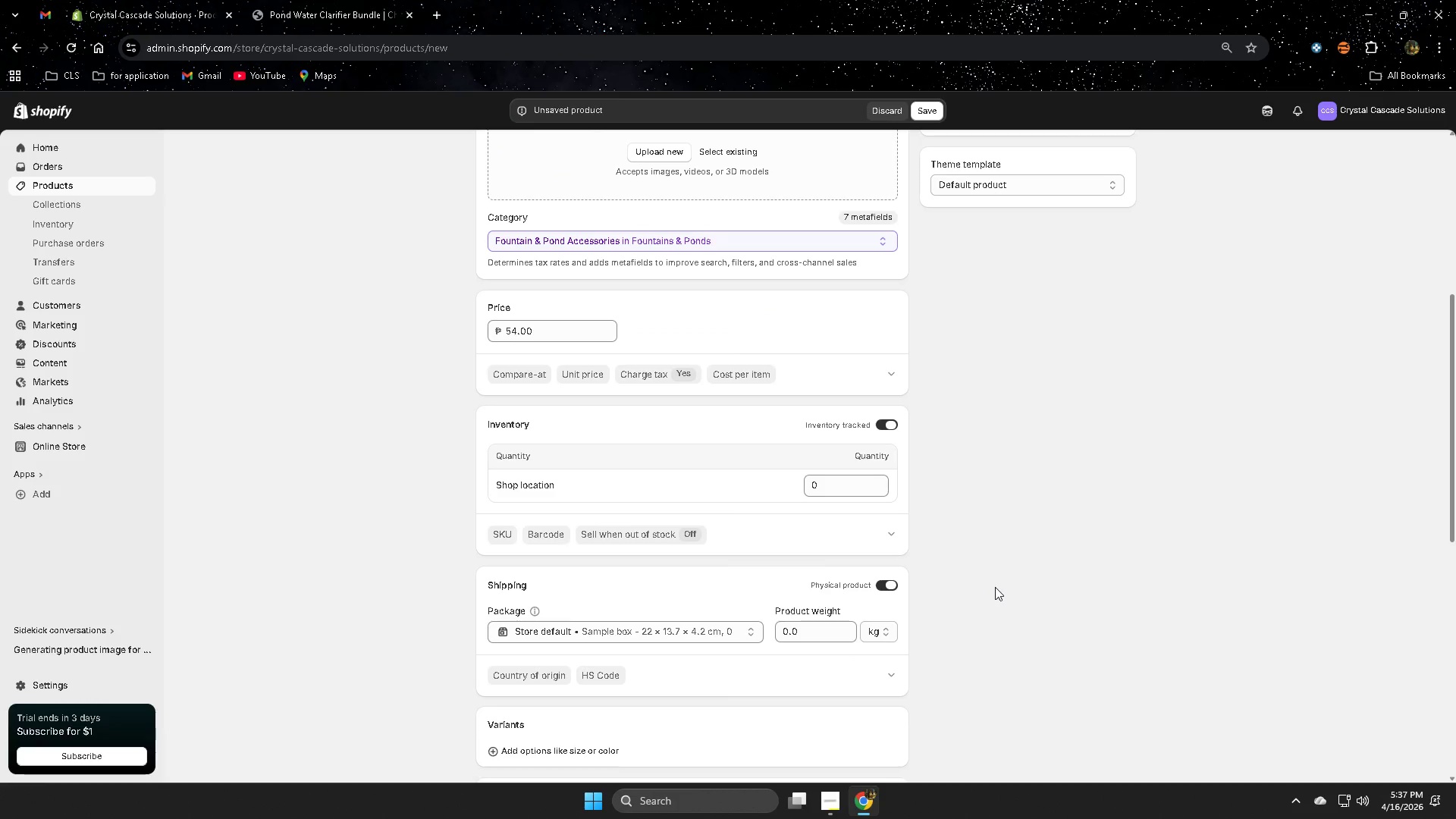 
wait(5.08)
 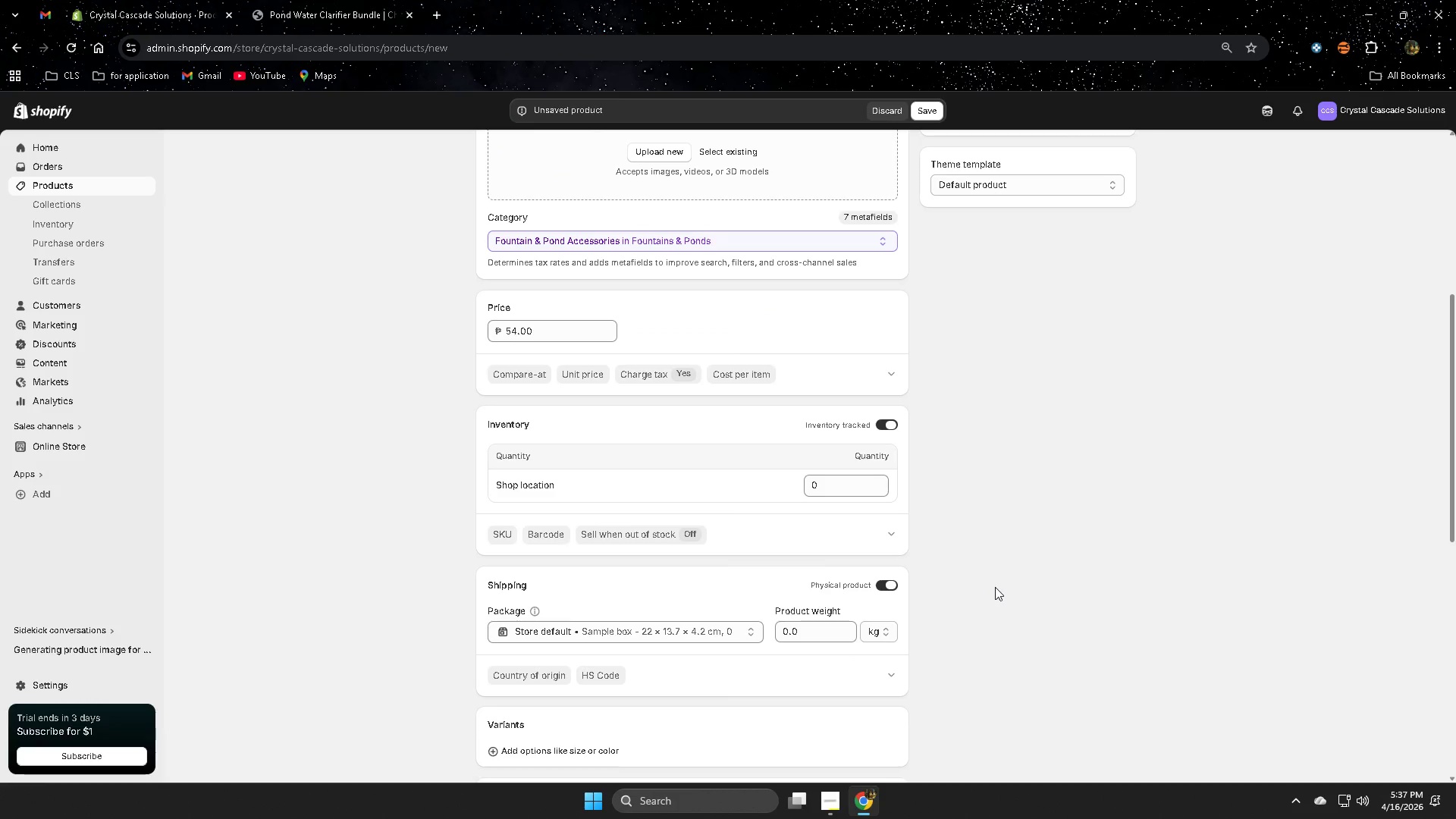 
scroll: coordinate [987, 588], scroll_direction: down, amount: 10.0
 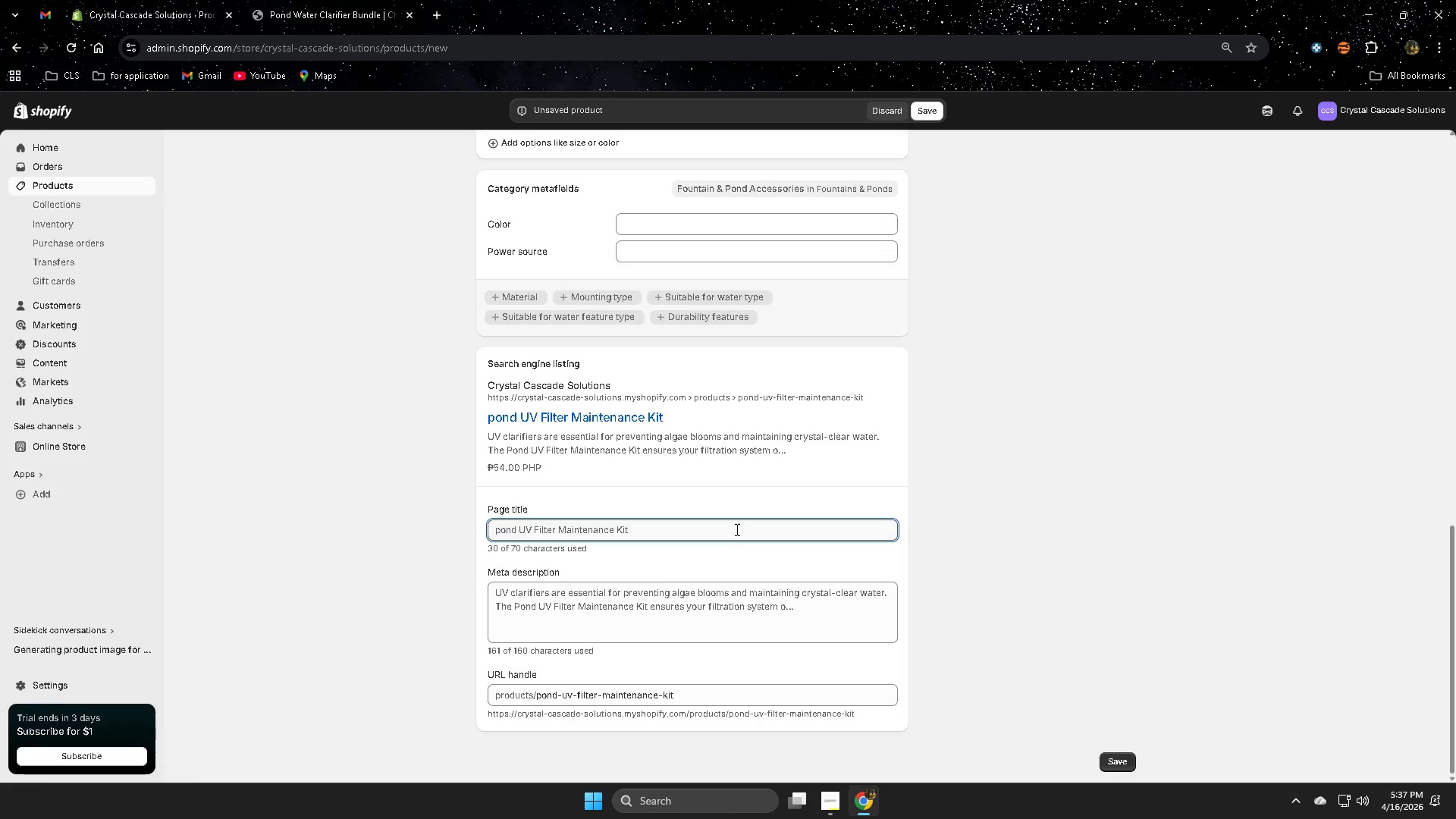 
left_click([736, 529])
 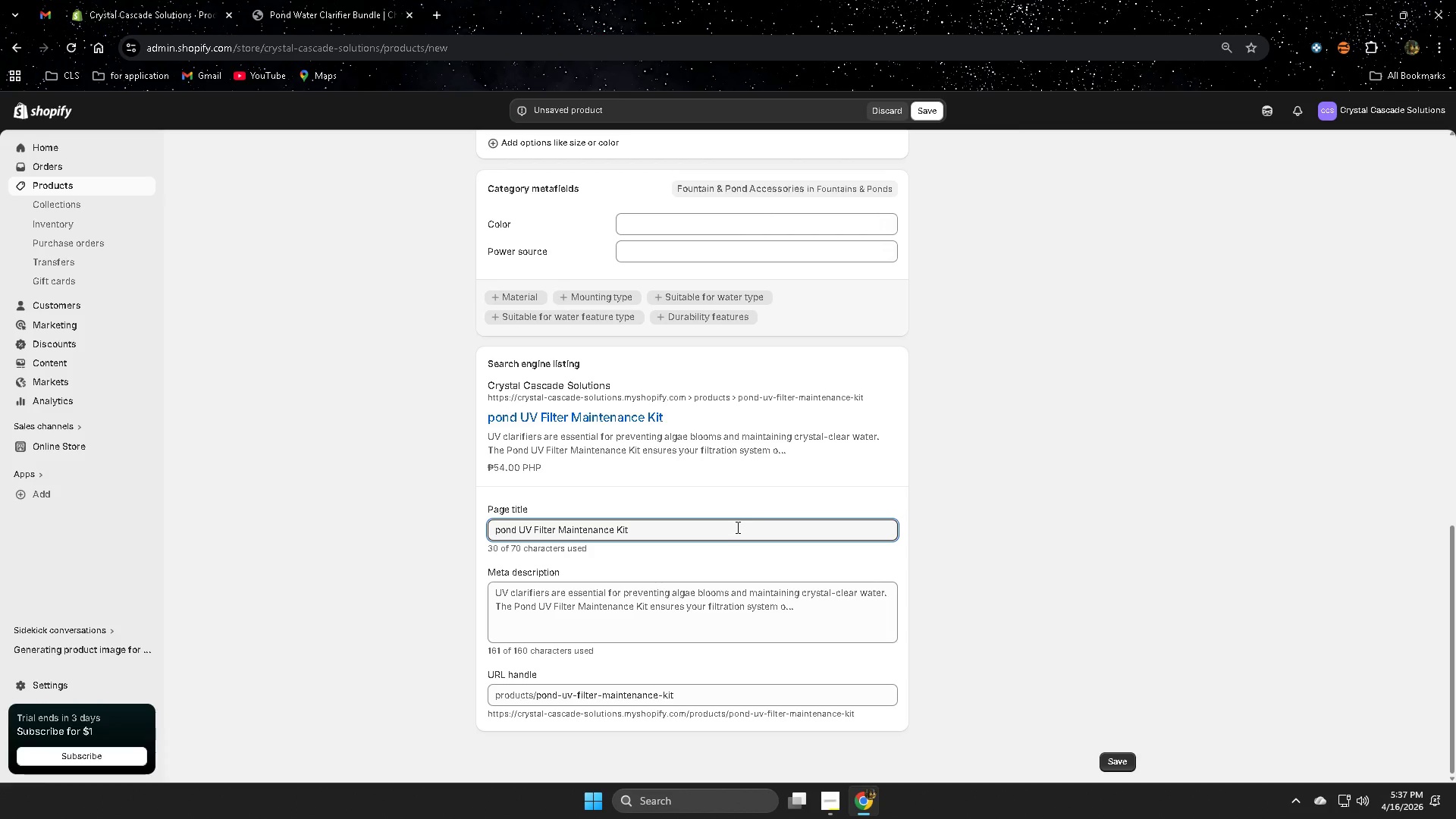 
wait(13.27)
 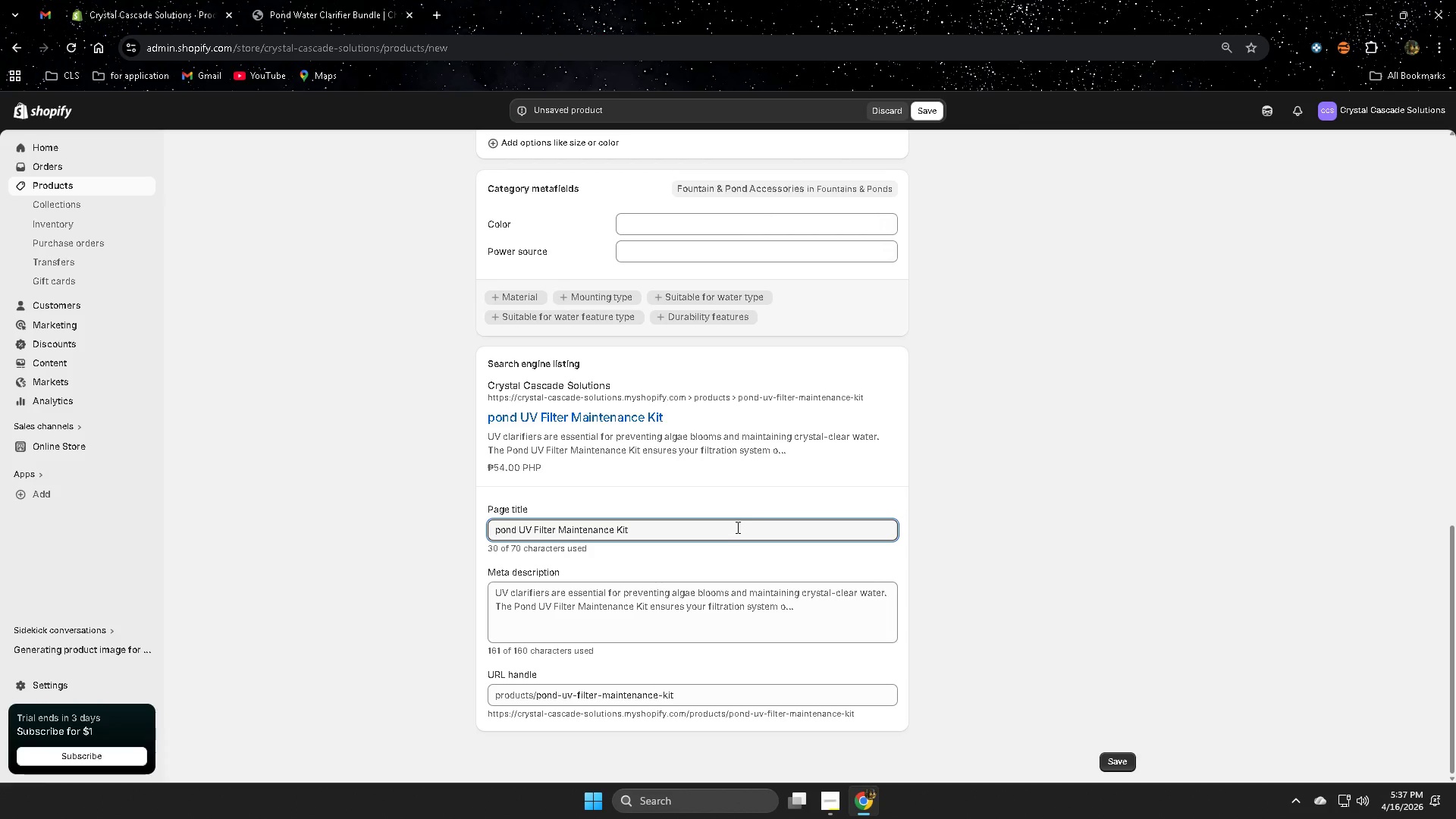 
key(Space)
 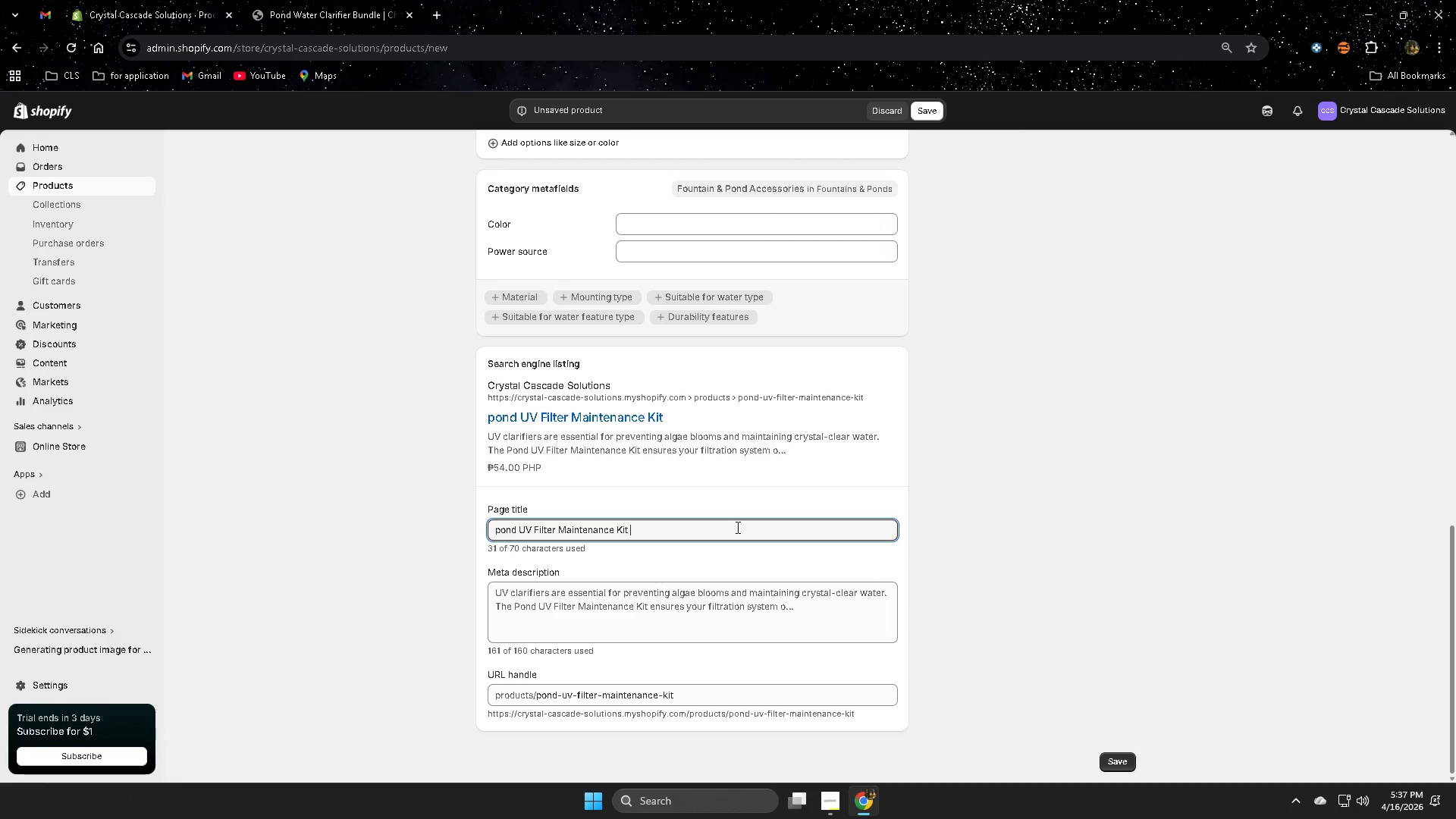 
key(Shift+ShiftRight)
 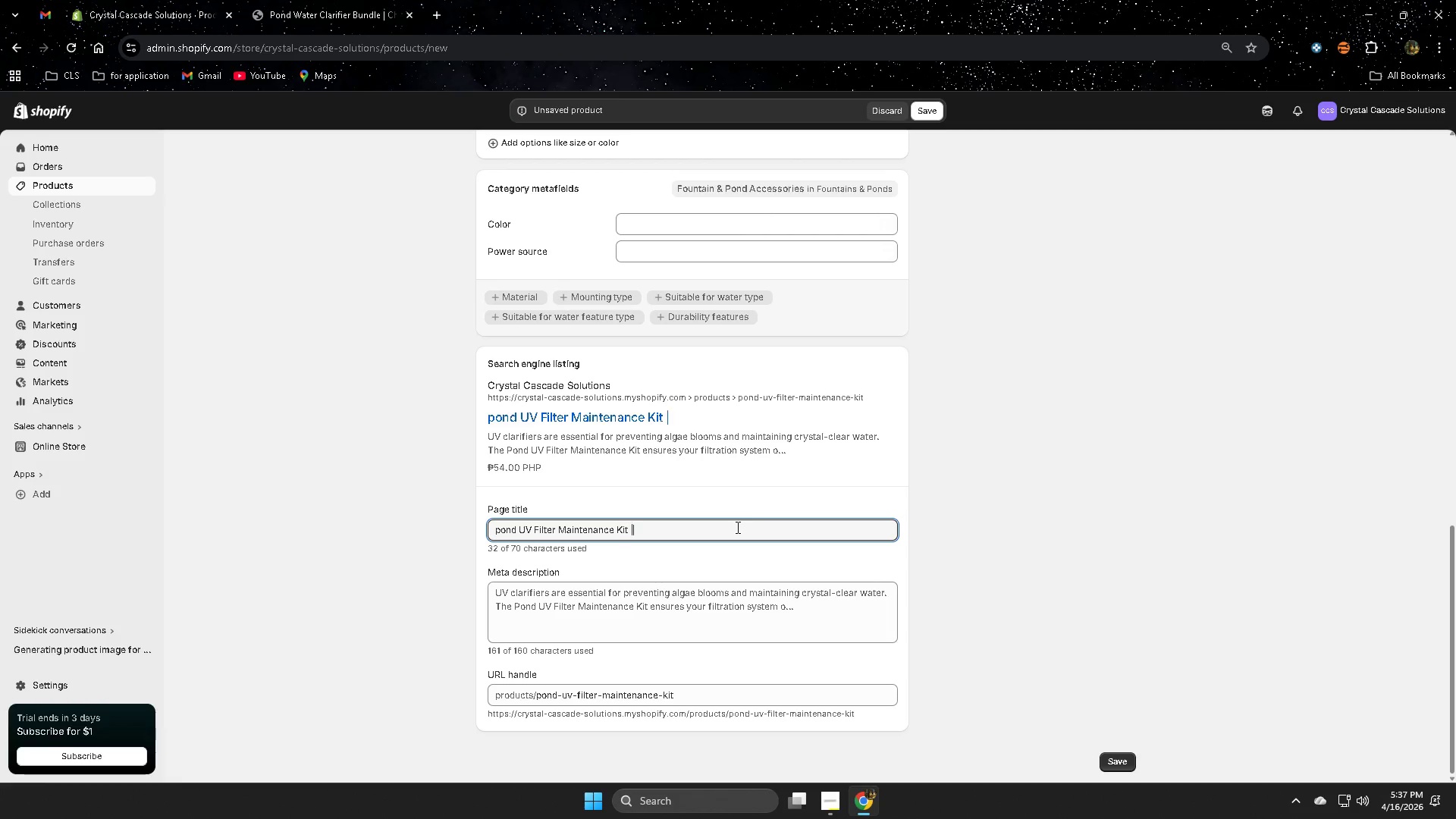 
key(Shift+Backslash)
 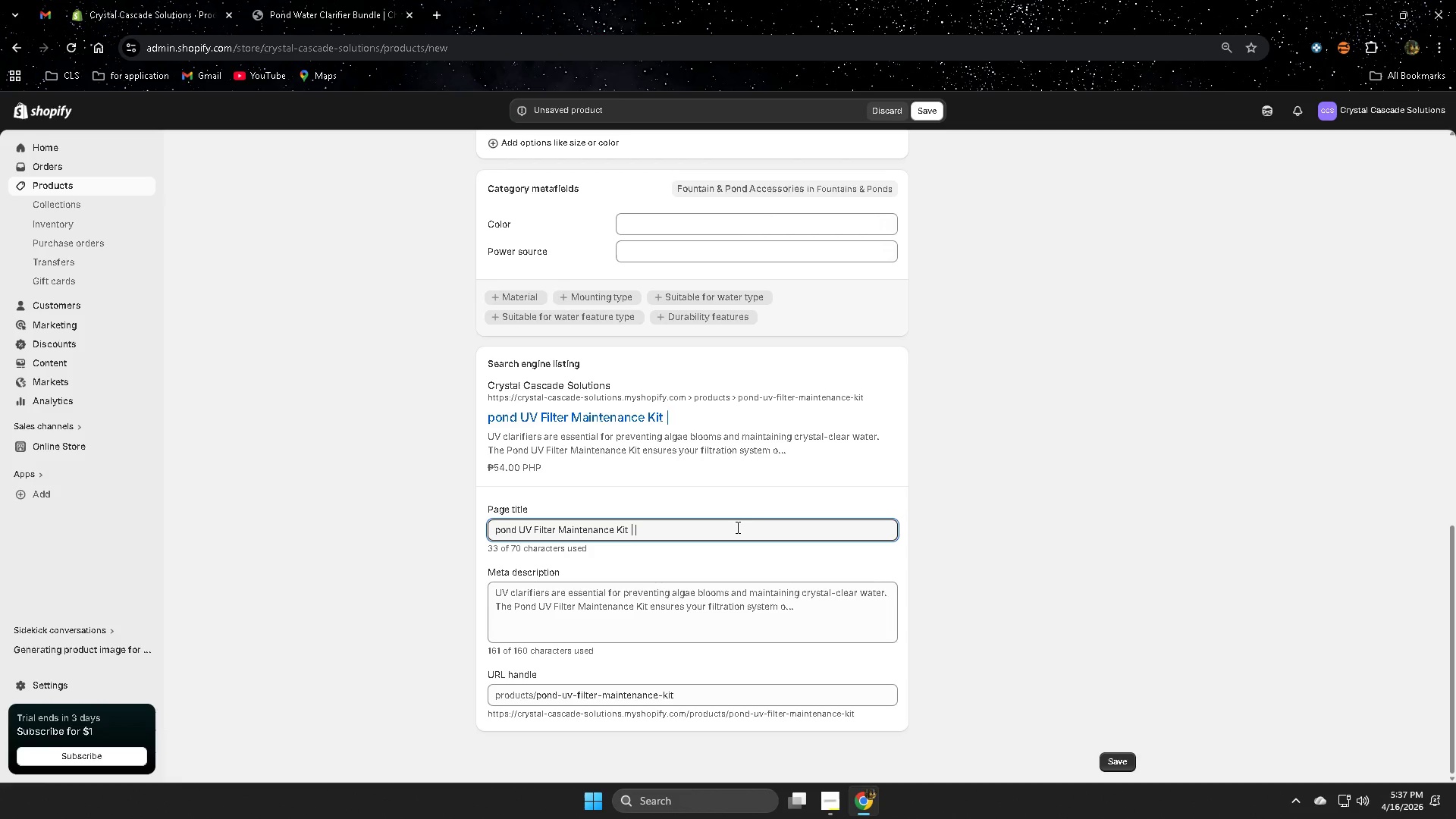 
key(Space)
 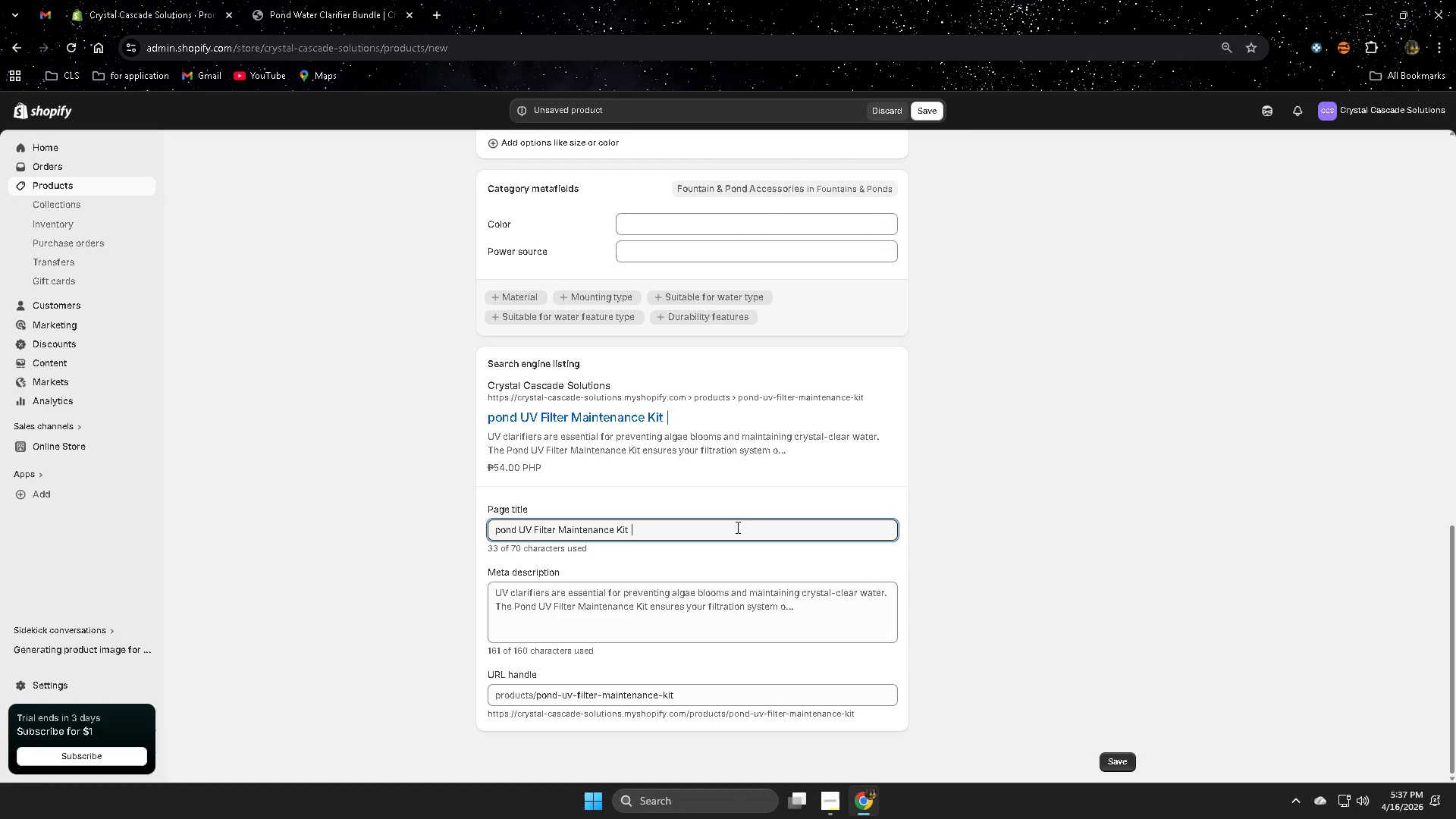 
wait(8.22)
 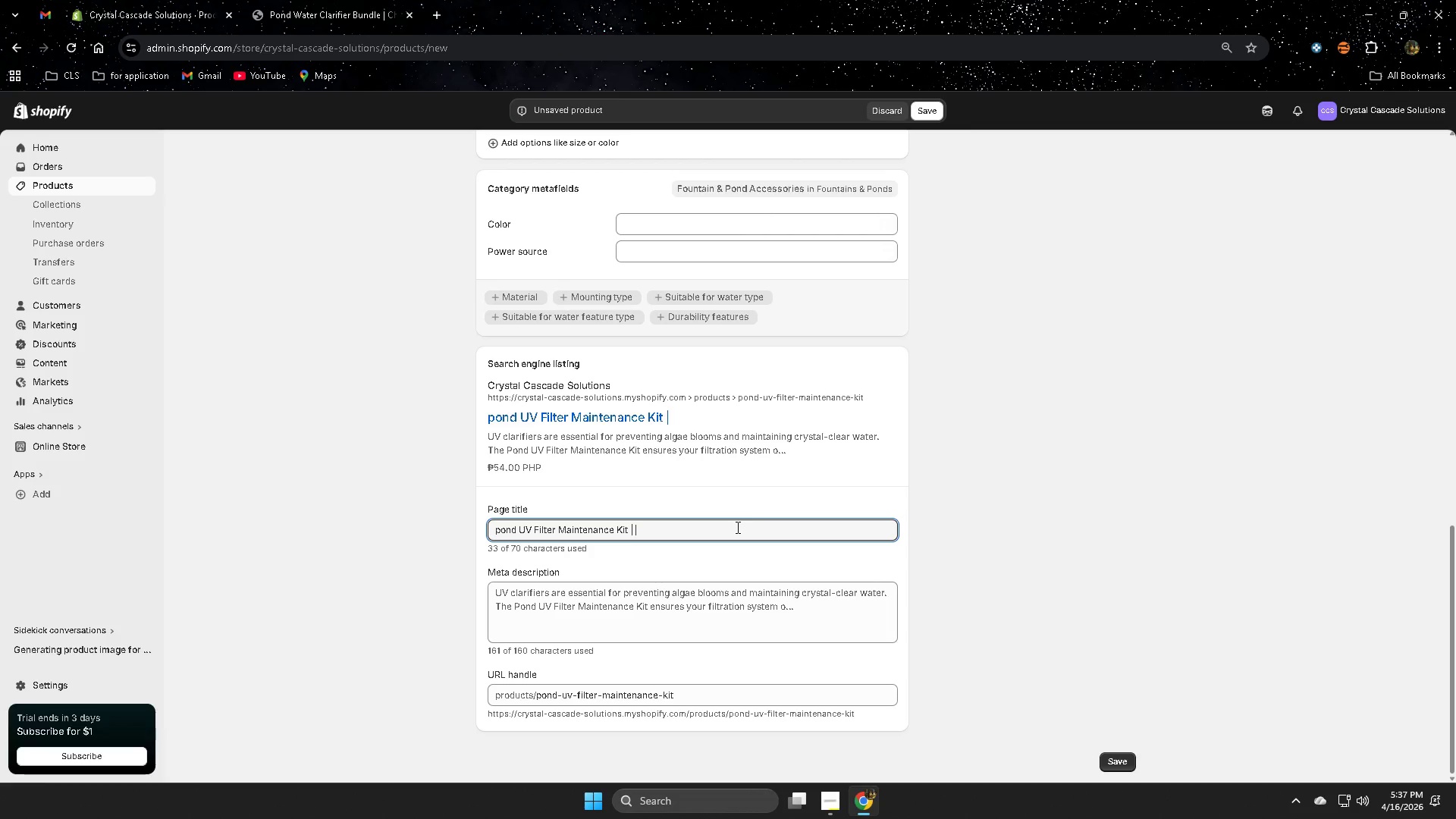 
type(UV Cla)
 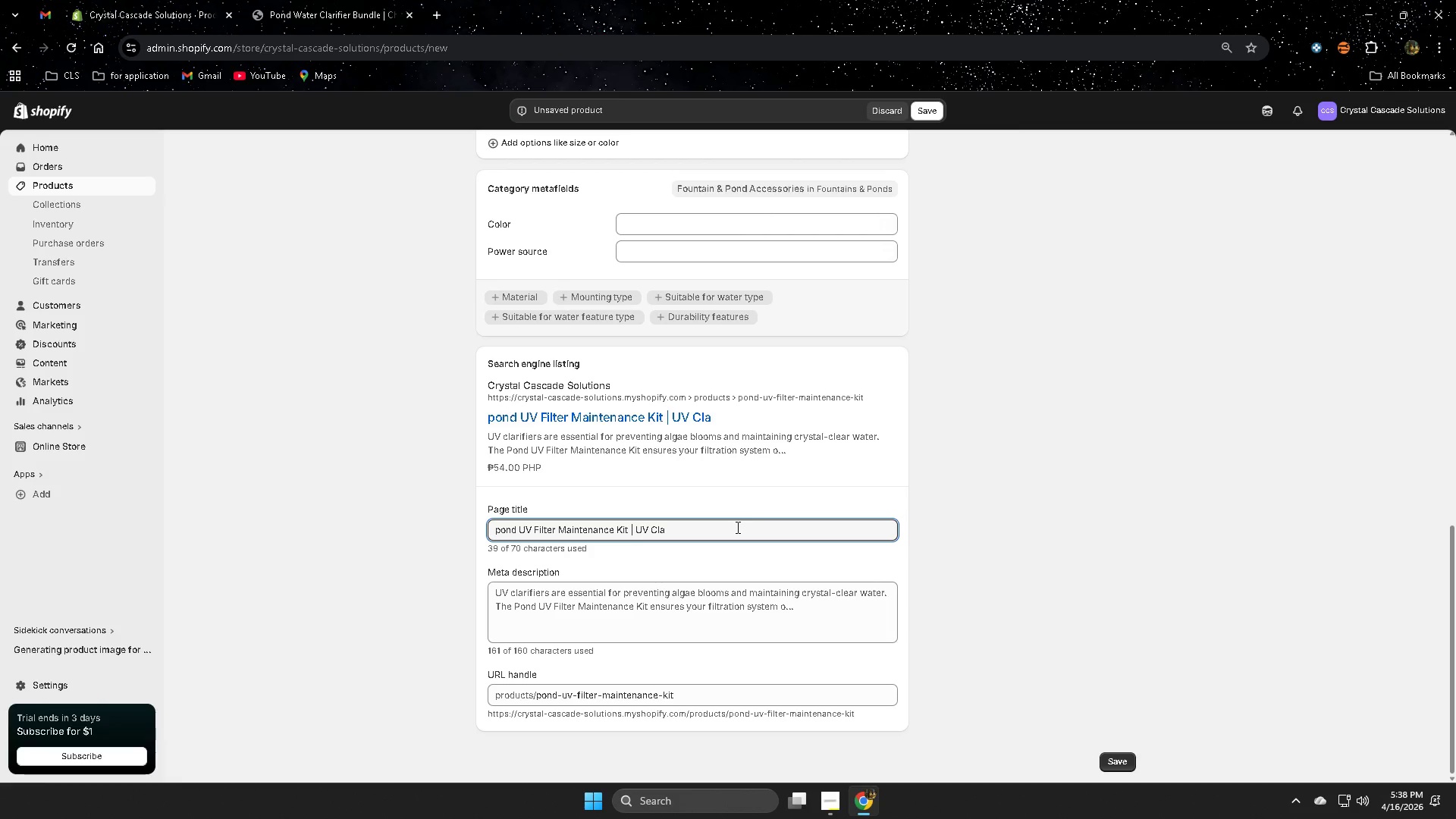 
wait(5.34)
 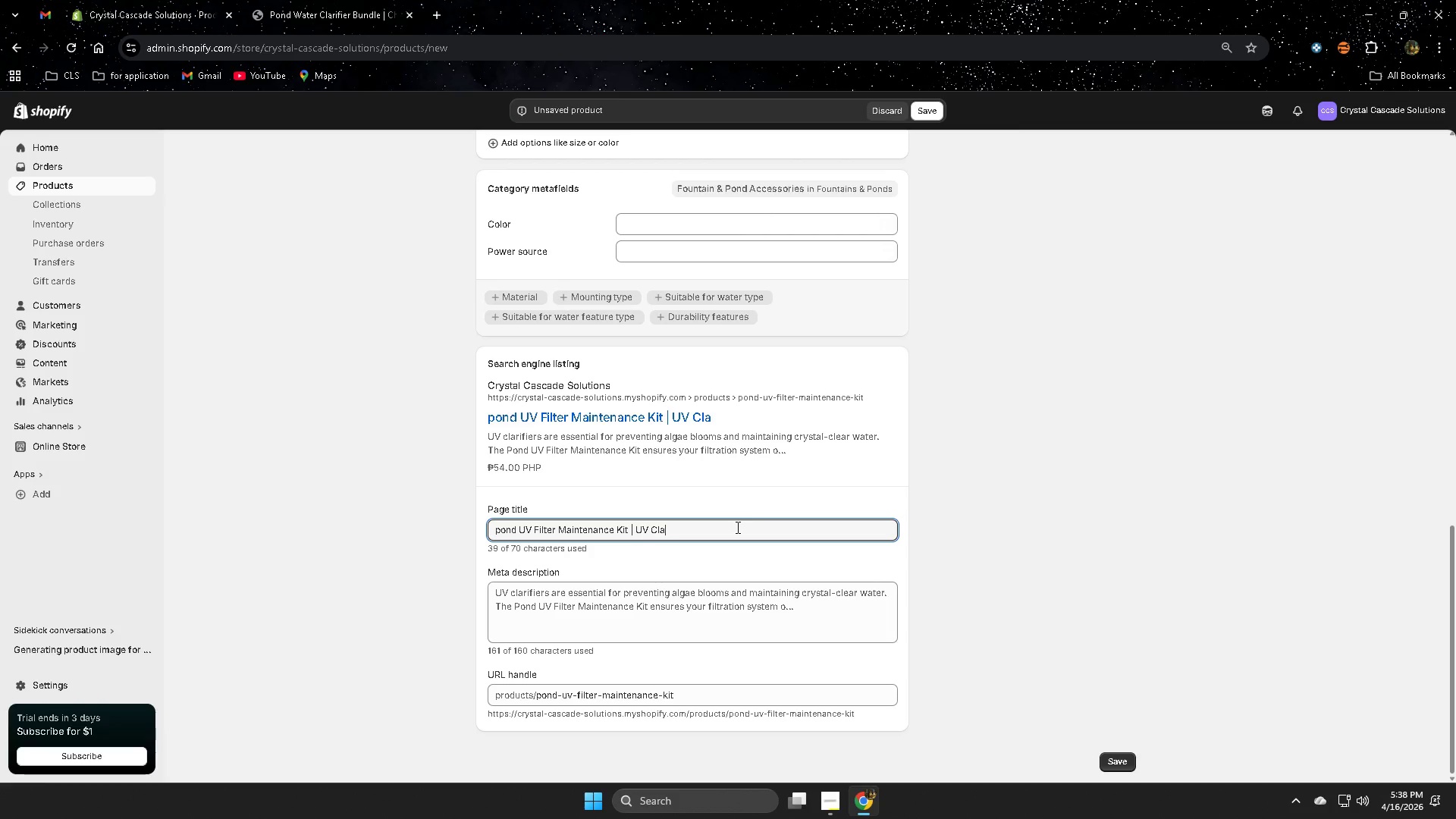 
type(ro)
key(Backspace)
type(i)
 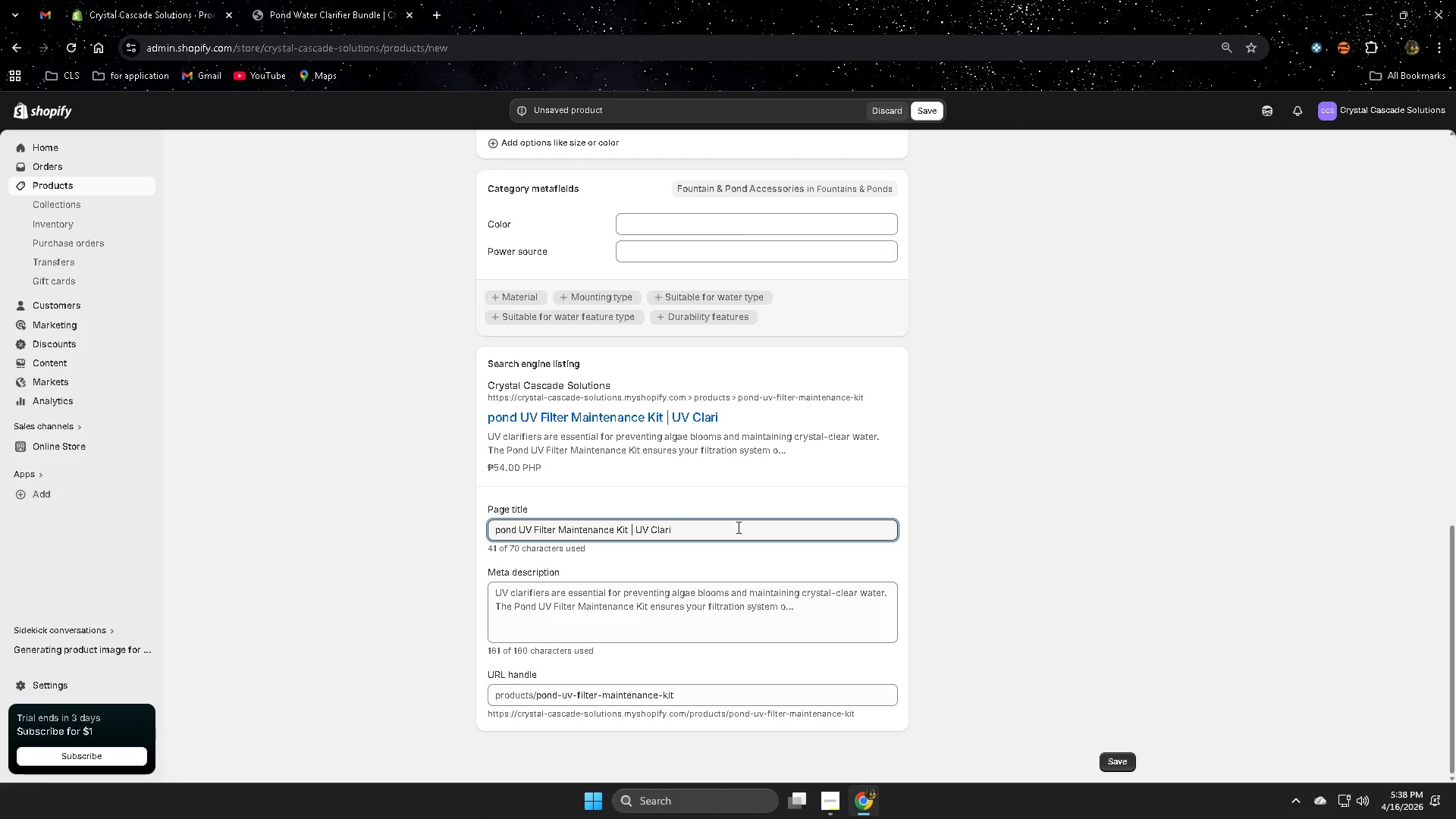 
wait(5.47)
 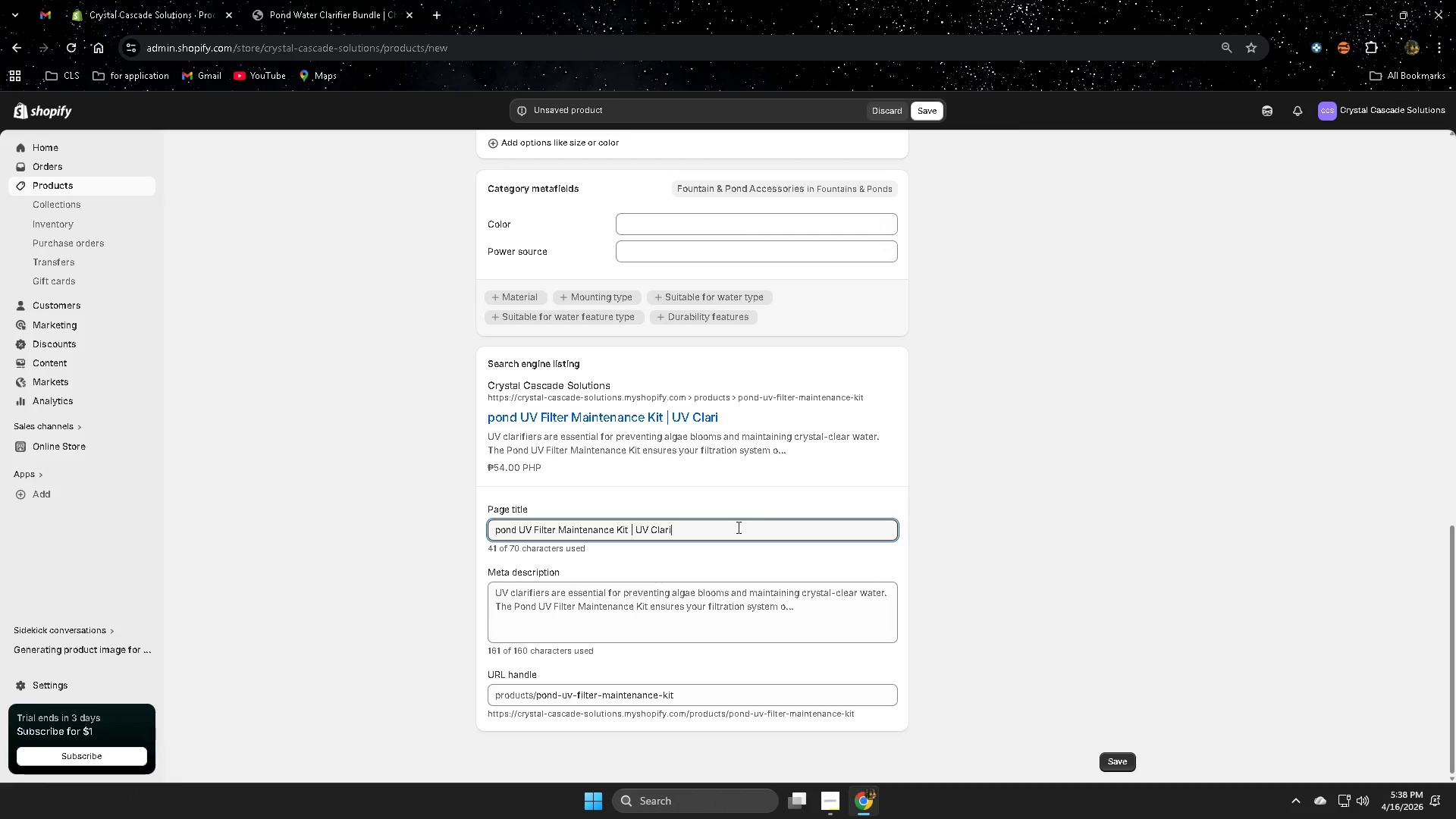 
type(fier)
 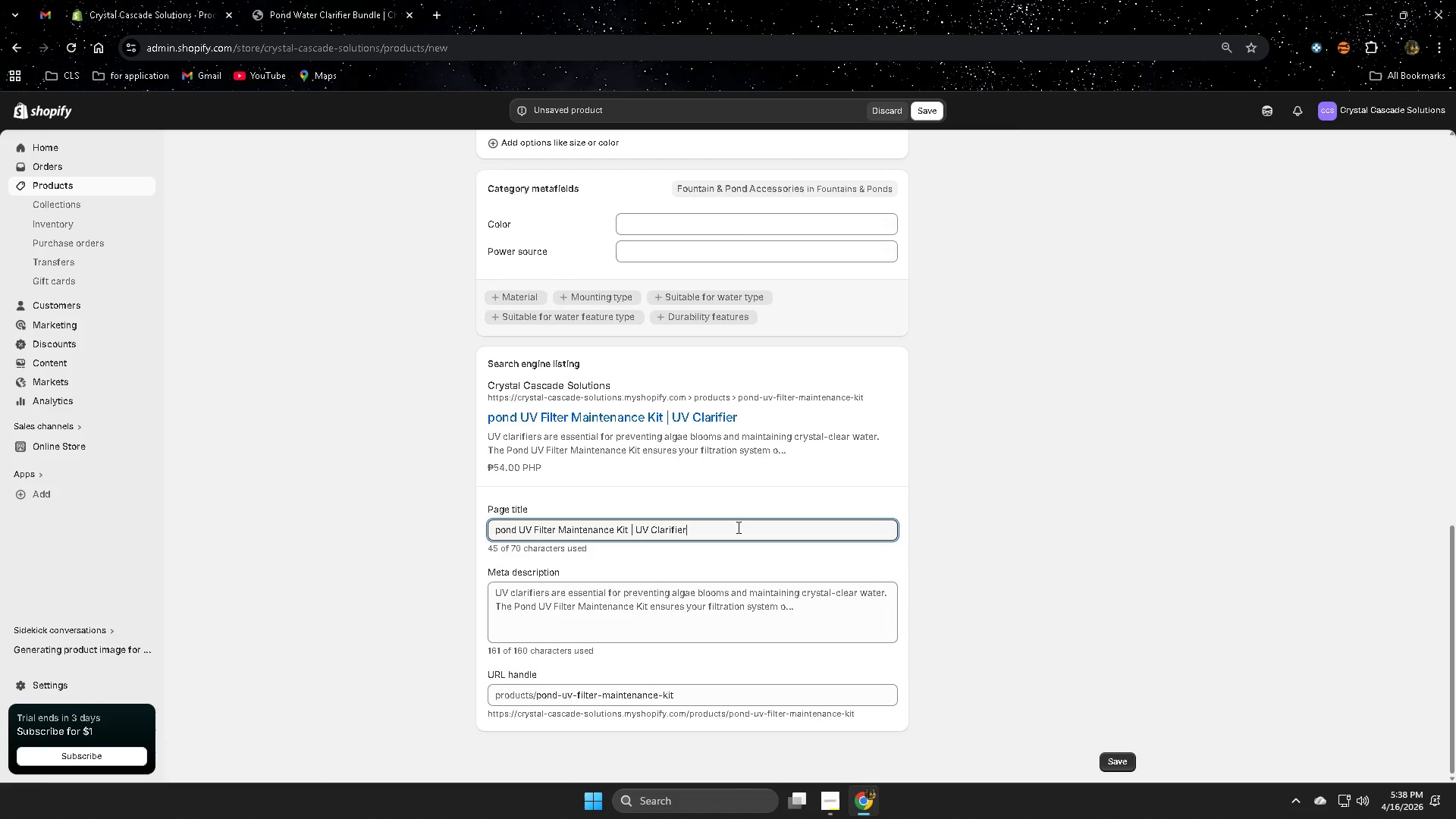 
key(Space)
 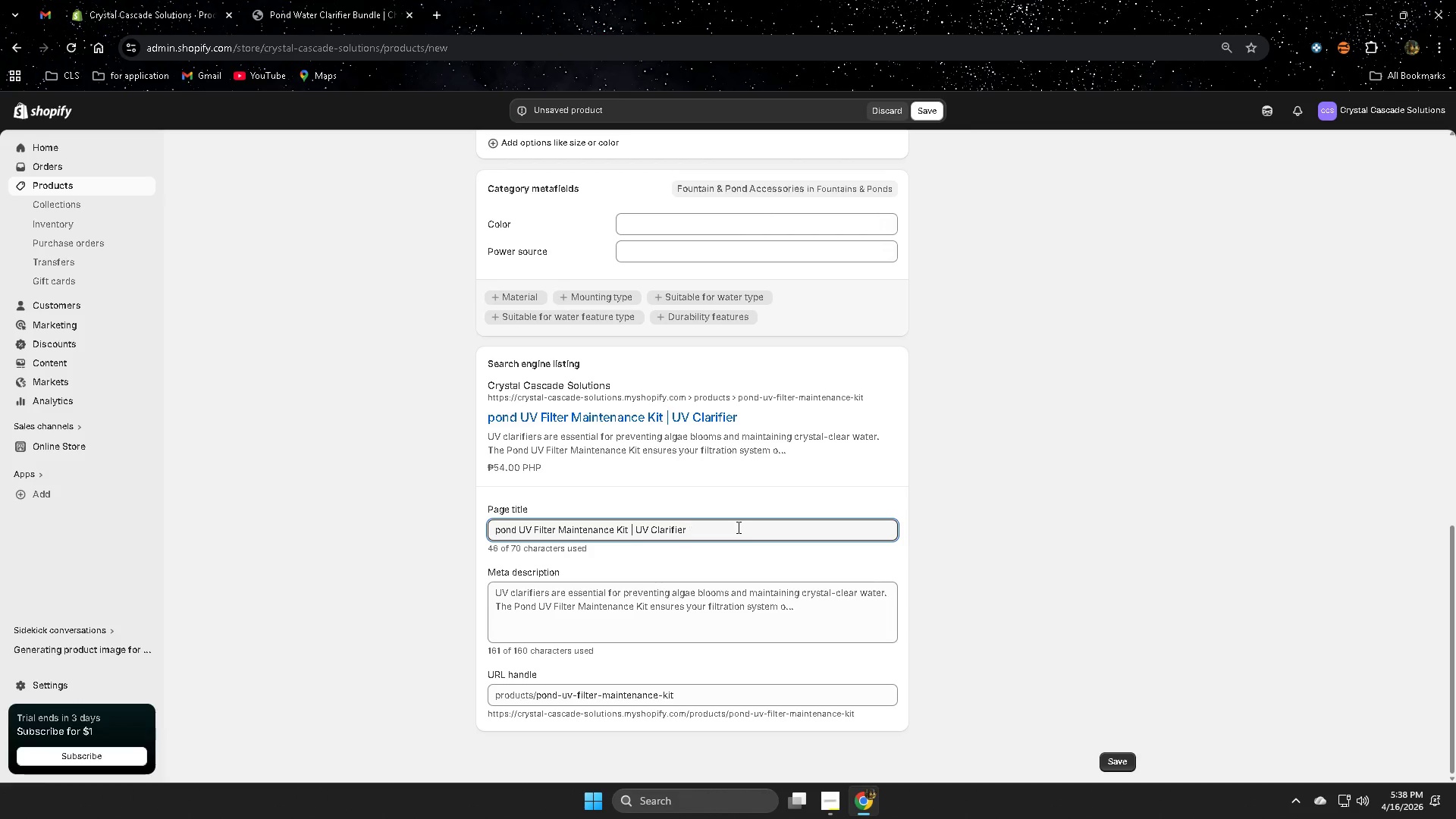 
wait(5.25)
 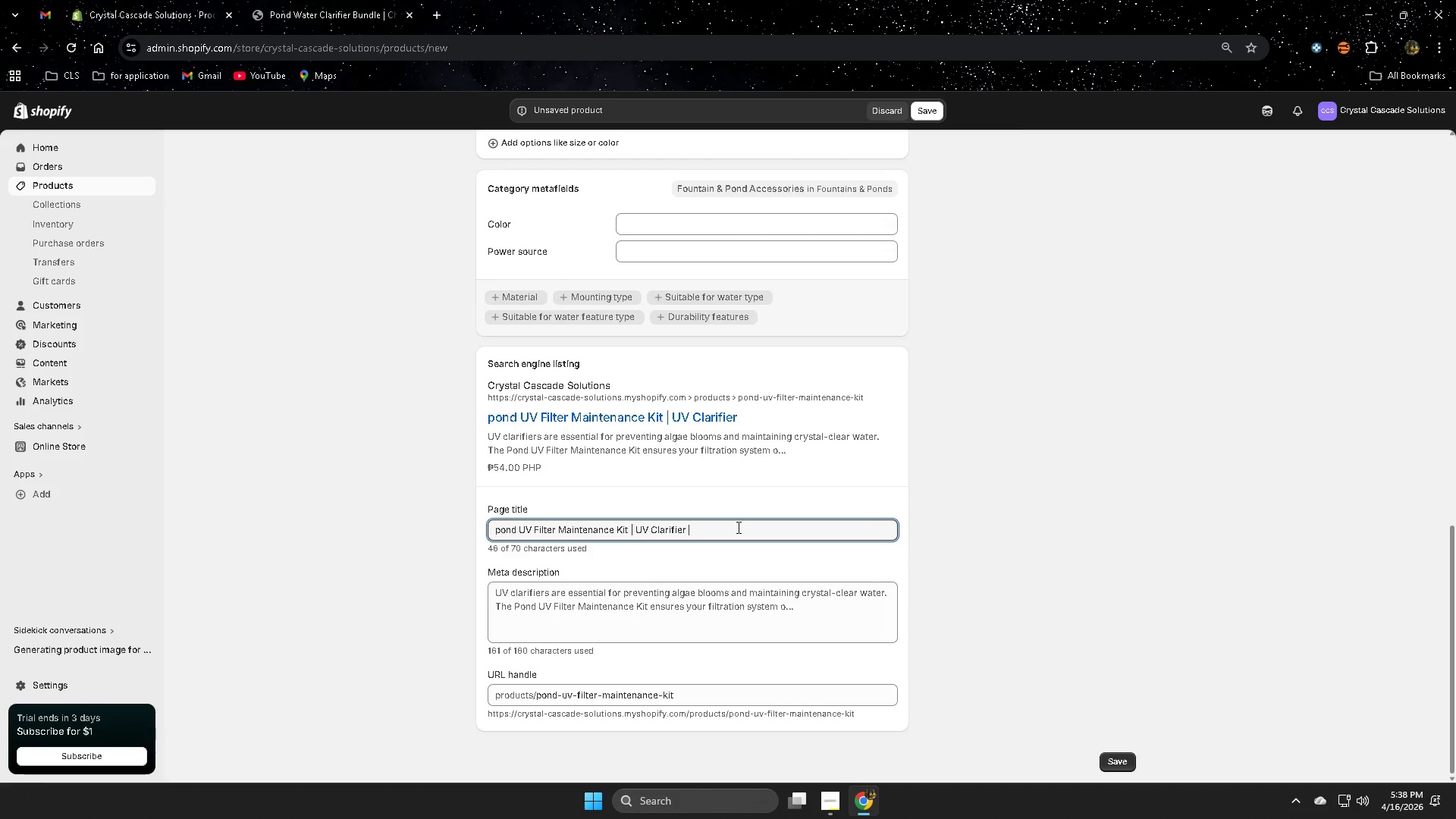 
type(Cleaning)
 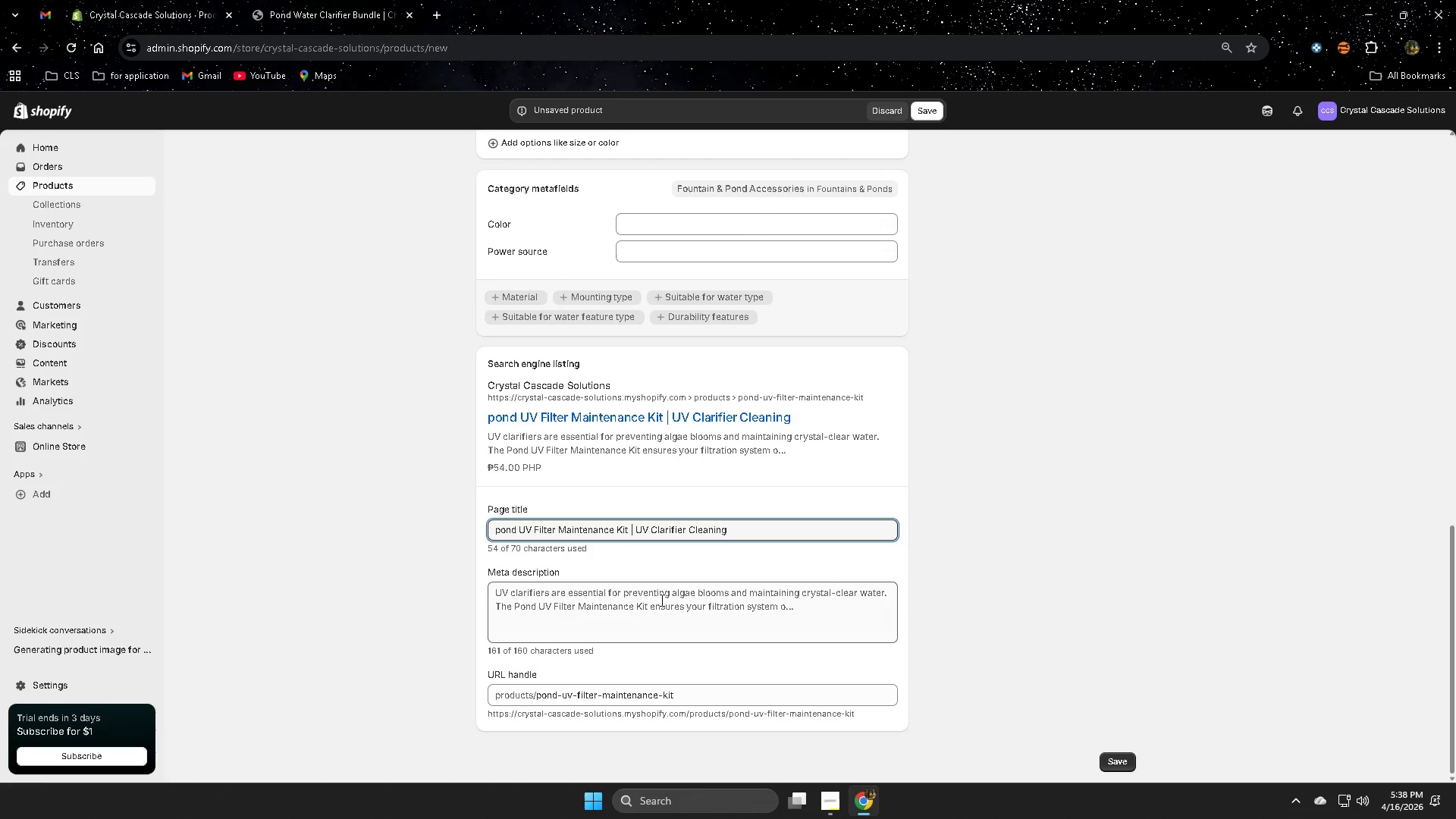 
left_click([661, 600])
 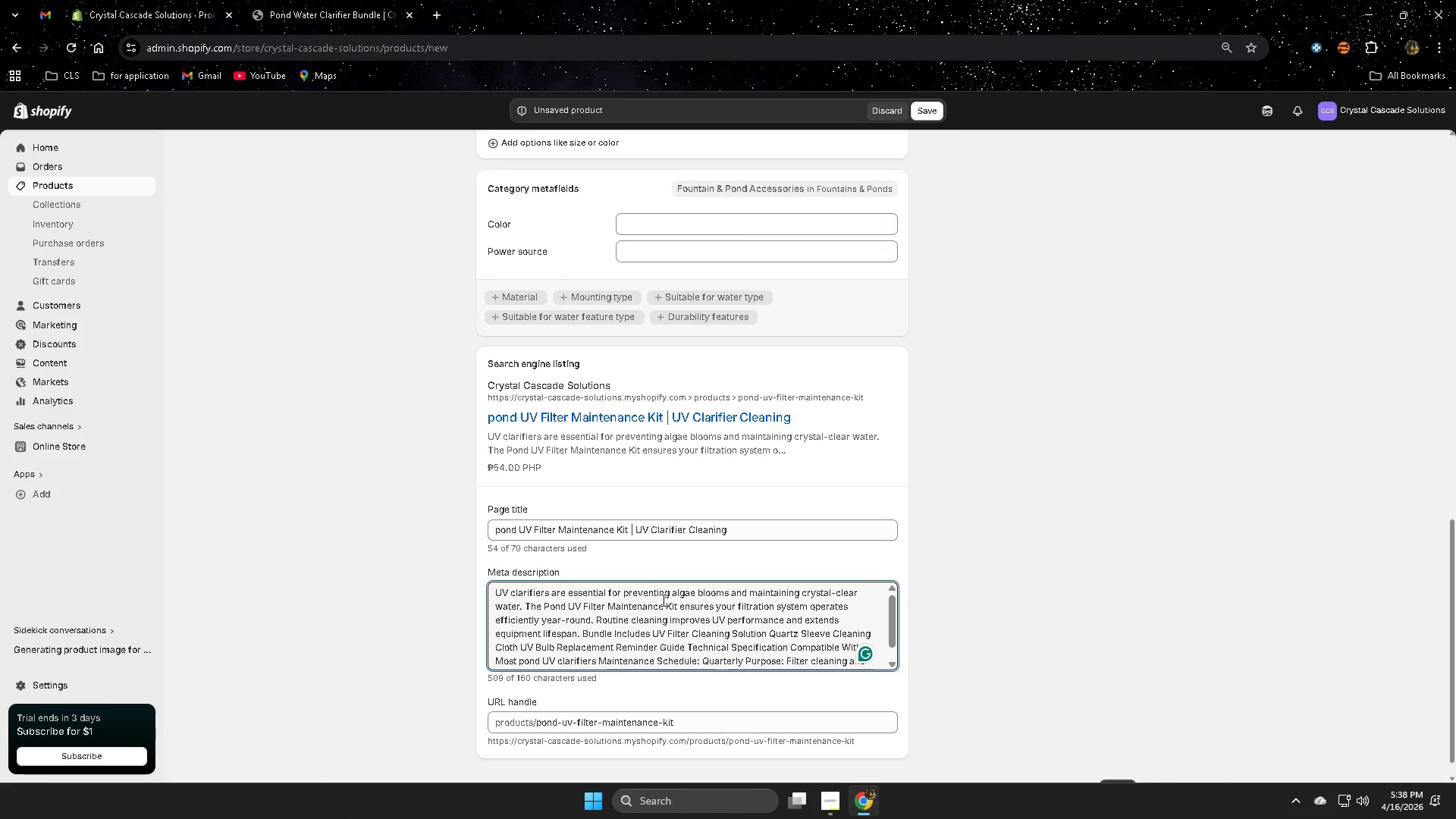 
key(Control+A)
 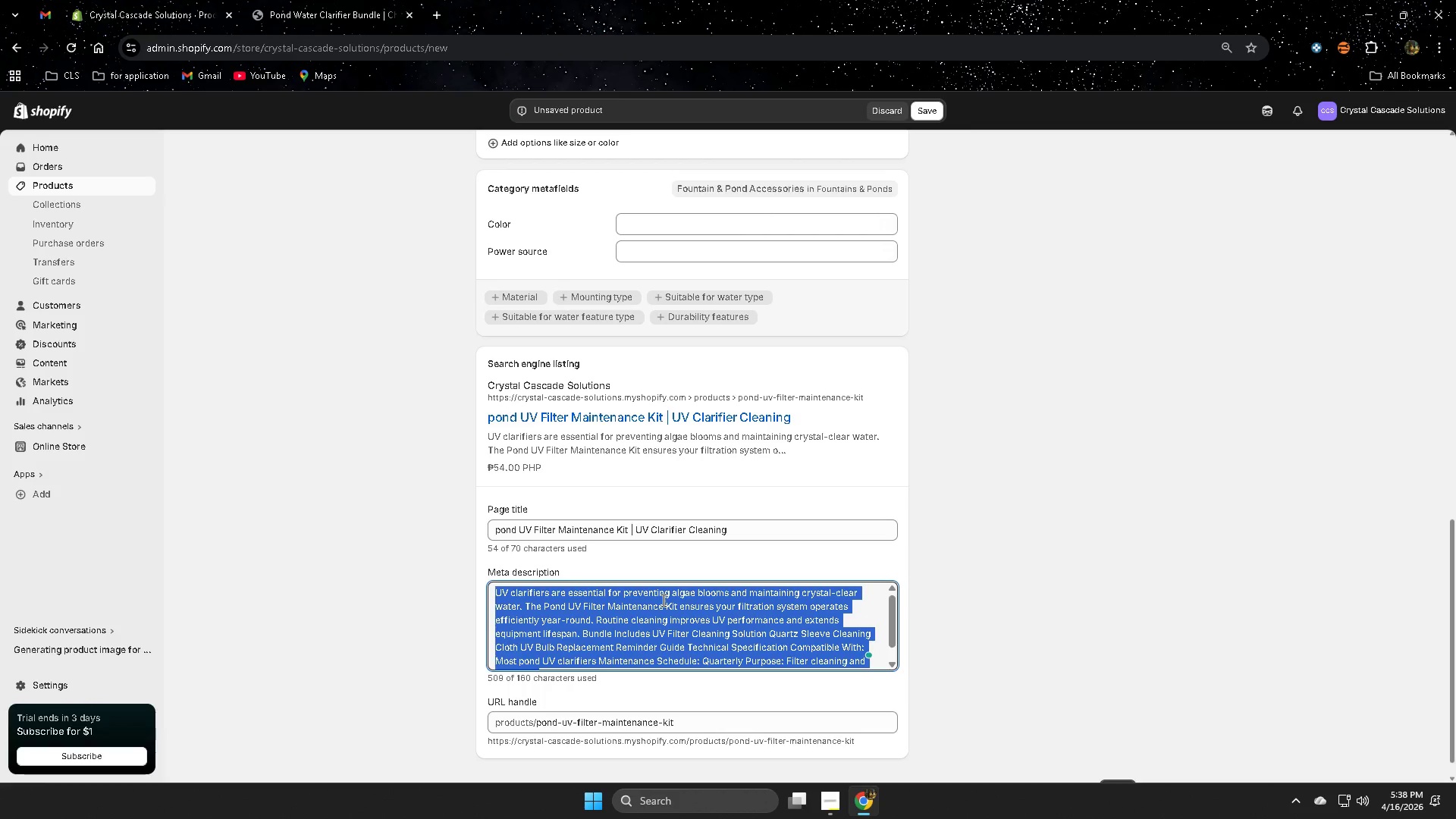 
key(Delete)
 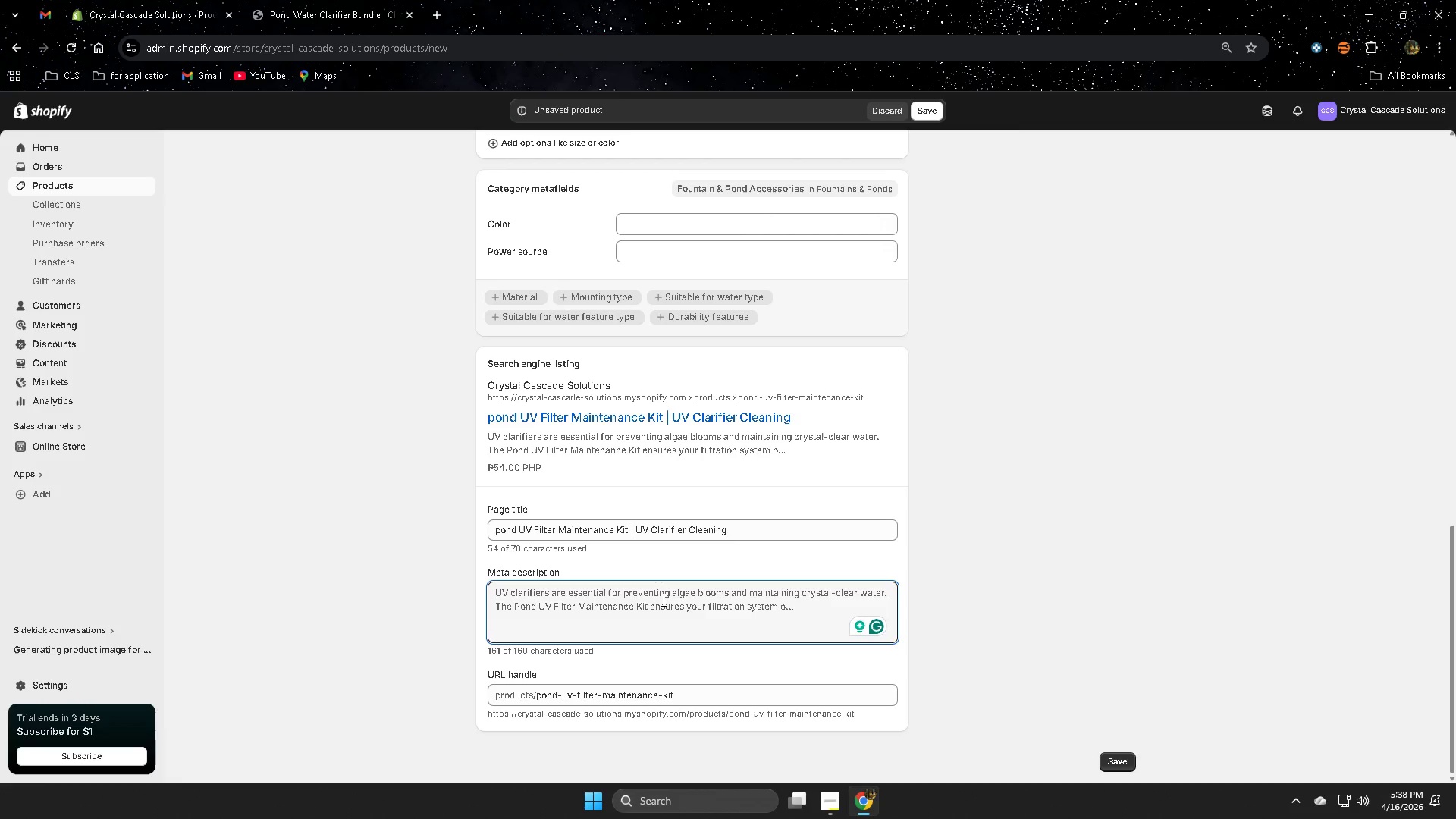 
wait(9.75)
 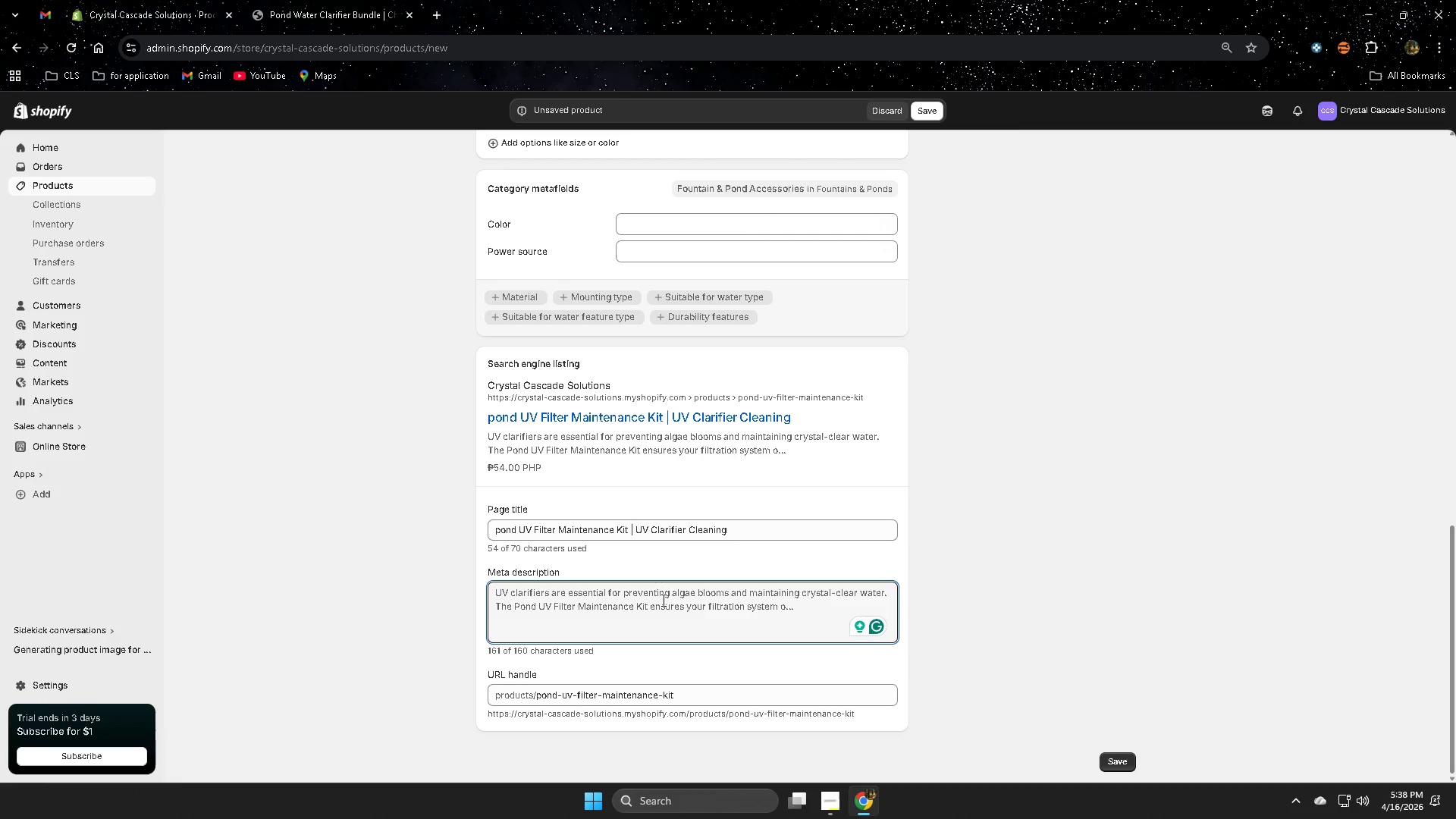 
left_click([500, 530])
 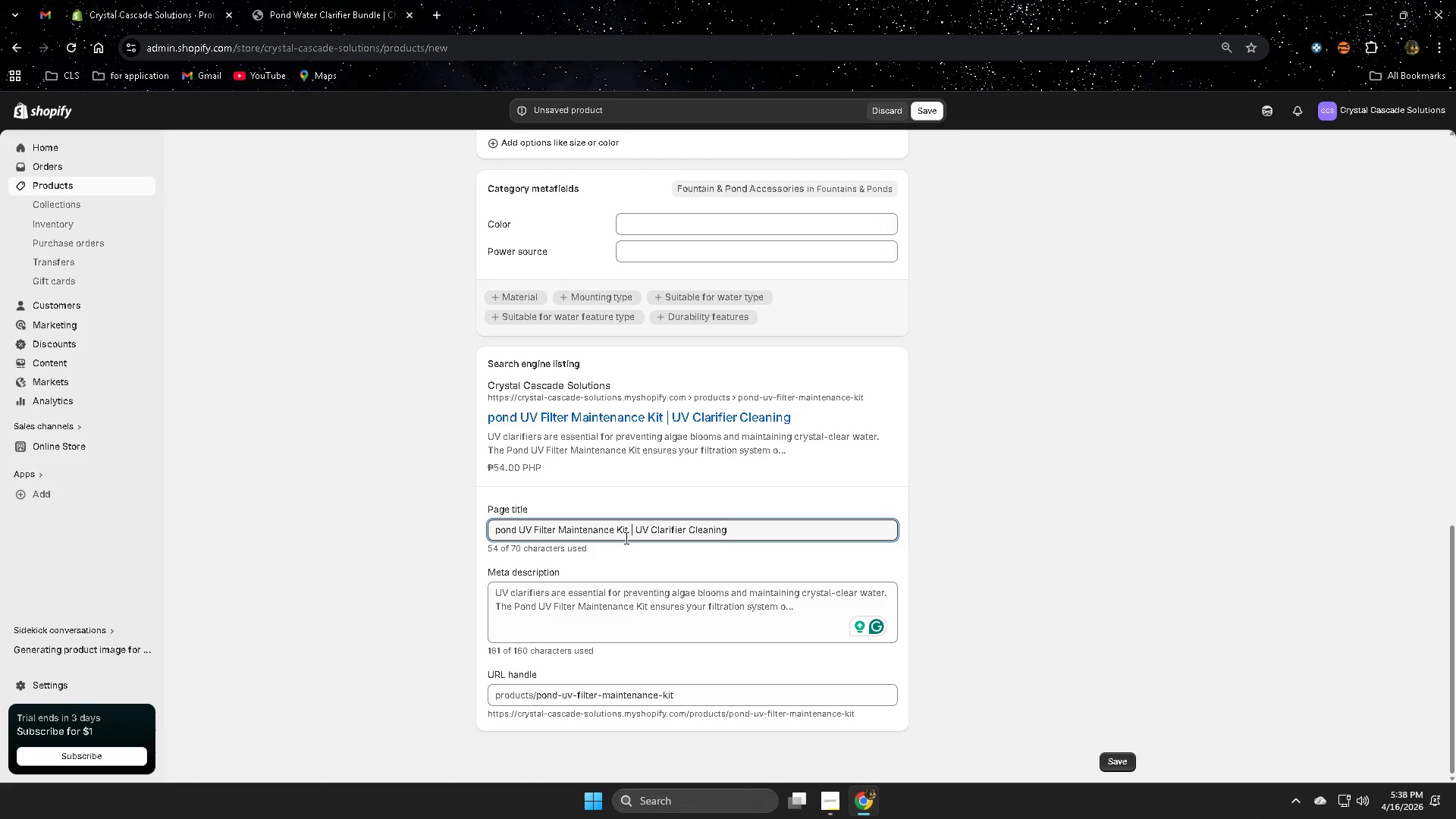 
key(Backspace)
 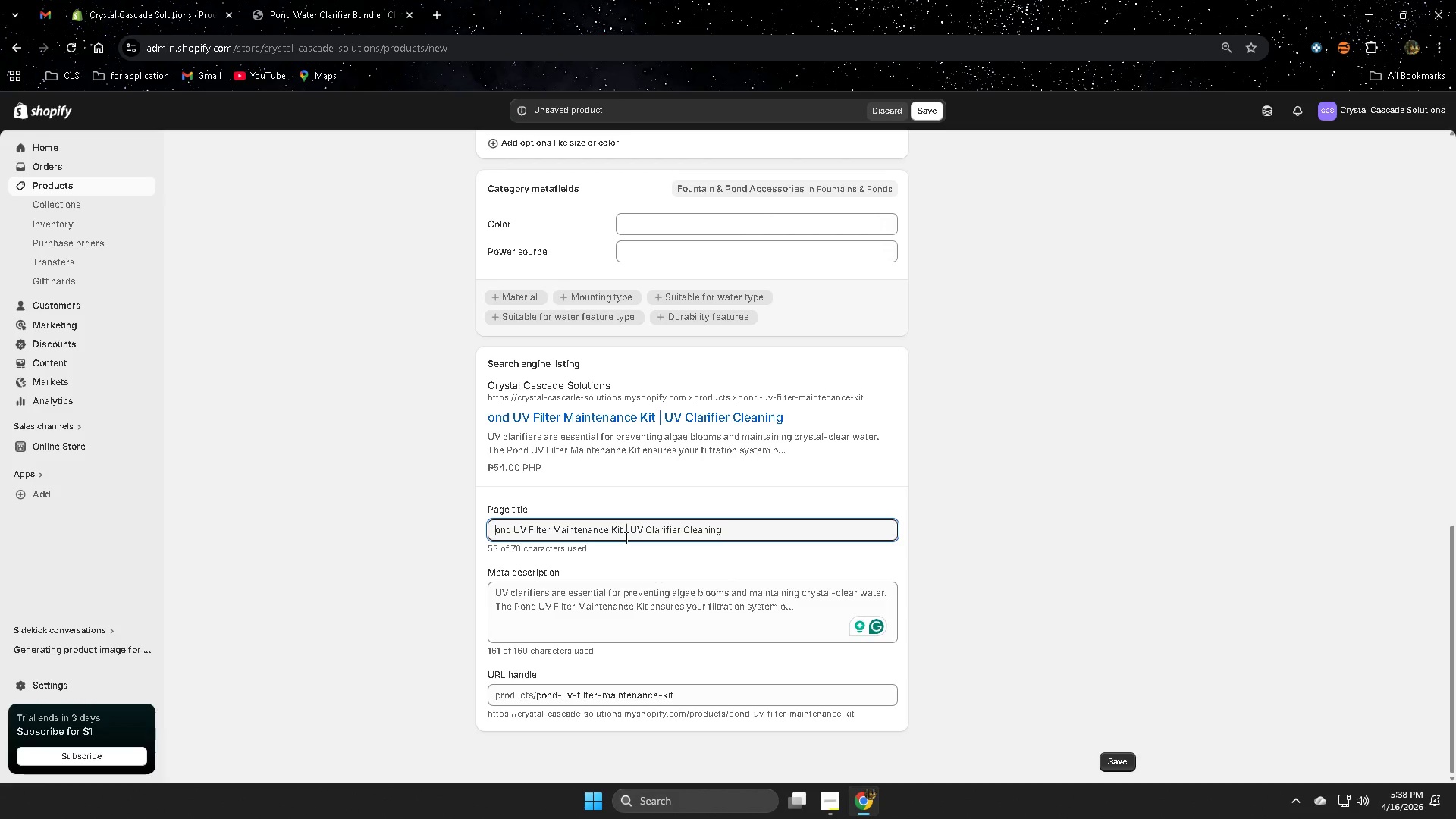 
key(Shift+P)
 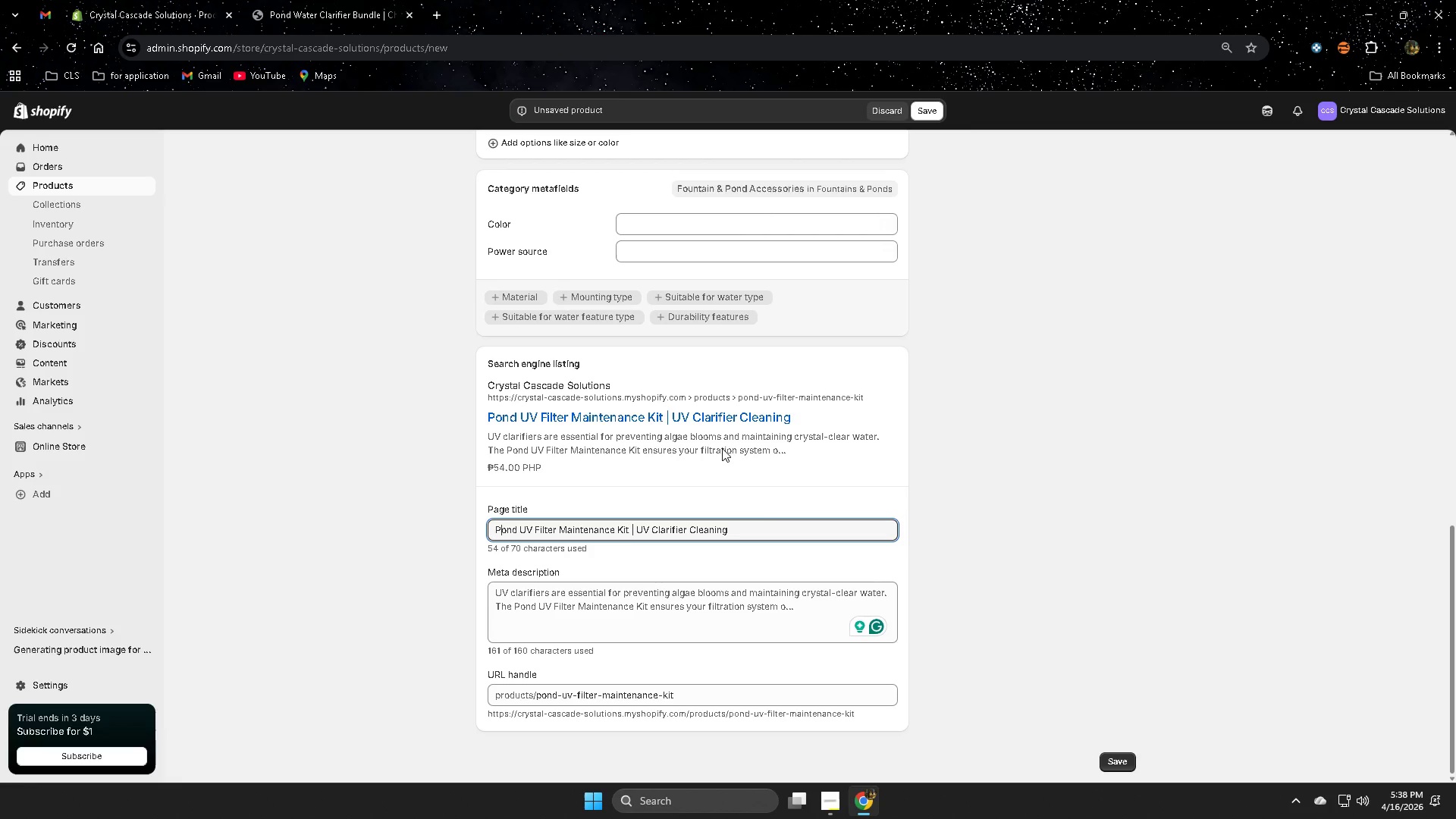 
scroll: coordinate [958, 501], scroll_direction: up, amount: 16.0
 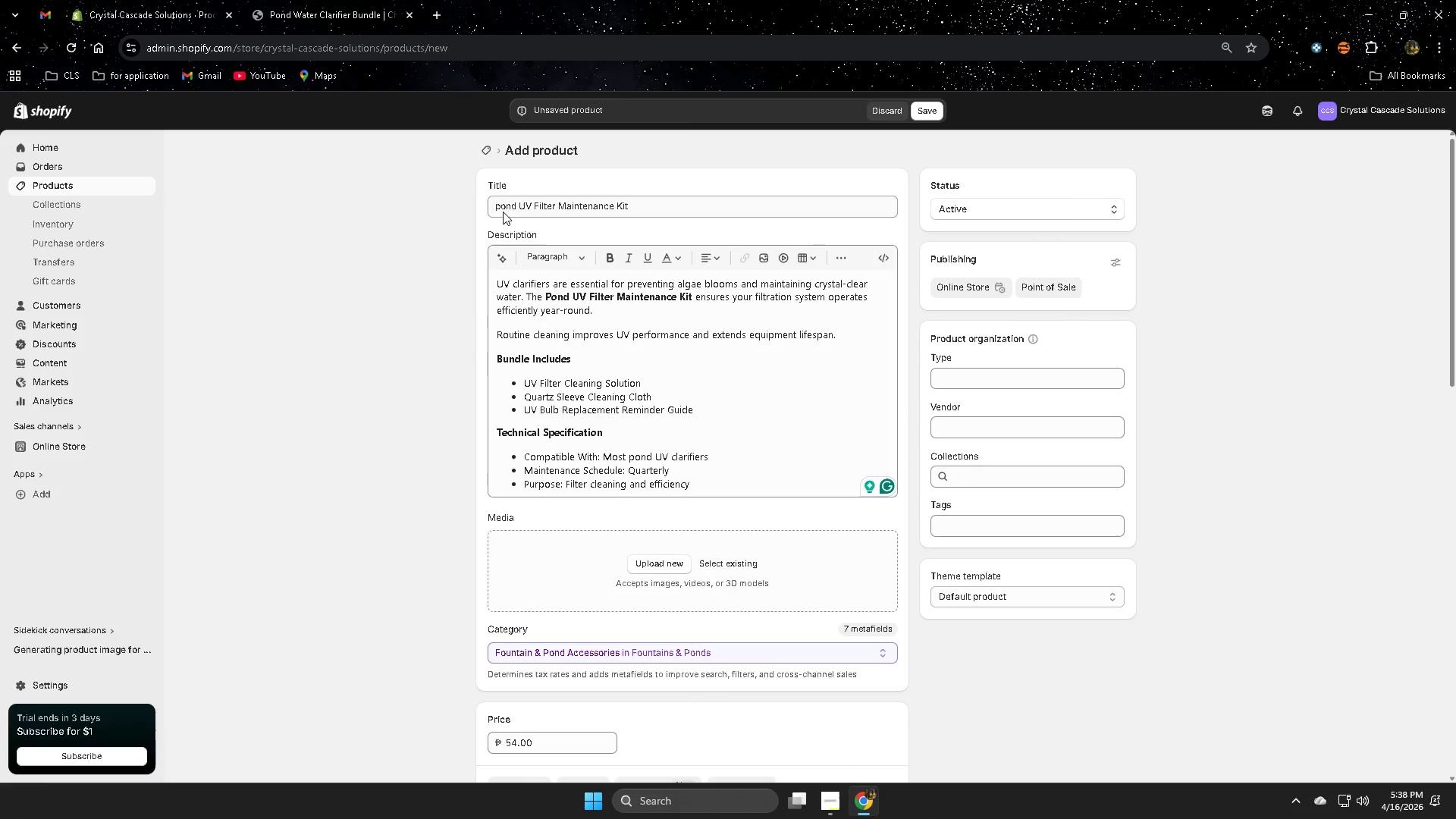 
left_click([501, 206])
 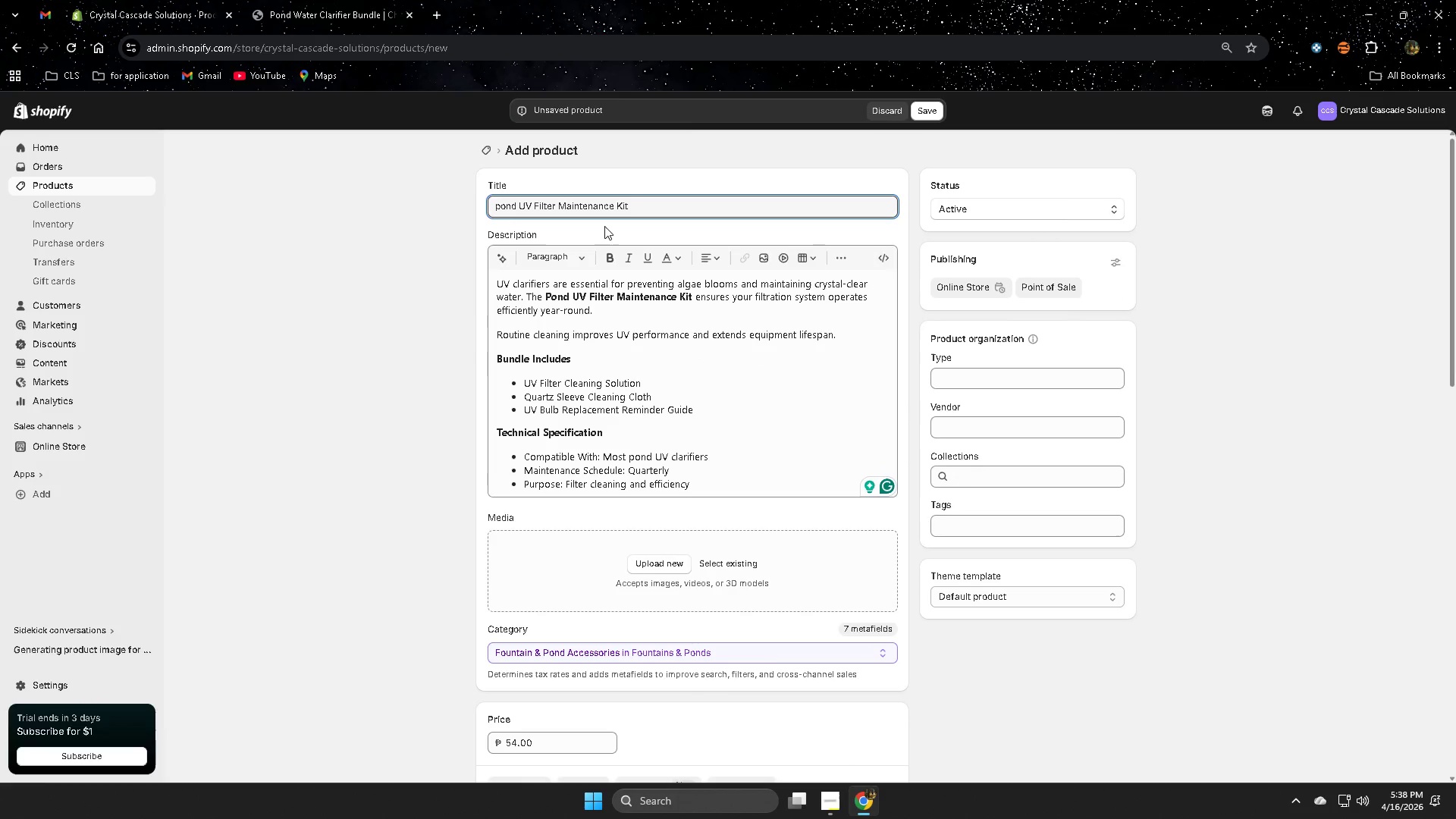 
key(Backspace)
 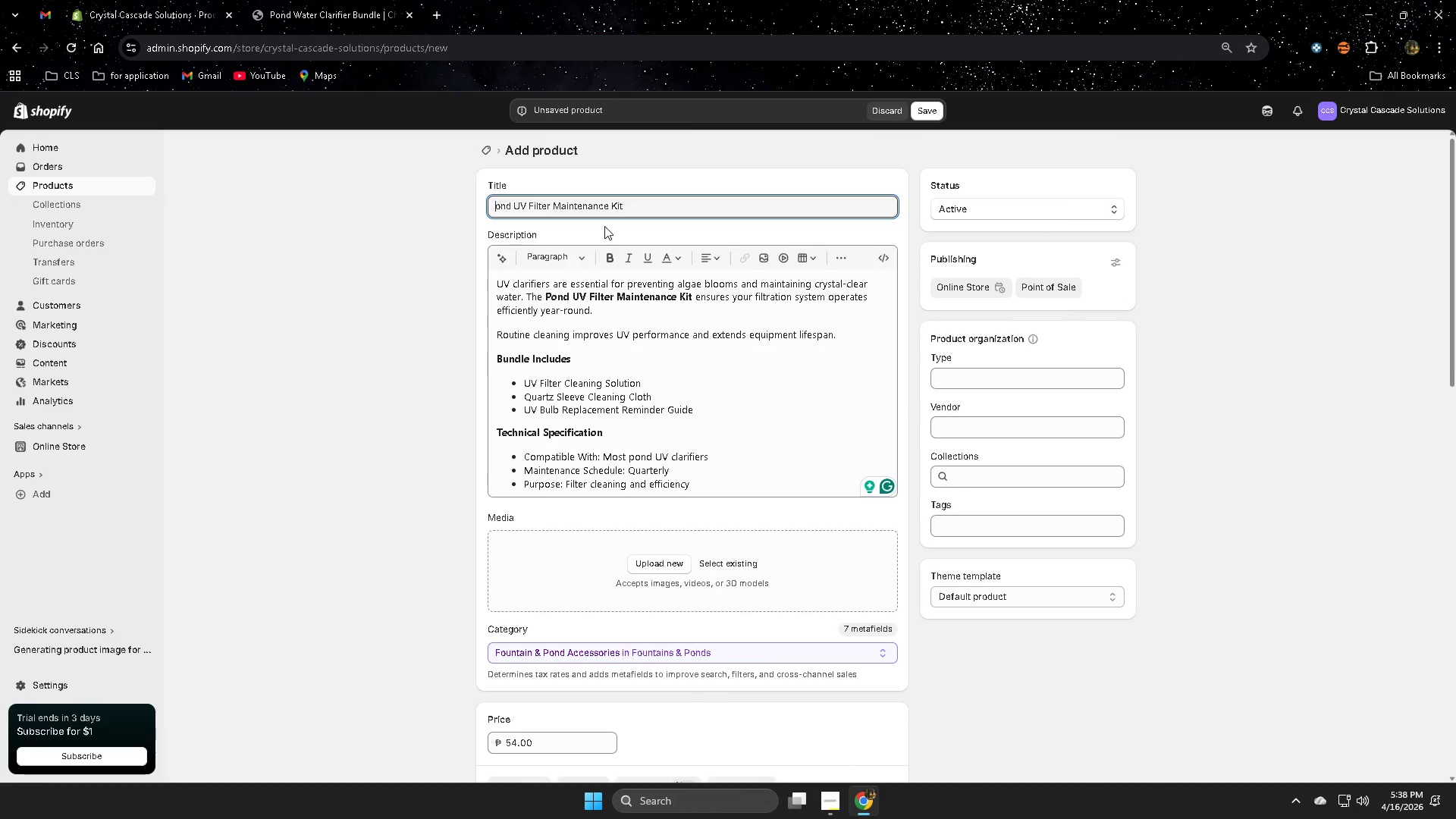 
key(Shift+P)
 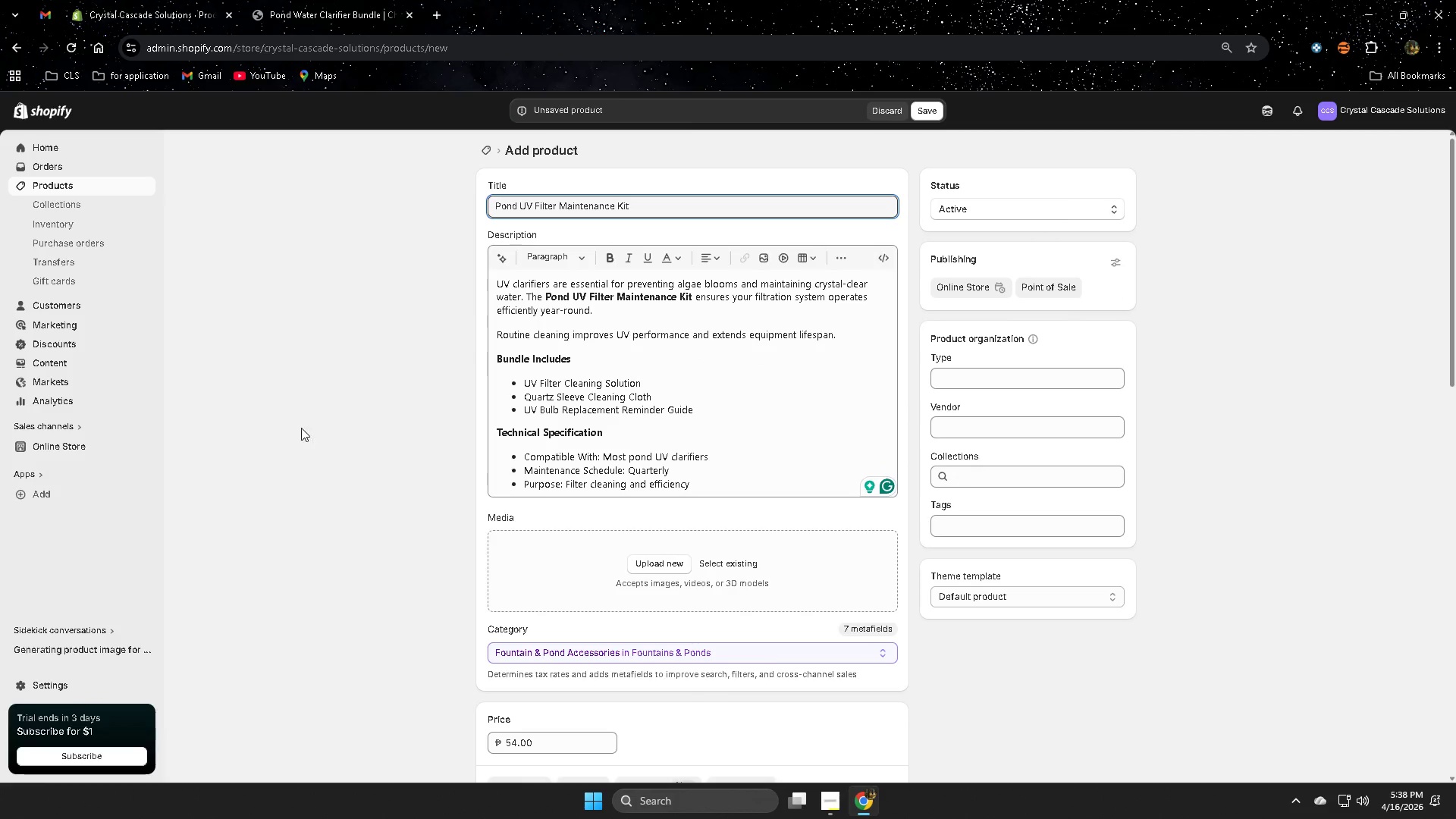 
left_click_drag(start_coordinate=[333, 421], to_coordinate=[338, 422])
 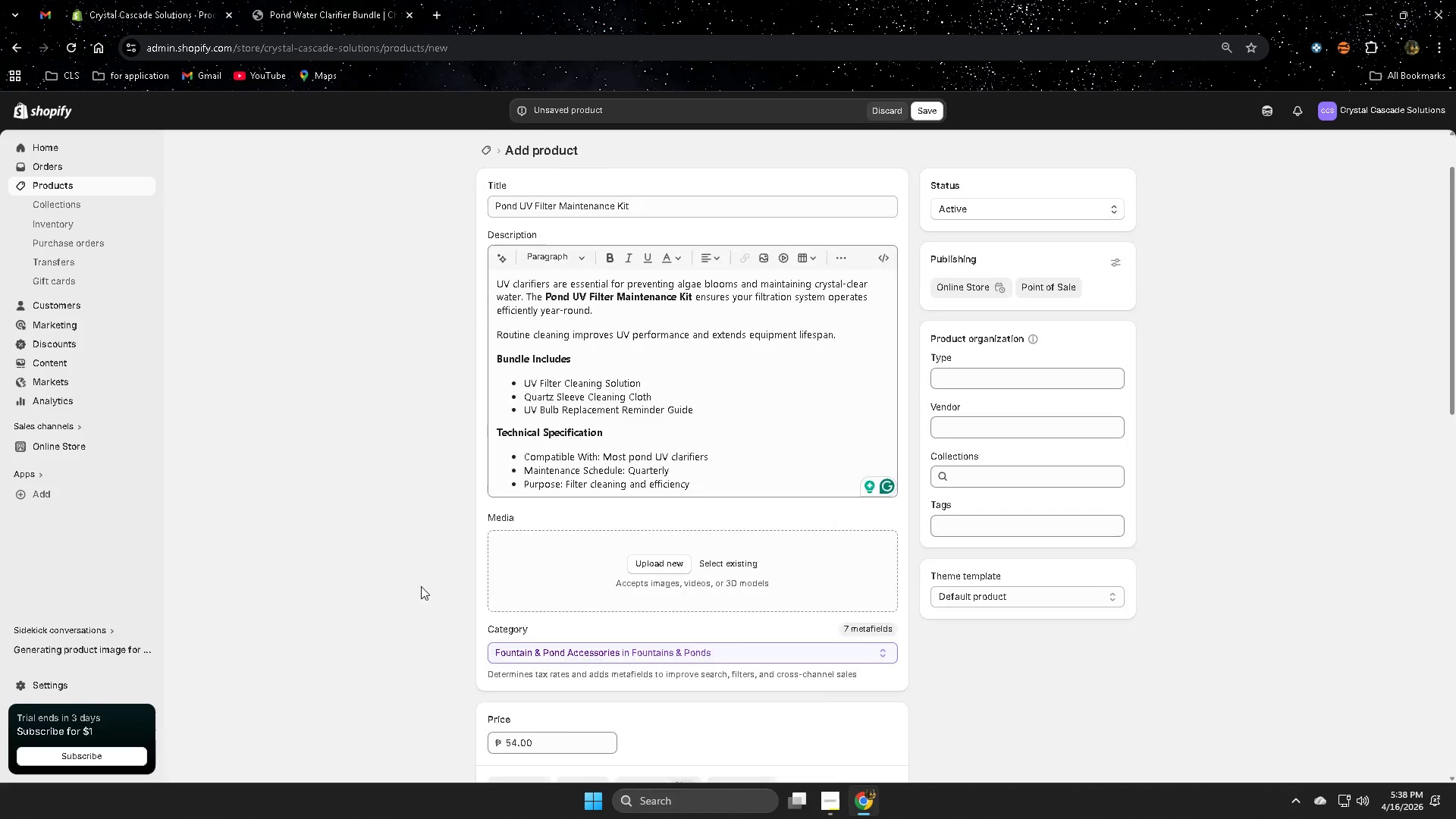 
scroll: coordinate [411, 585], scroll_direction: down, amount: 16.0
 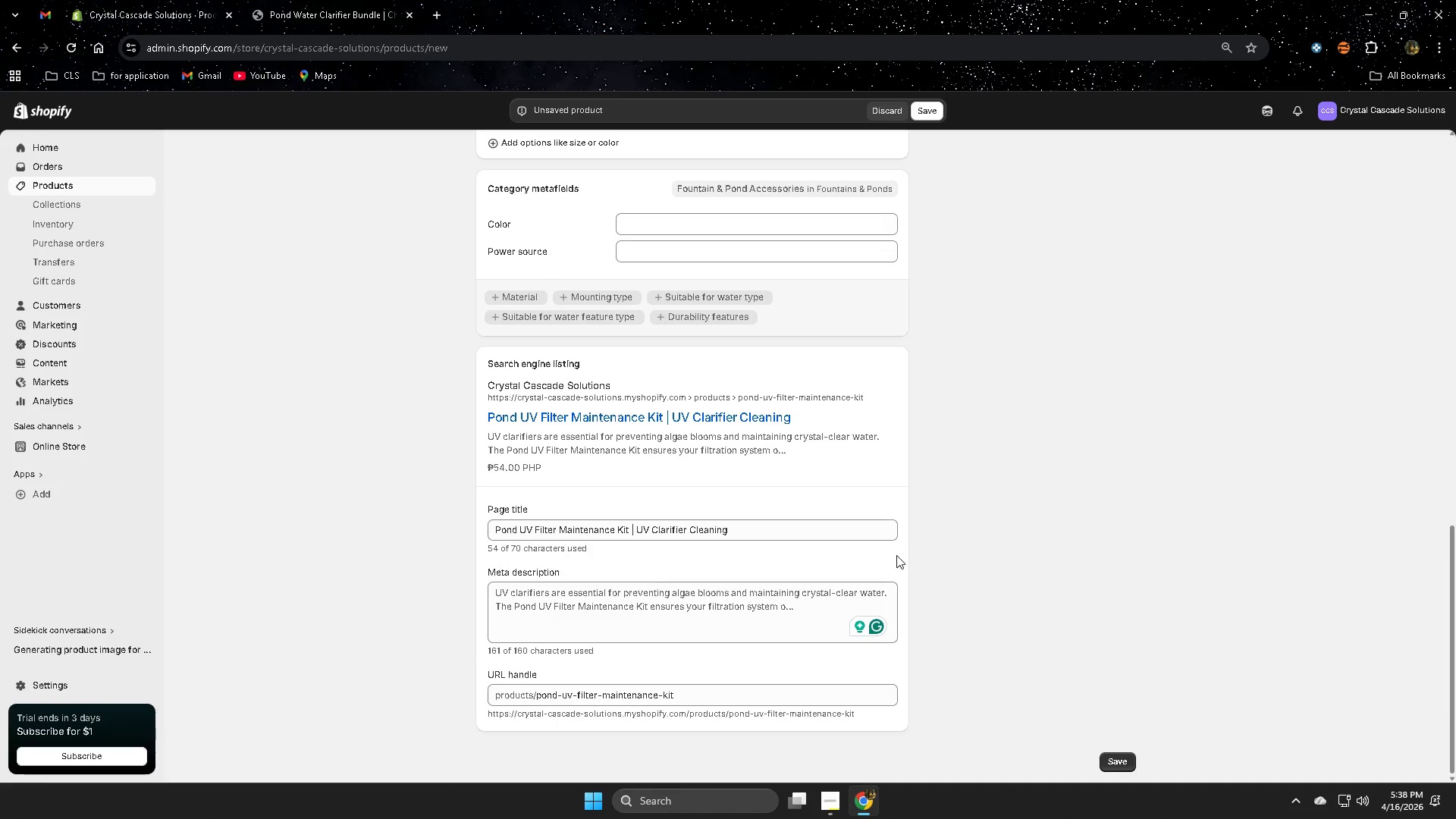 
left_click([1025, 572])
 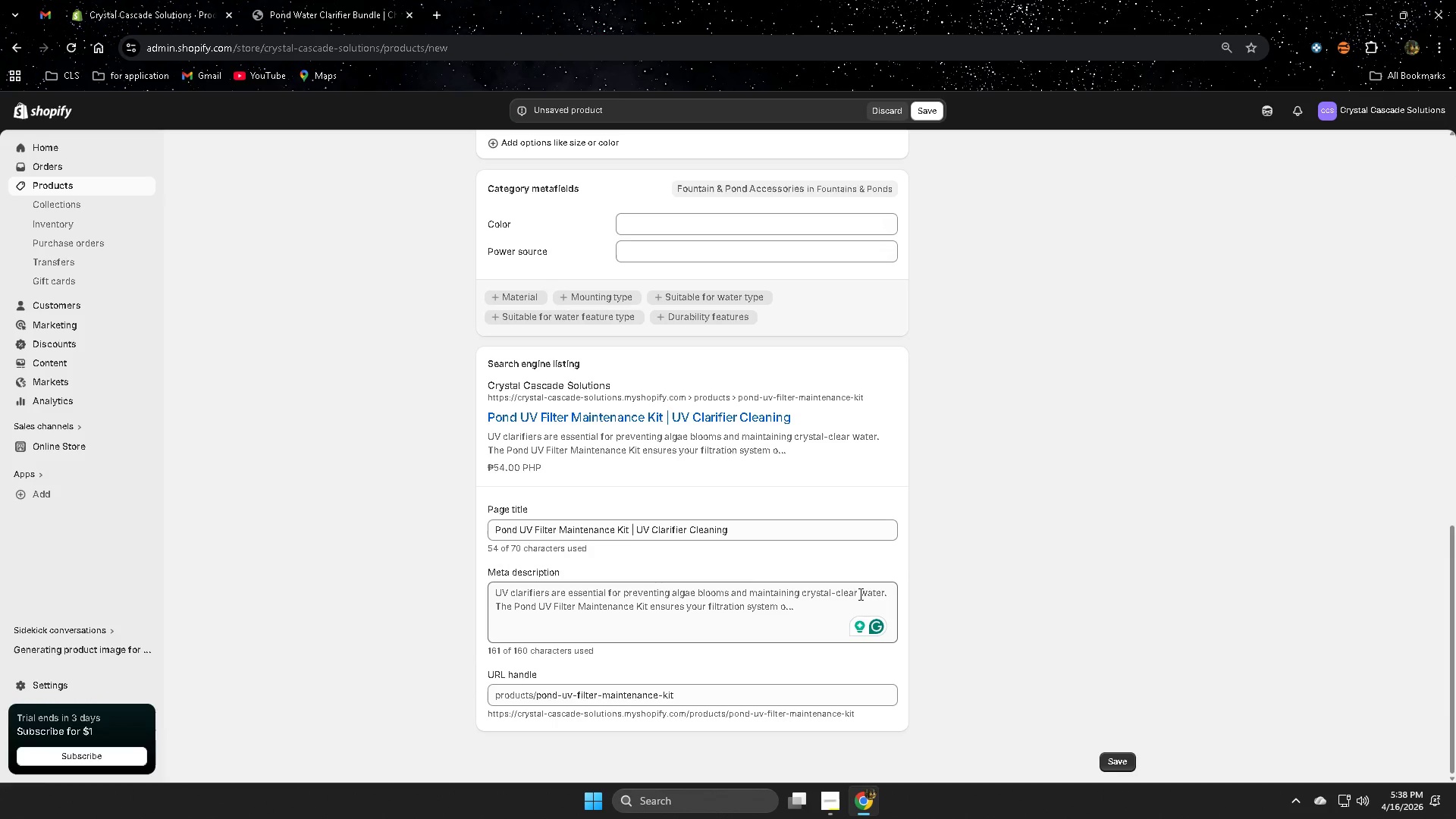 
scroll: coordinate [827, 591], scroll_direction: down, amount: 1.0
 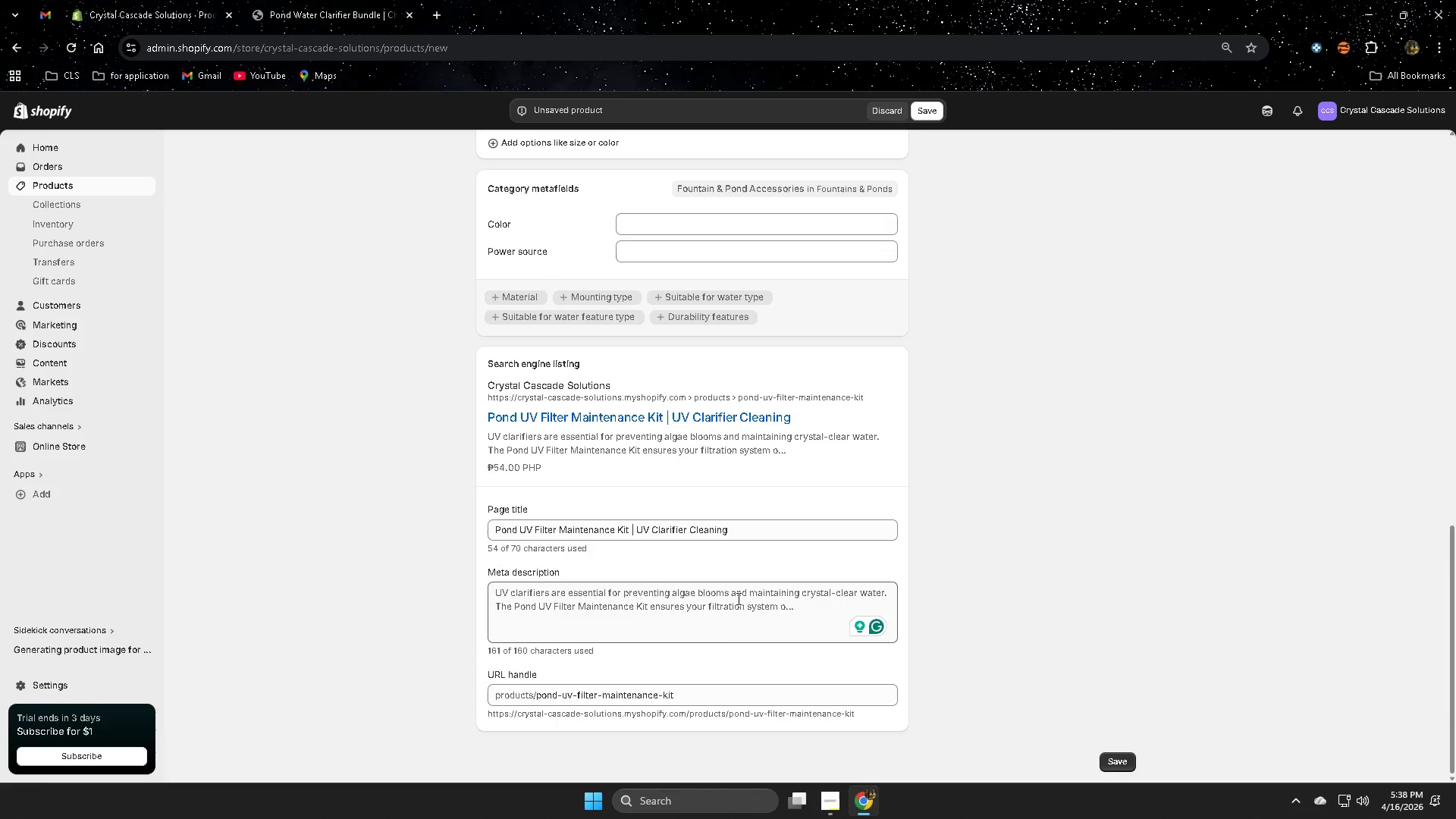 
left_click([737, 598])
 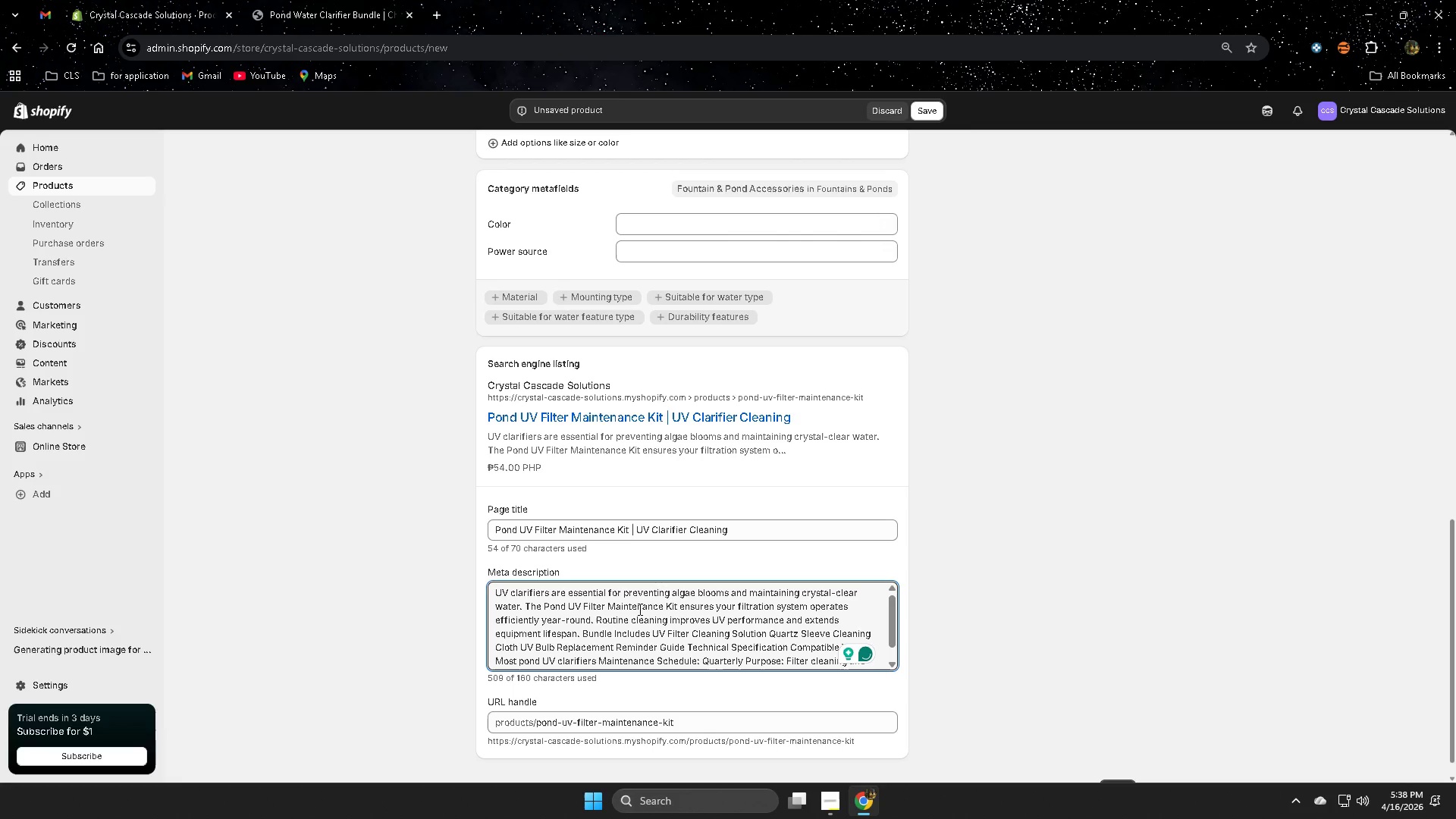 
key(Control+A)
 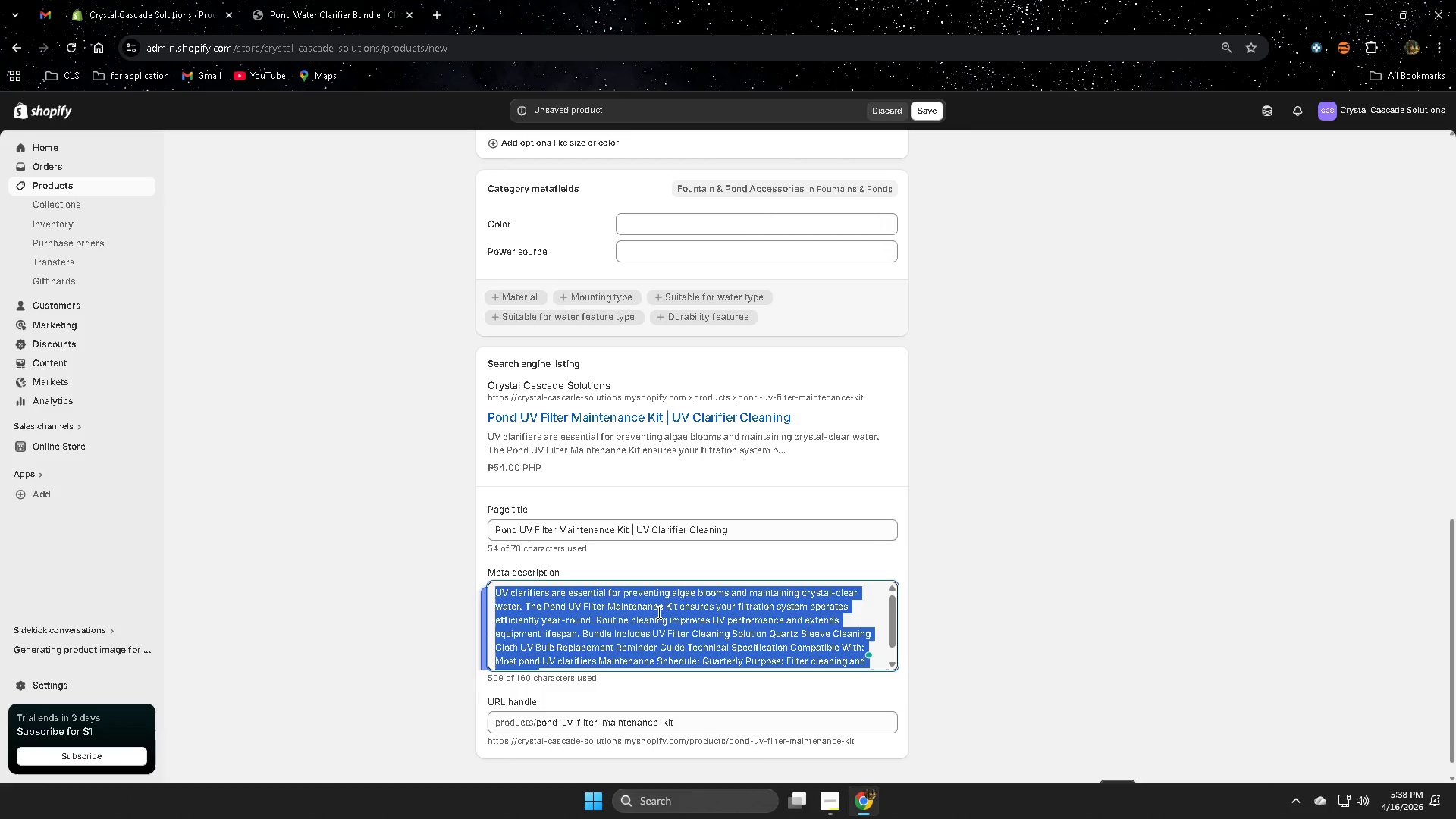 
key(Delete)
 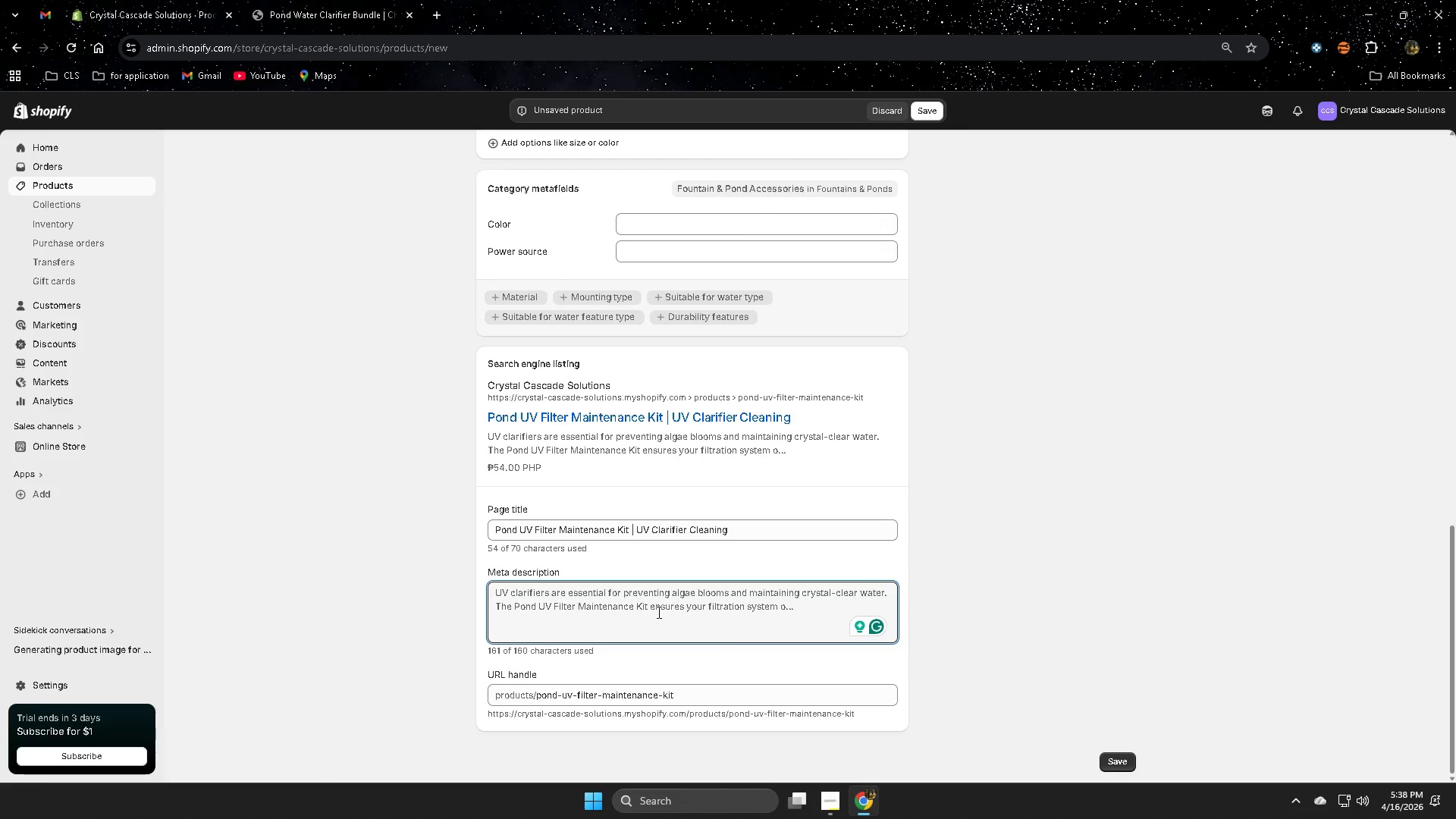 
type(Maintain)
 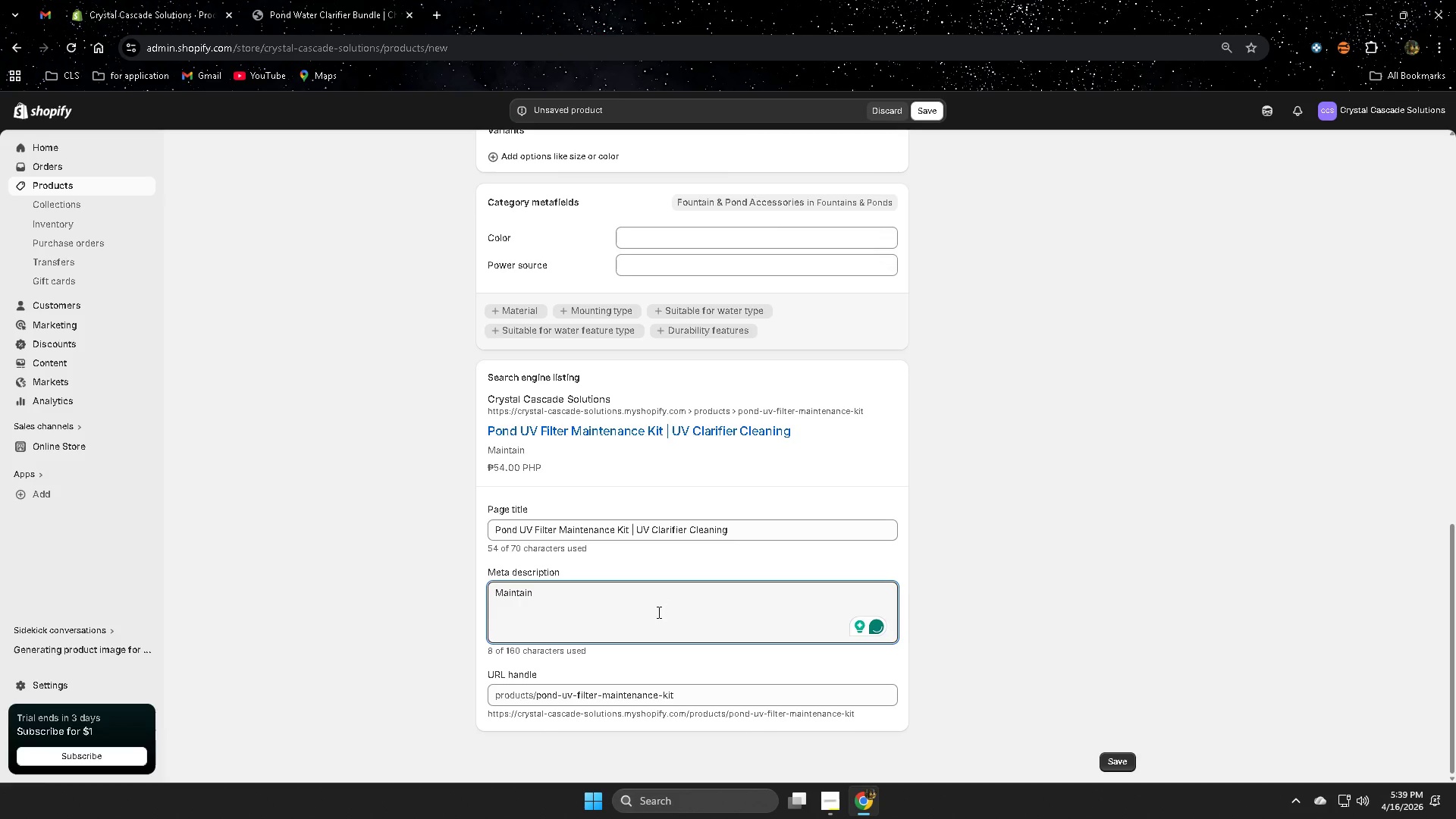 
type( clear )
 